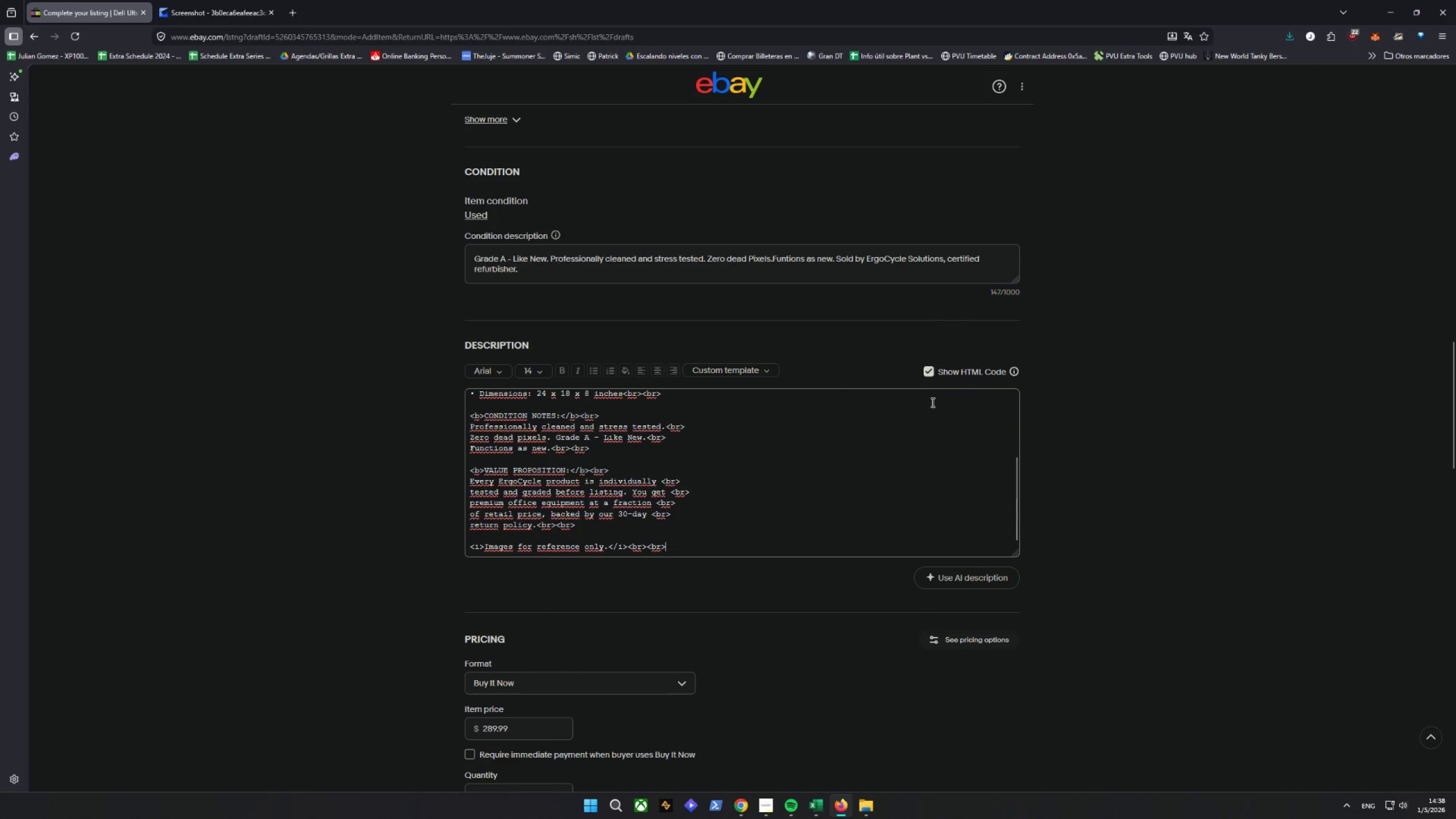 
left_click([926, 375])
 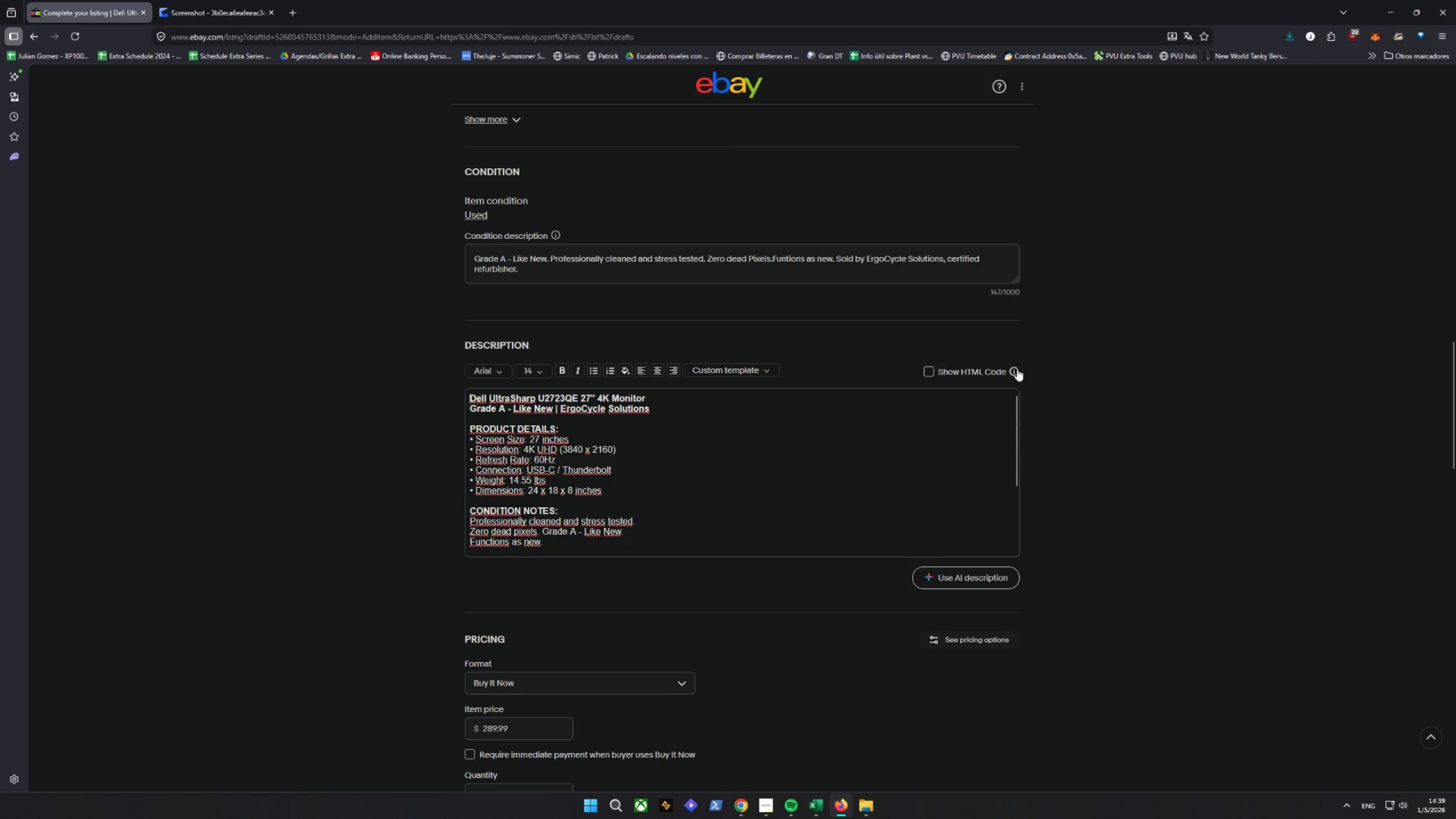 
left_click([1017, 369])
 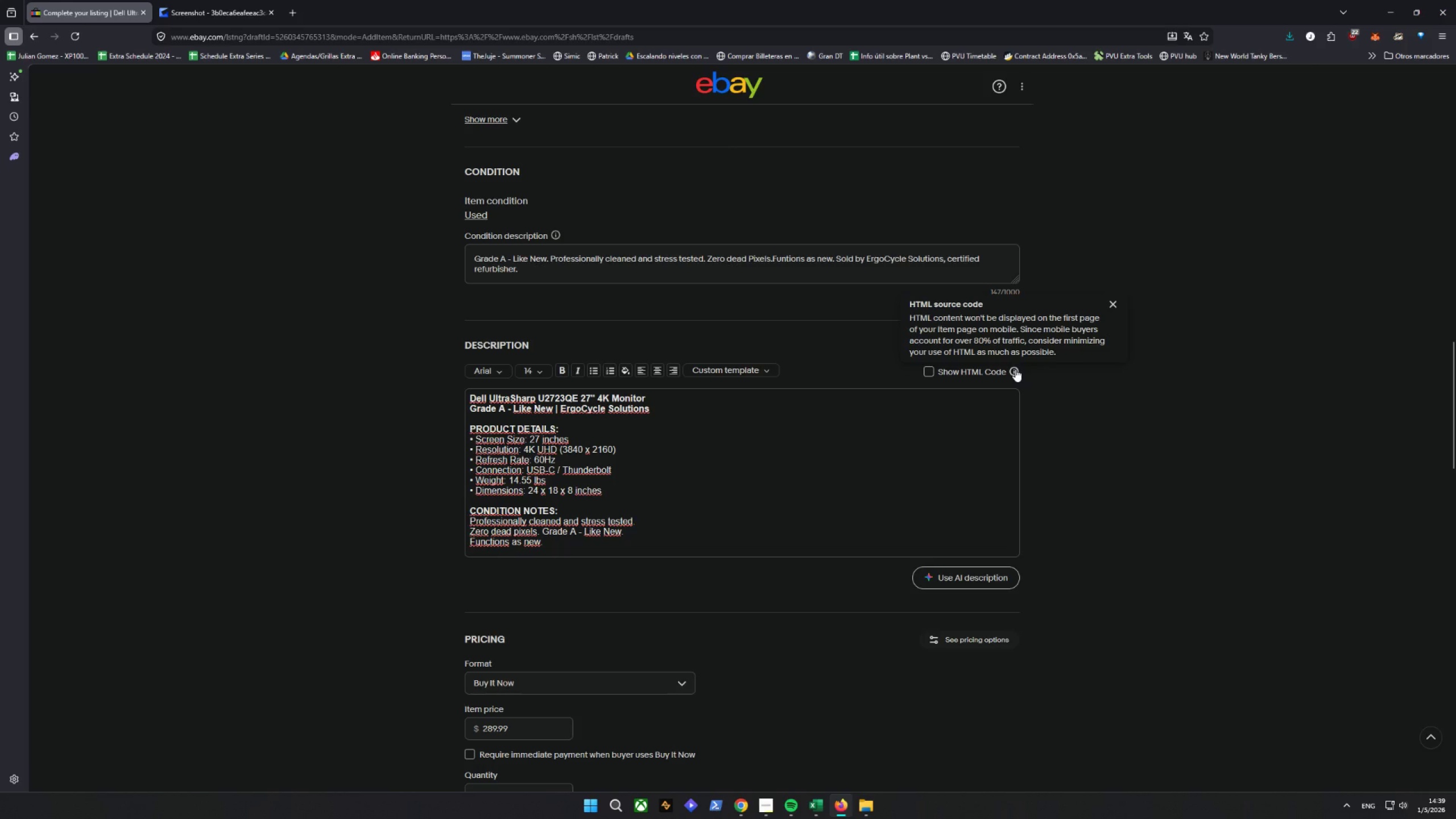 
left_click([1015, 369])
 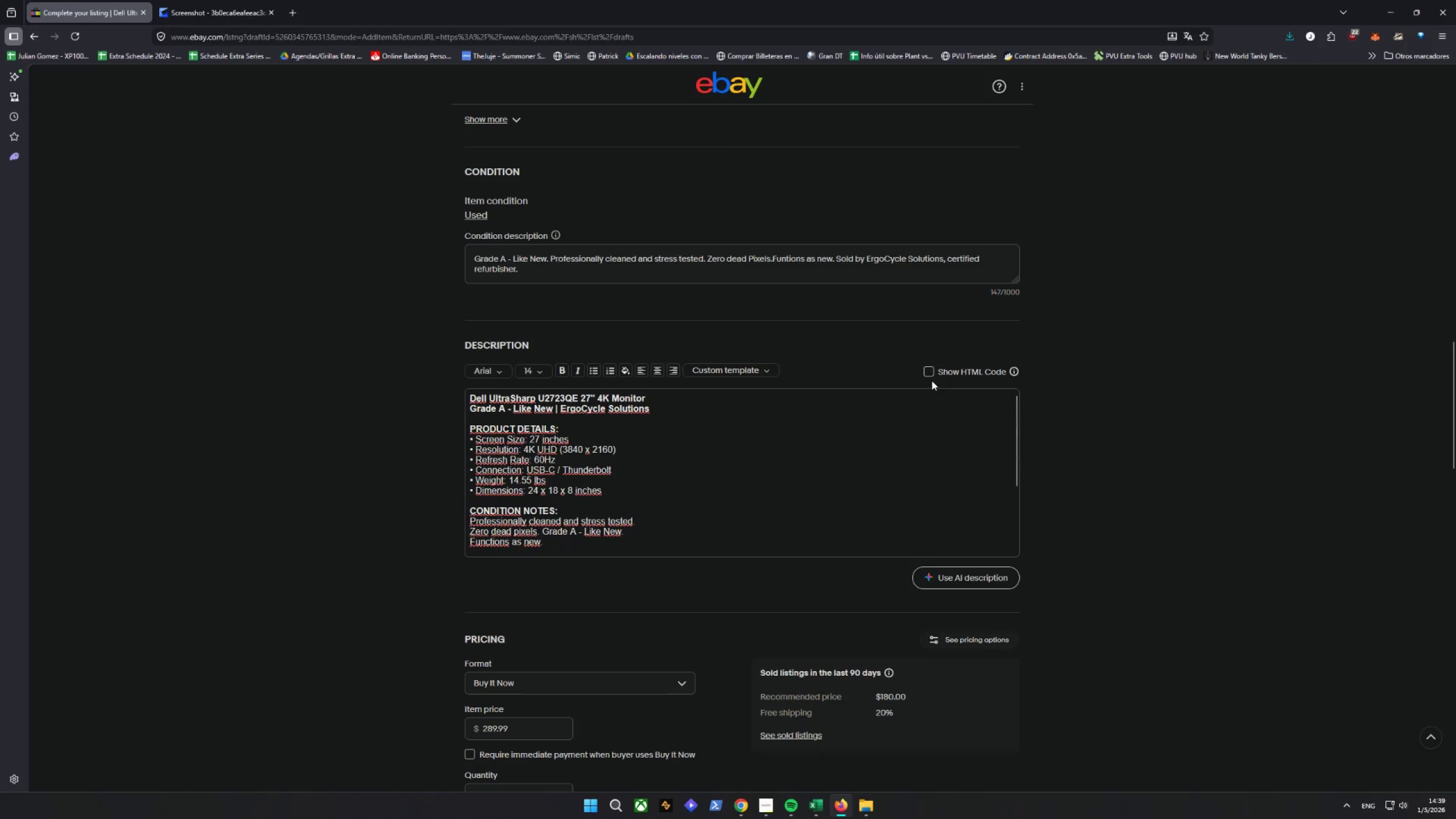 
left_click([924, 369])
 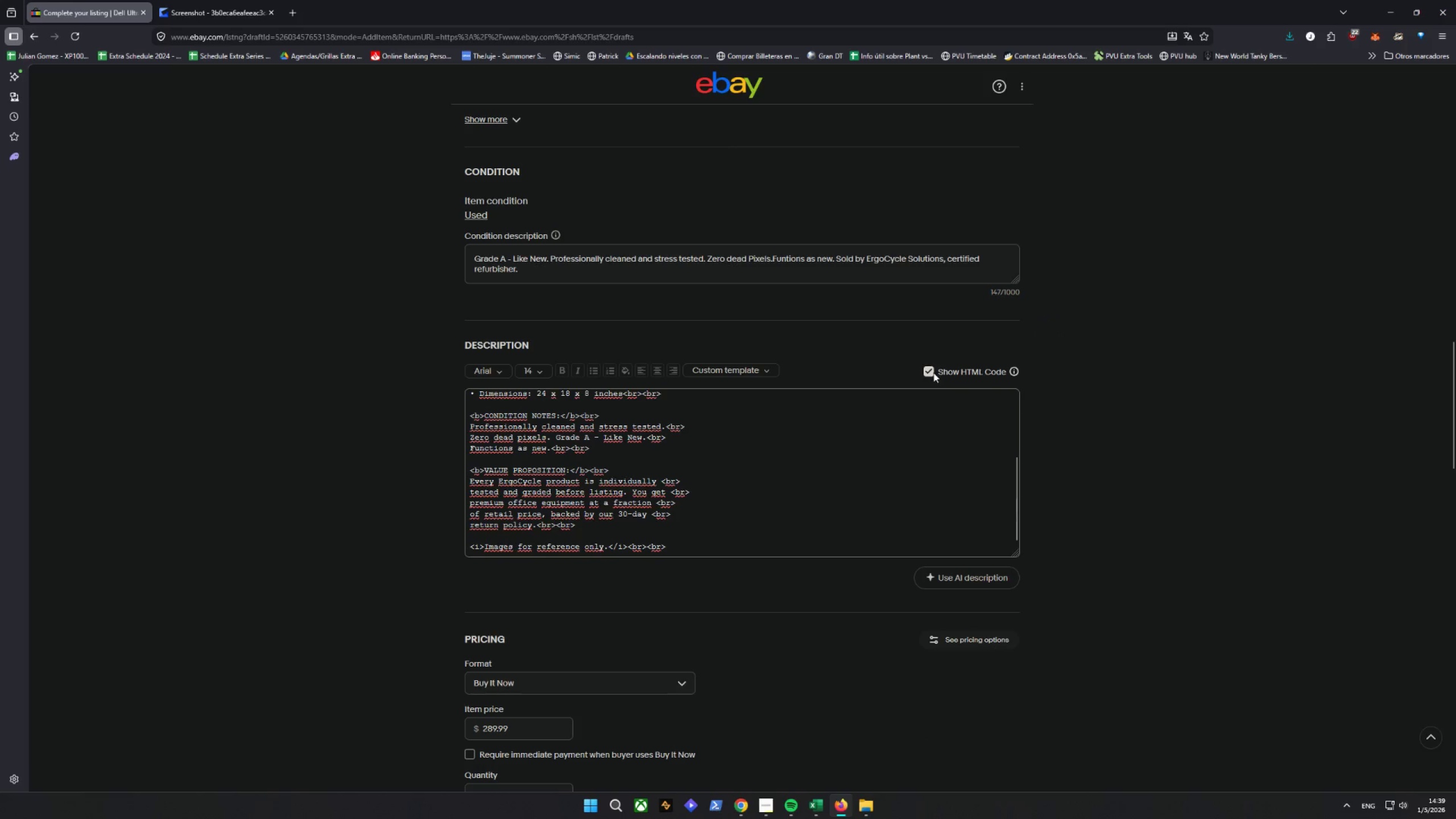 
left_click([927, 371])
 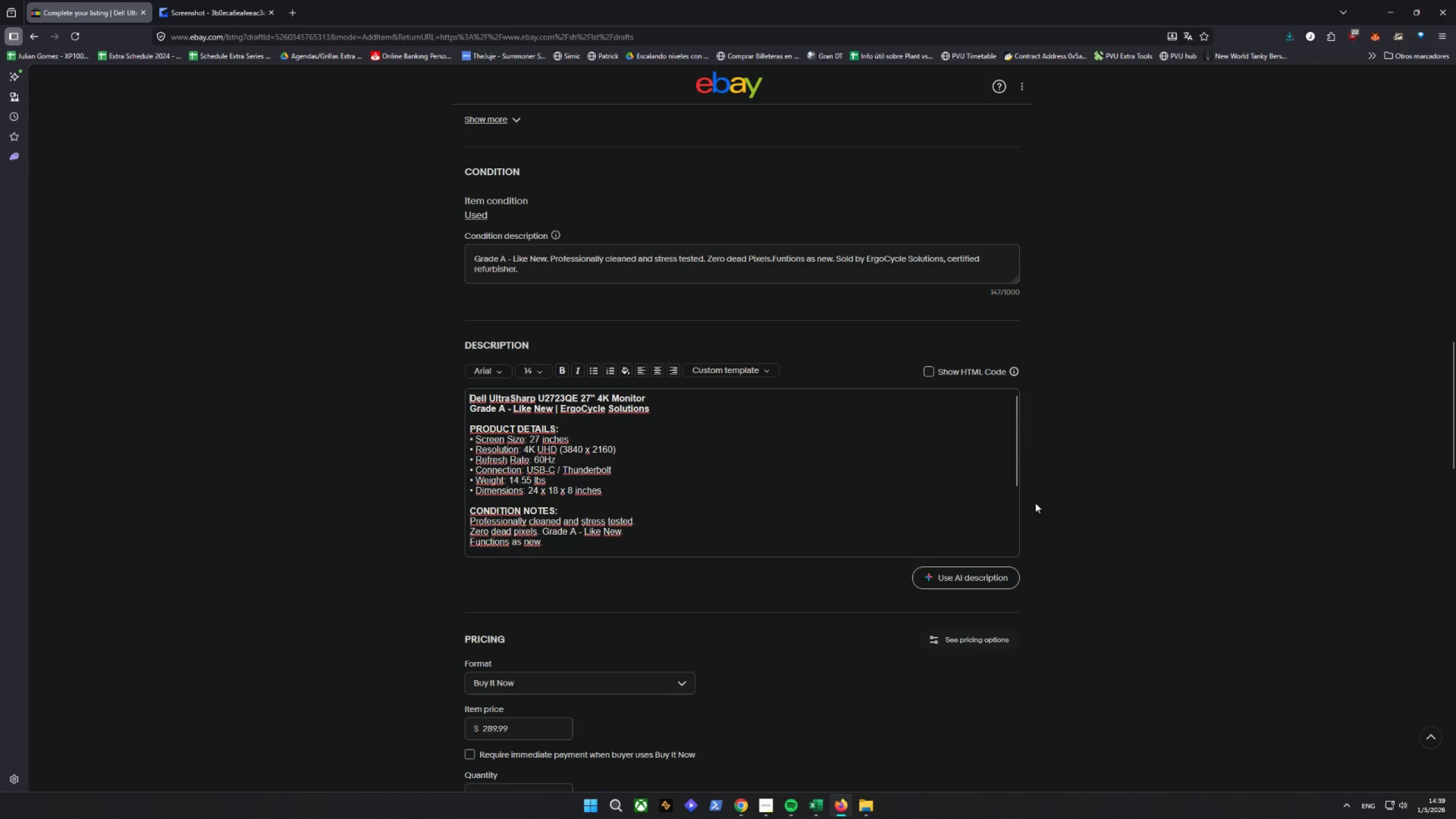 
scroll: coordinate [1046, 491], scroll_direction: up, amount: 1.0
 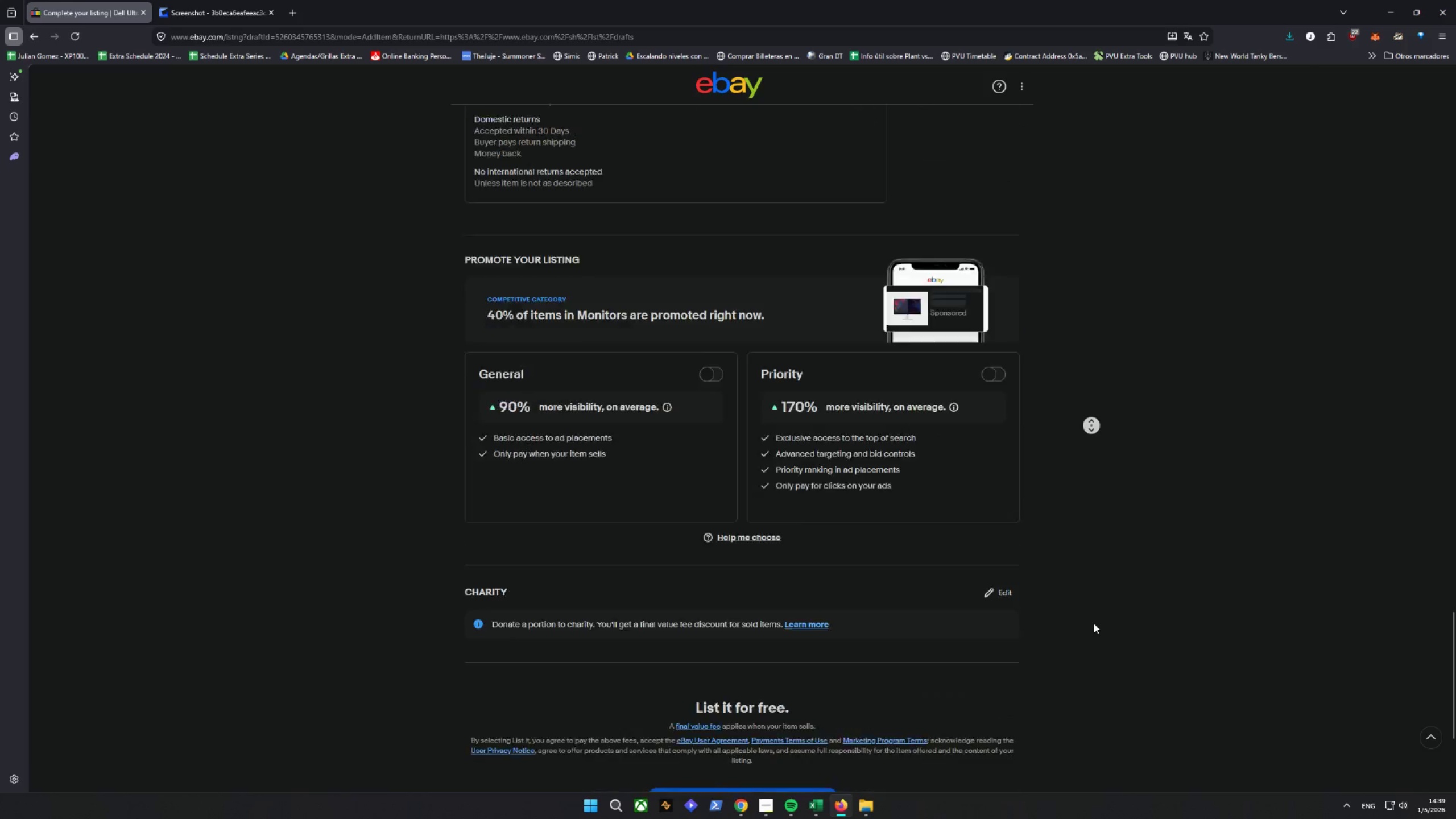 
scroll: coordinate [1093, 622], scroll_direction: down, amount: 1.0
 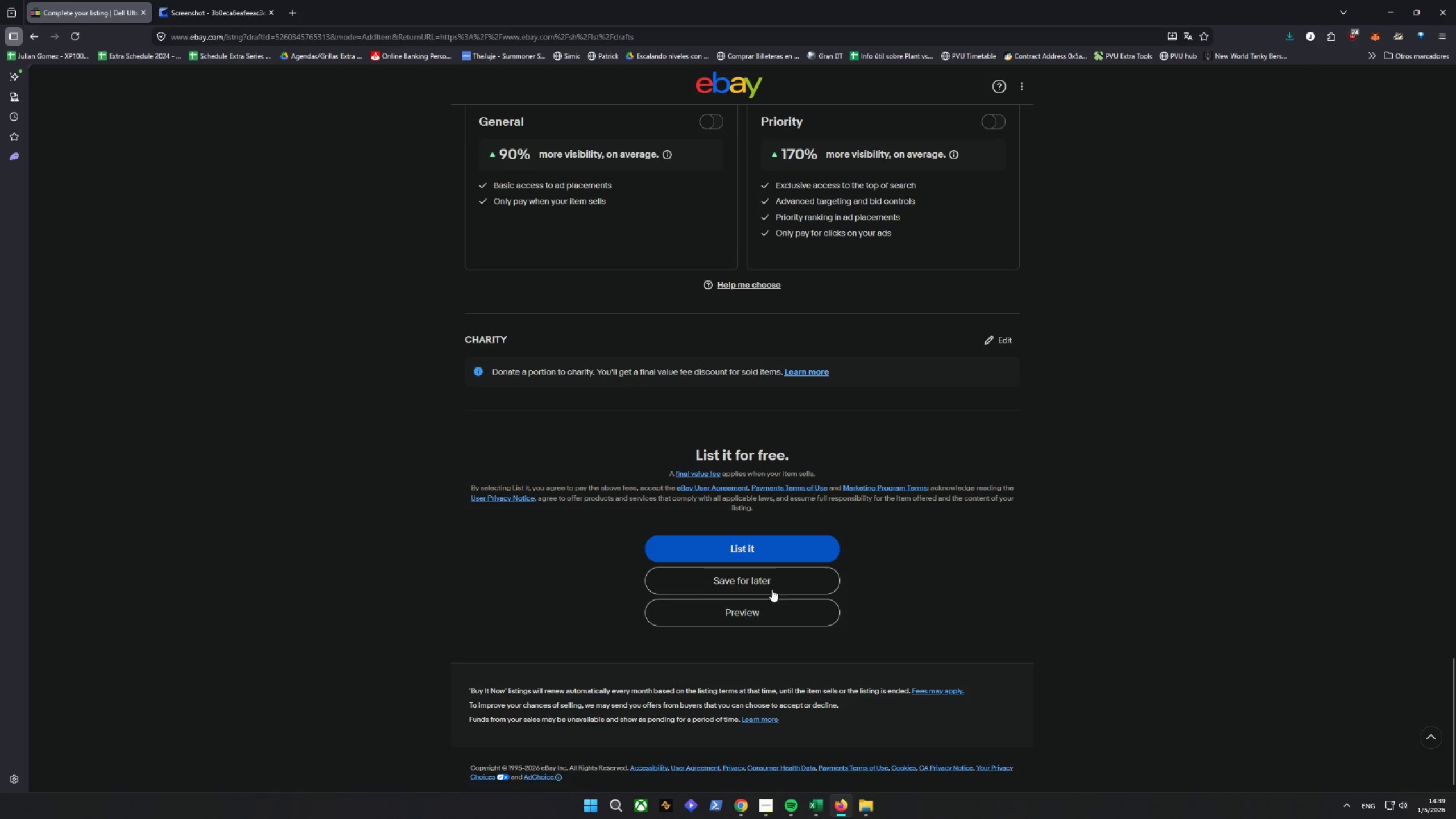 
left_click([735, 615])
 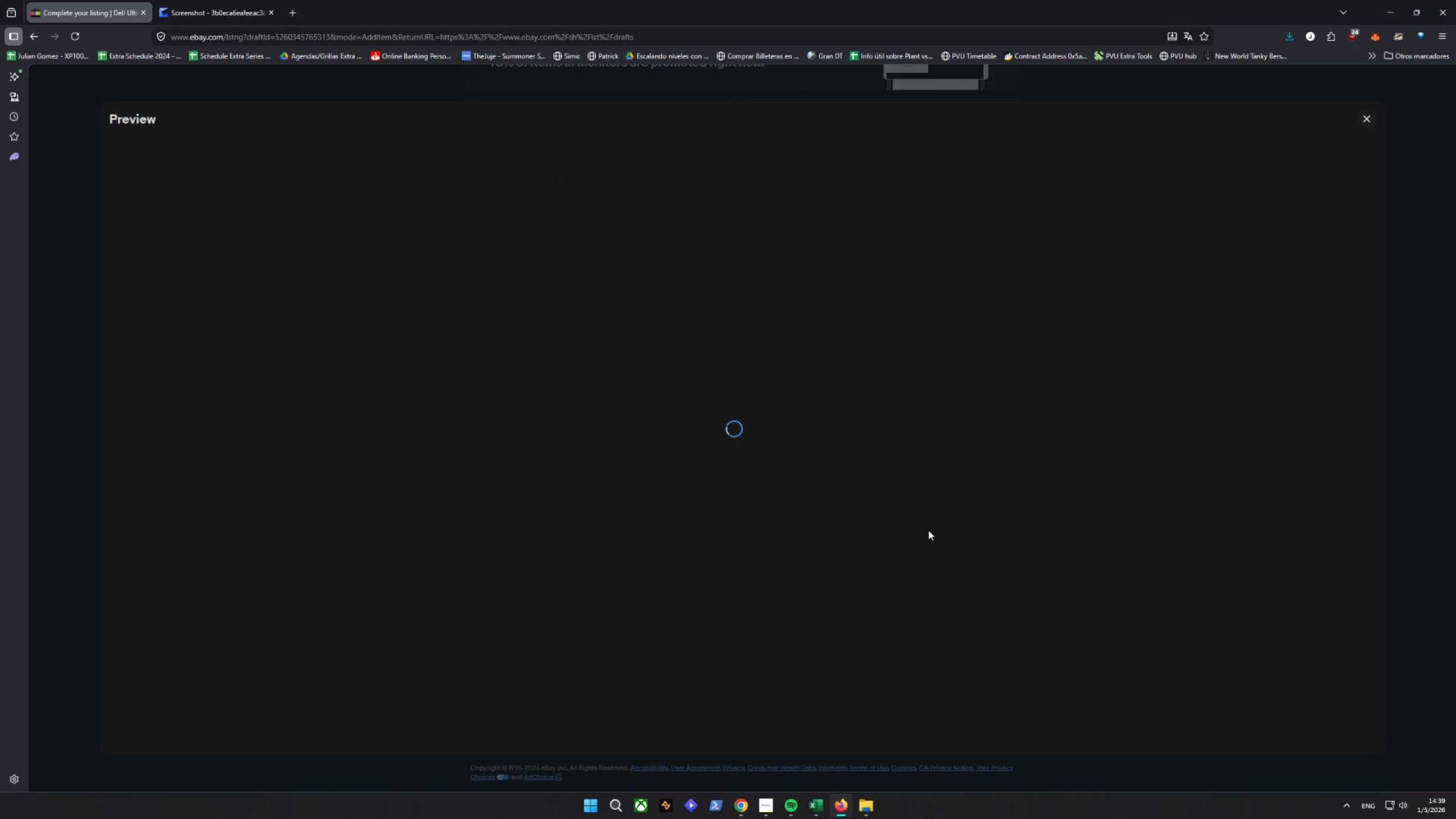 
wait(5.12)
 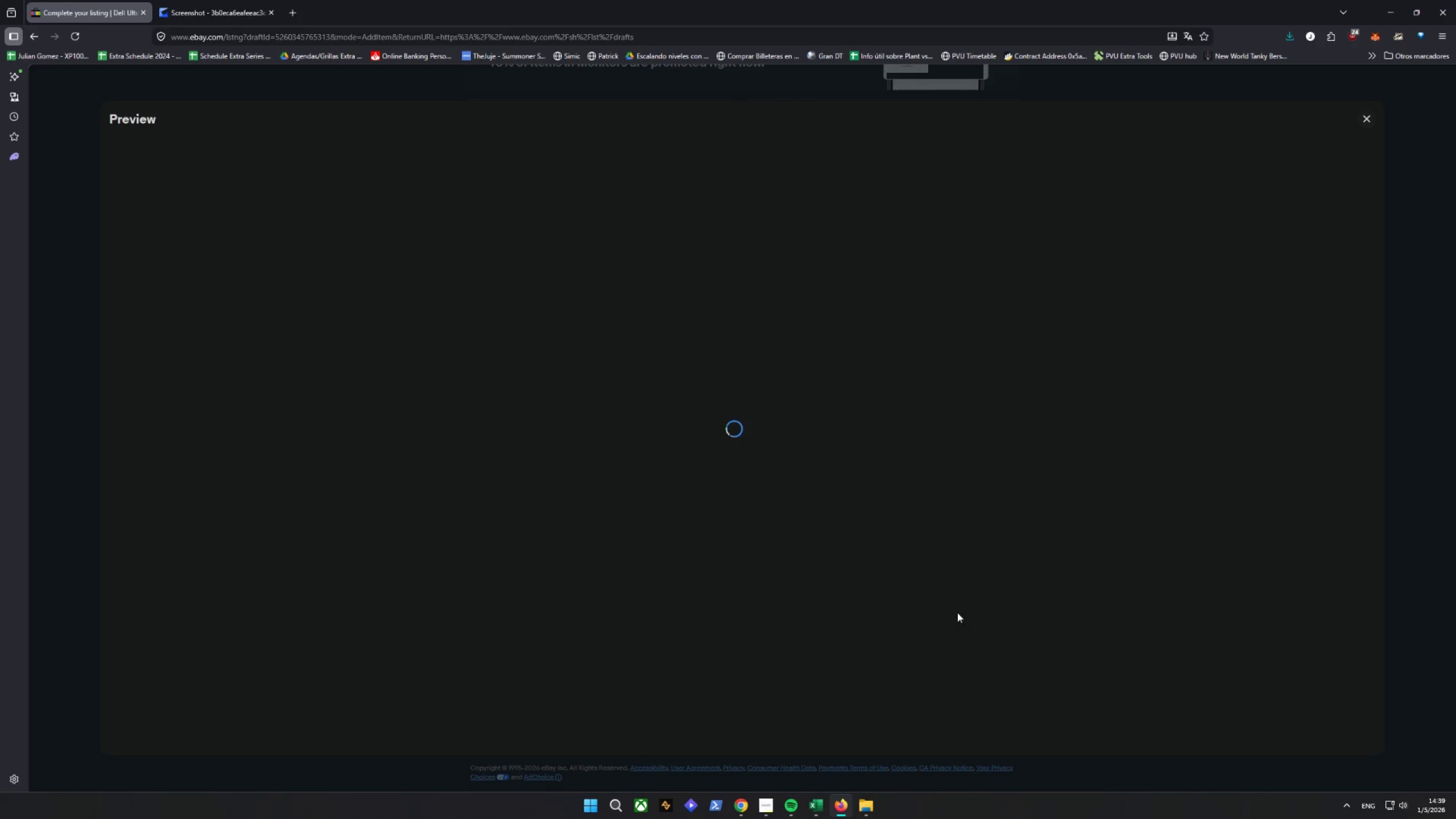 
scroll: coordinate [812, 521], scroll_direction: down, amount: 15.0
 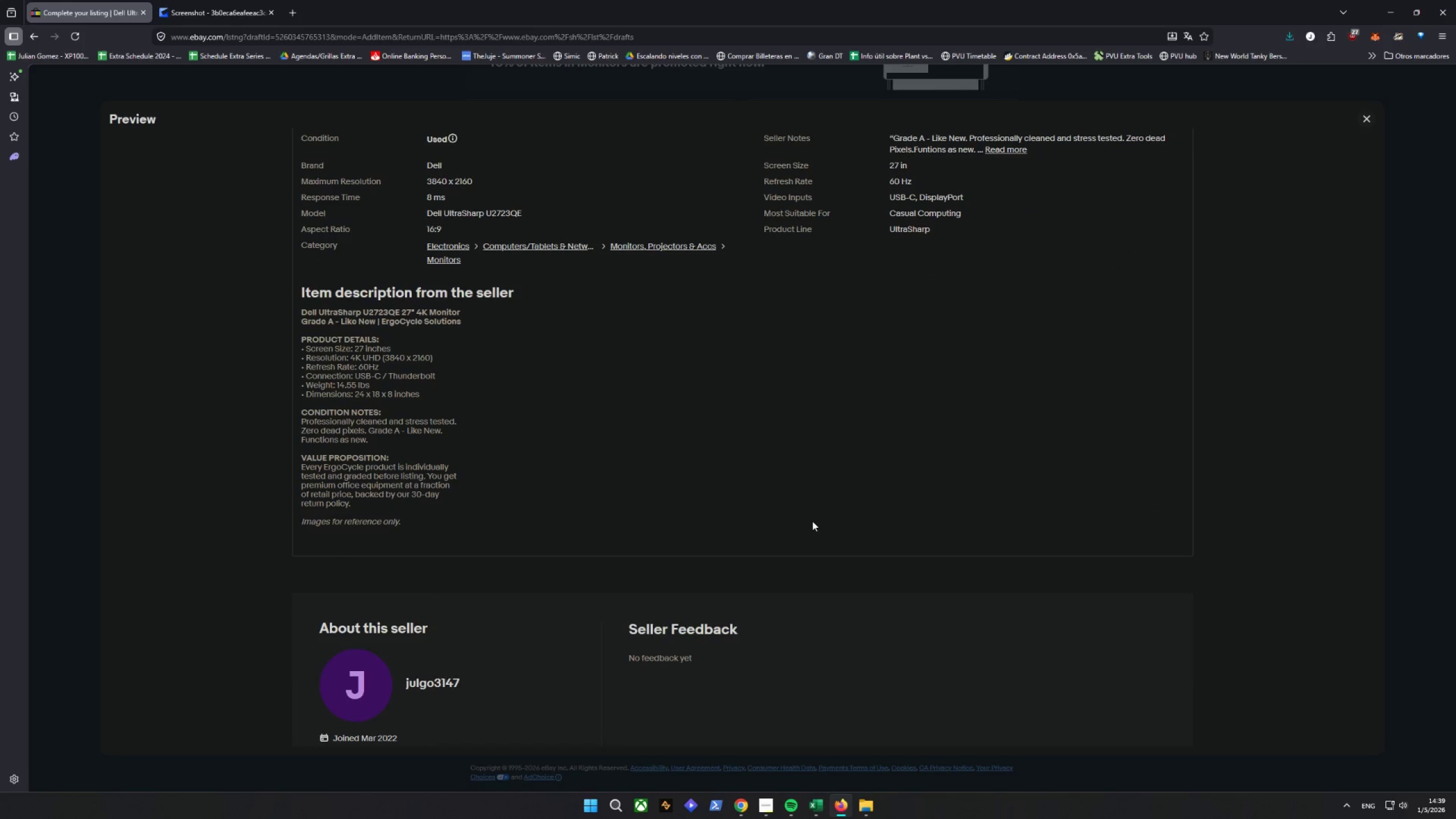 
wait(8.46)
 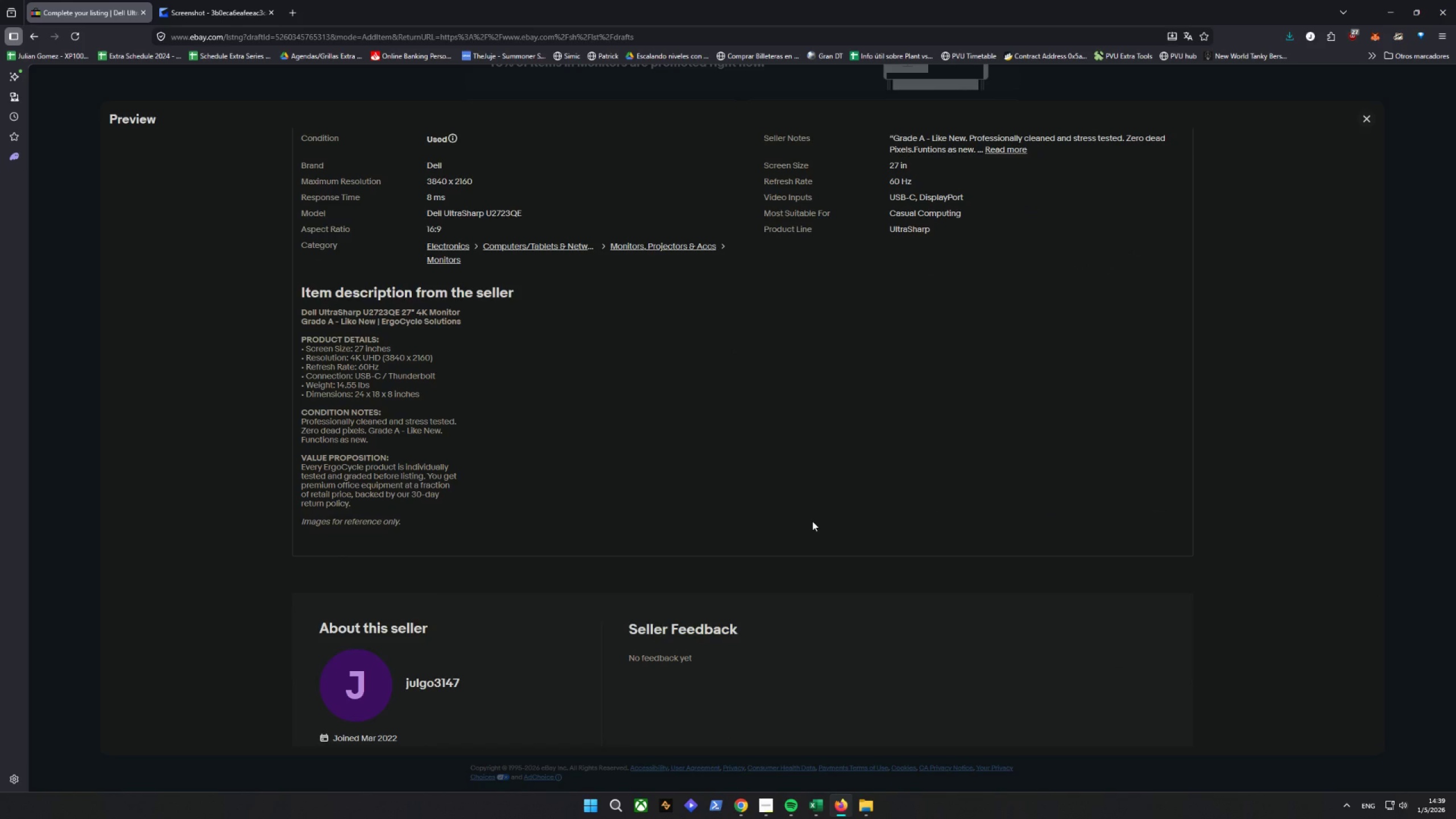 
scroll: coordinate [813, 520], scroll_direction: up, amount: 2.0
 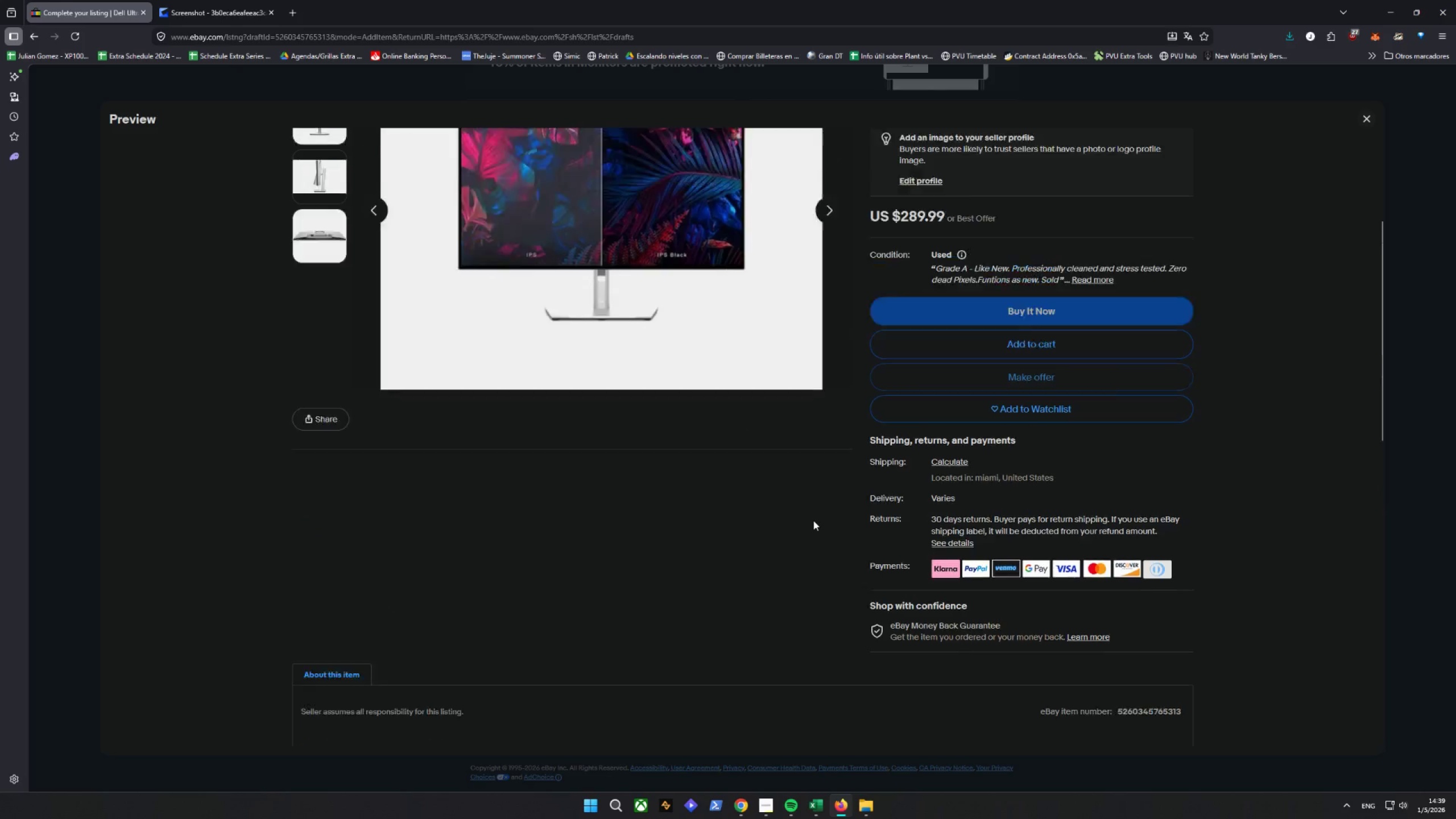 
scroll: coordinate [813, 520], scroll_direction: down, amount: 10.0
 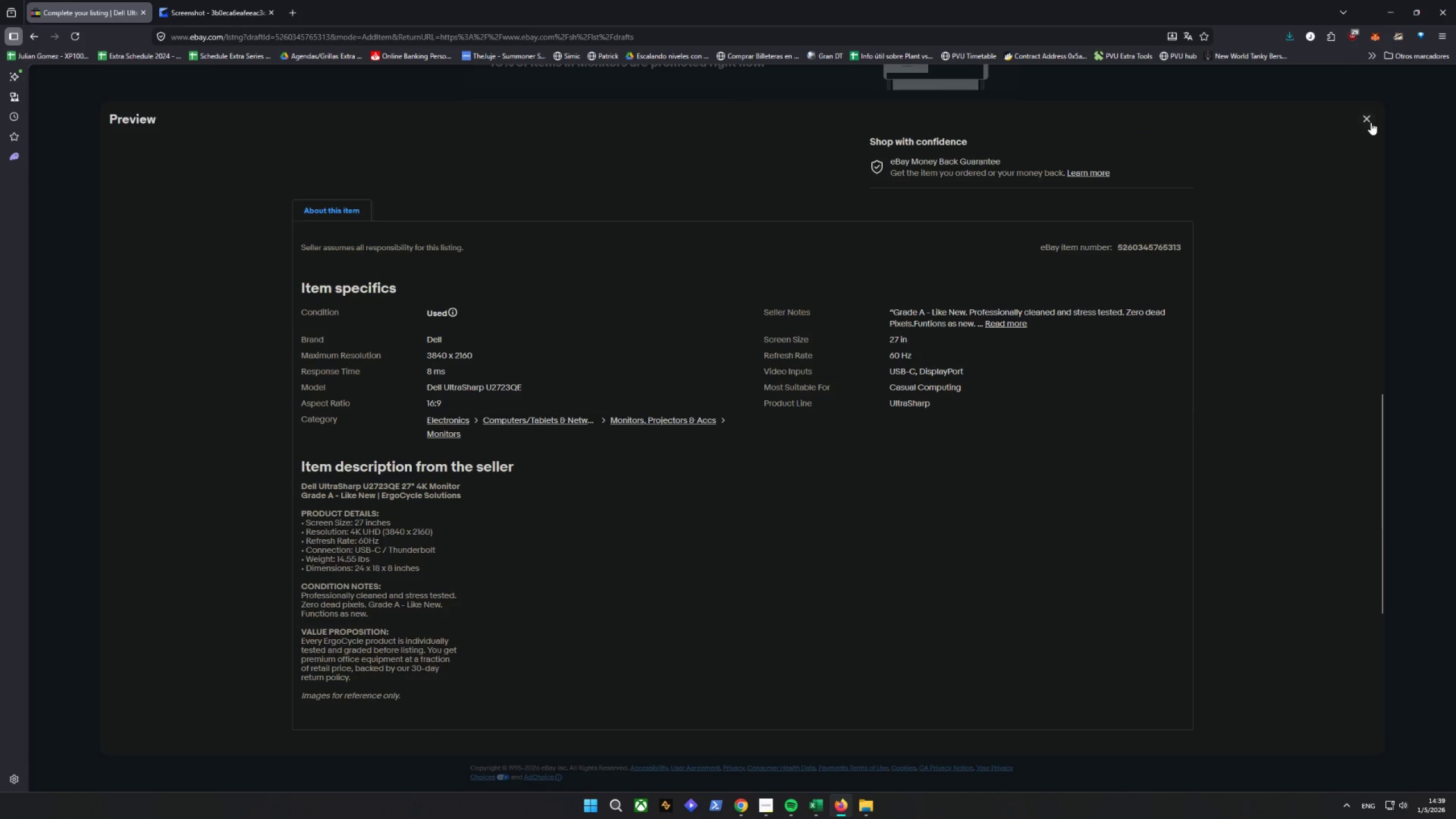 
left_click([1371, 122])
 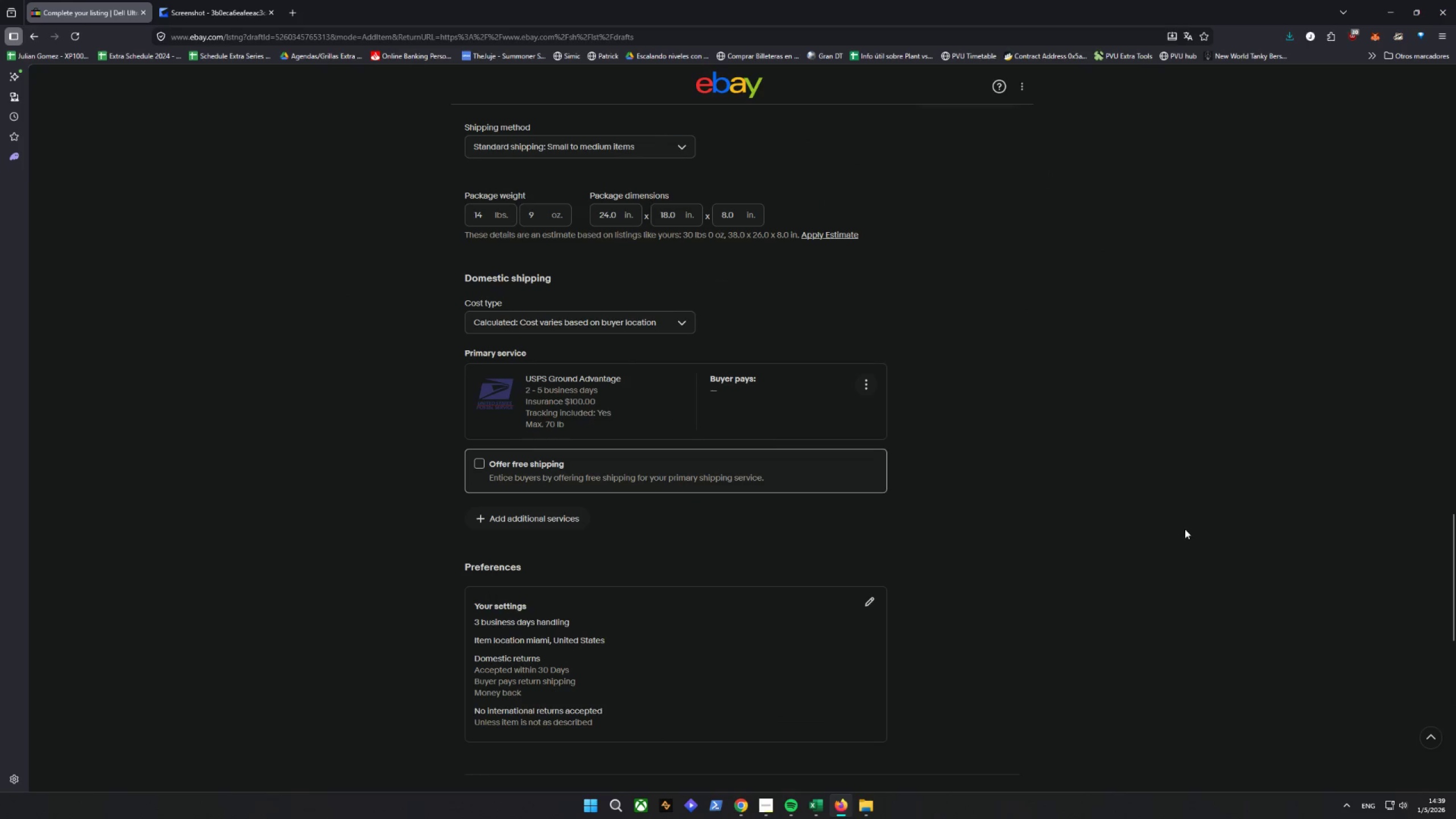 
scroll: coordinate [1033, 431], scroll_direction: down, amount: 14.0
 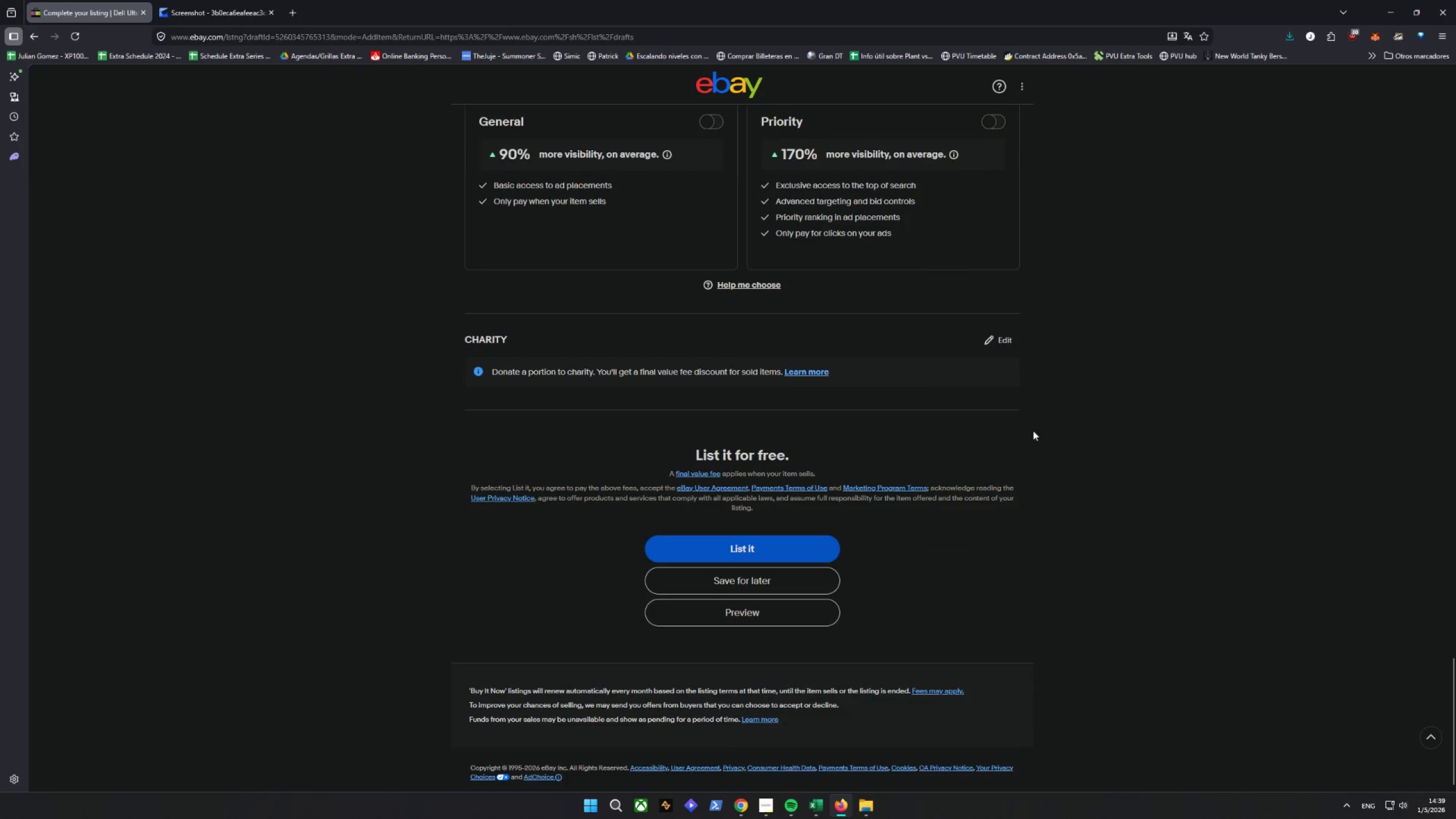 
left_click([764, 580])
 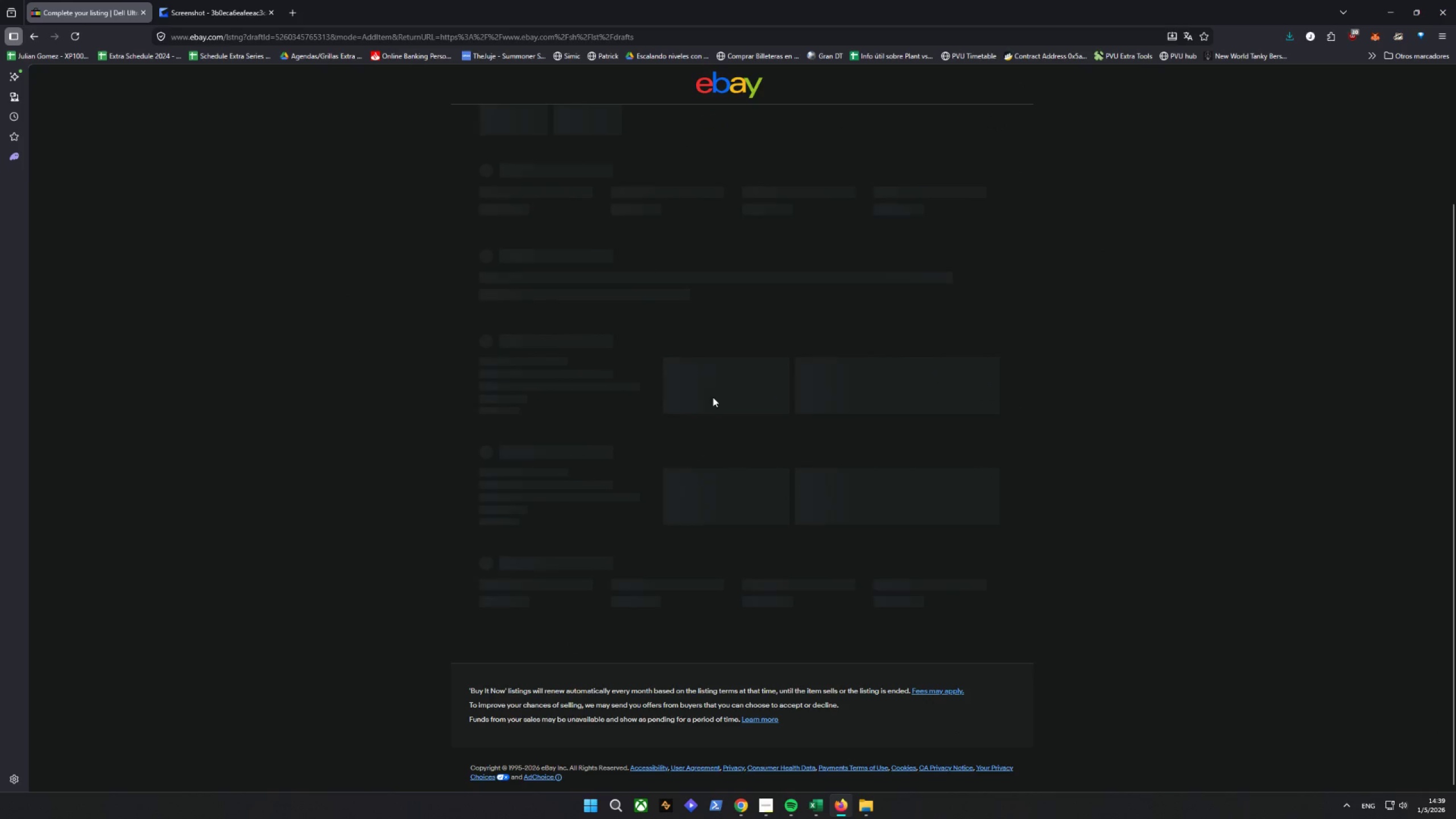 
mouse_move([708, 354])
 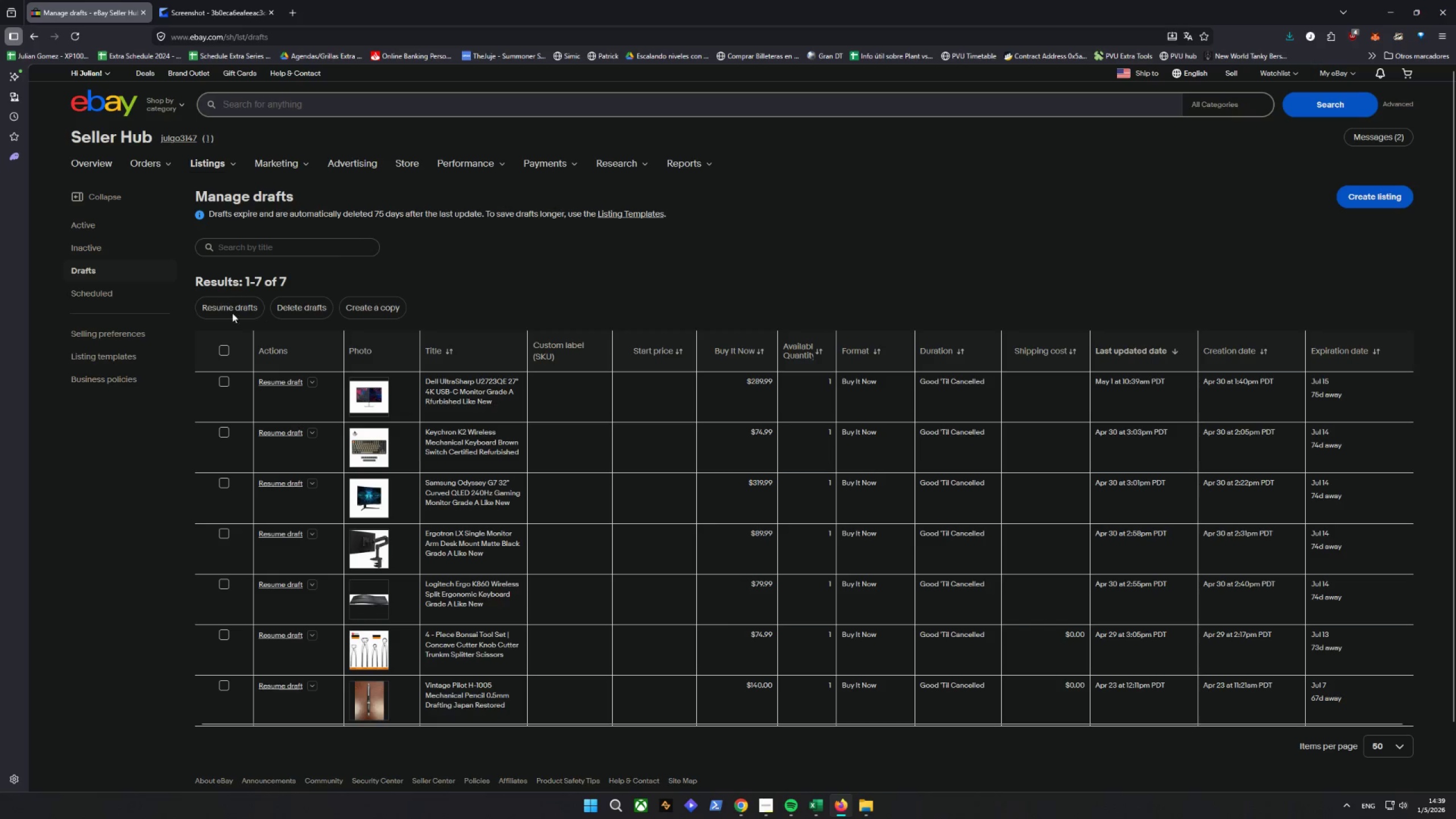 
left_click([279, 380])
 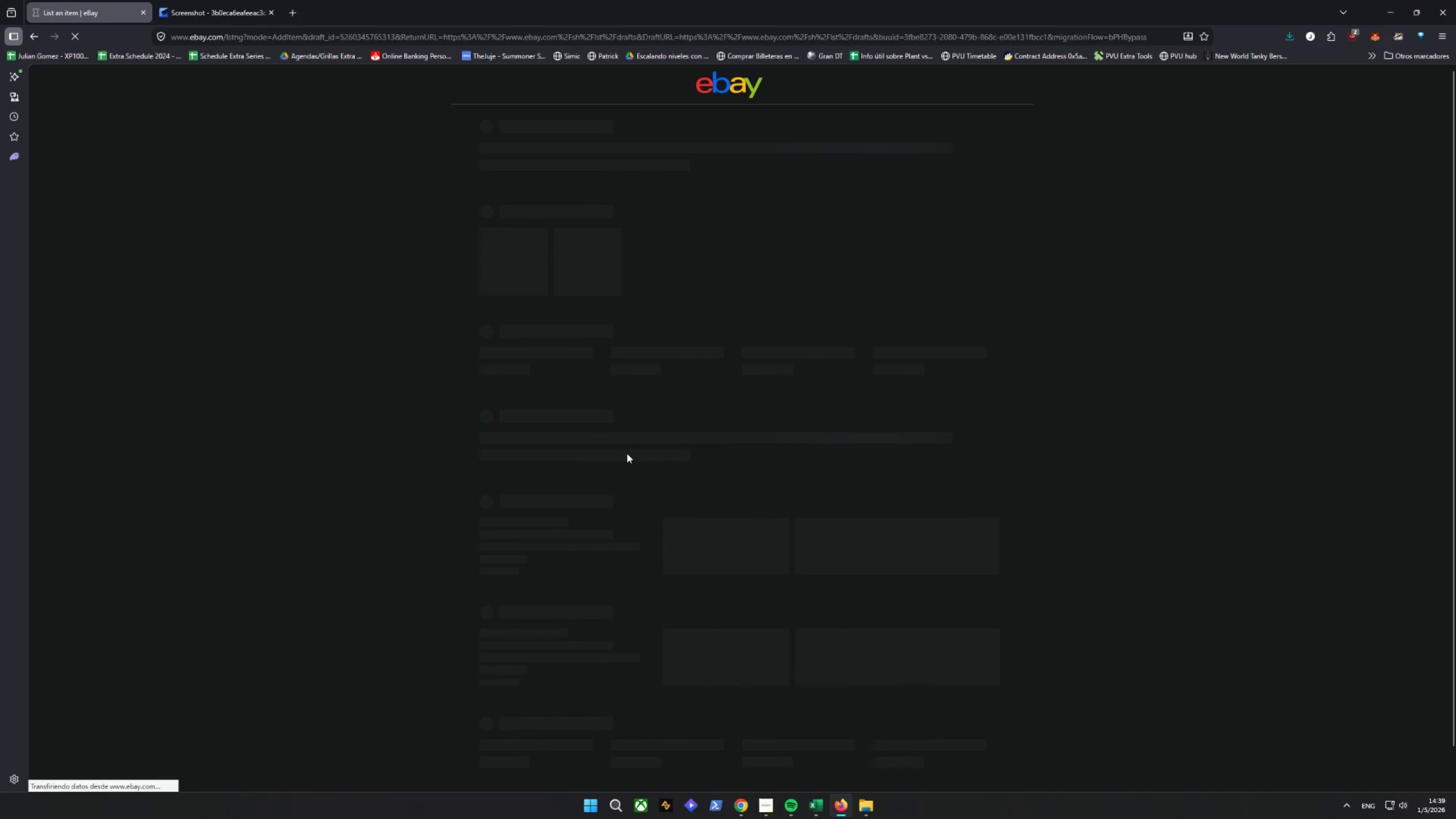 
mouse_move([1027, 364])
 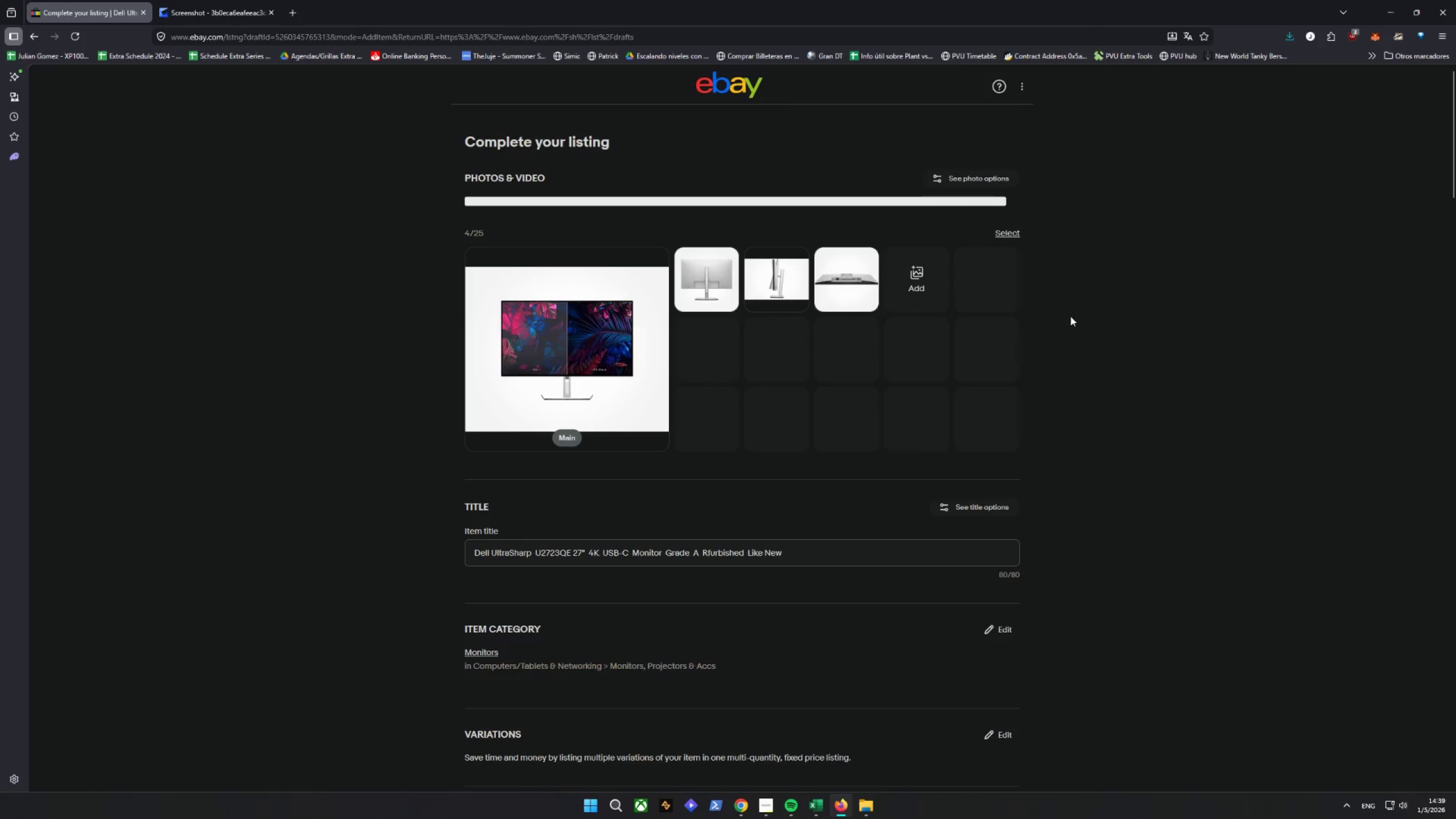 
scroll: coordinate [1070, 320], scroll_direction: down, amount: 26.0
 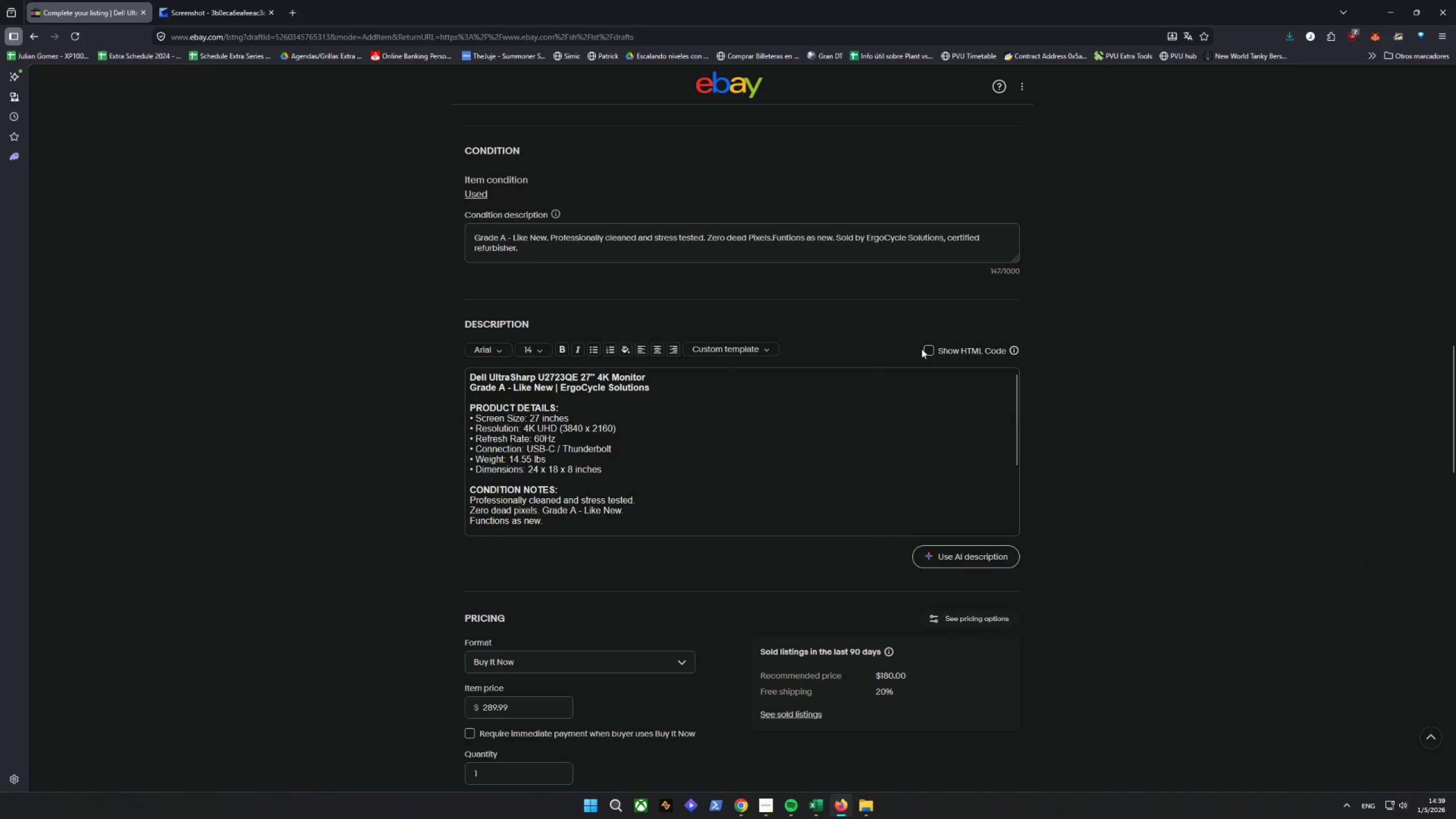 
left_click([746, 461])
 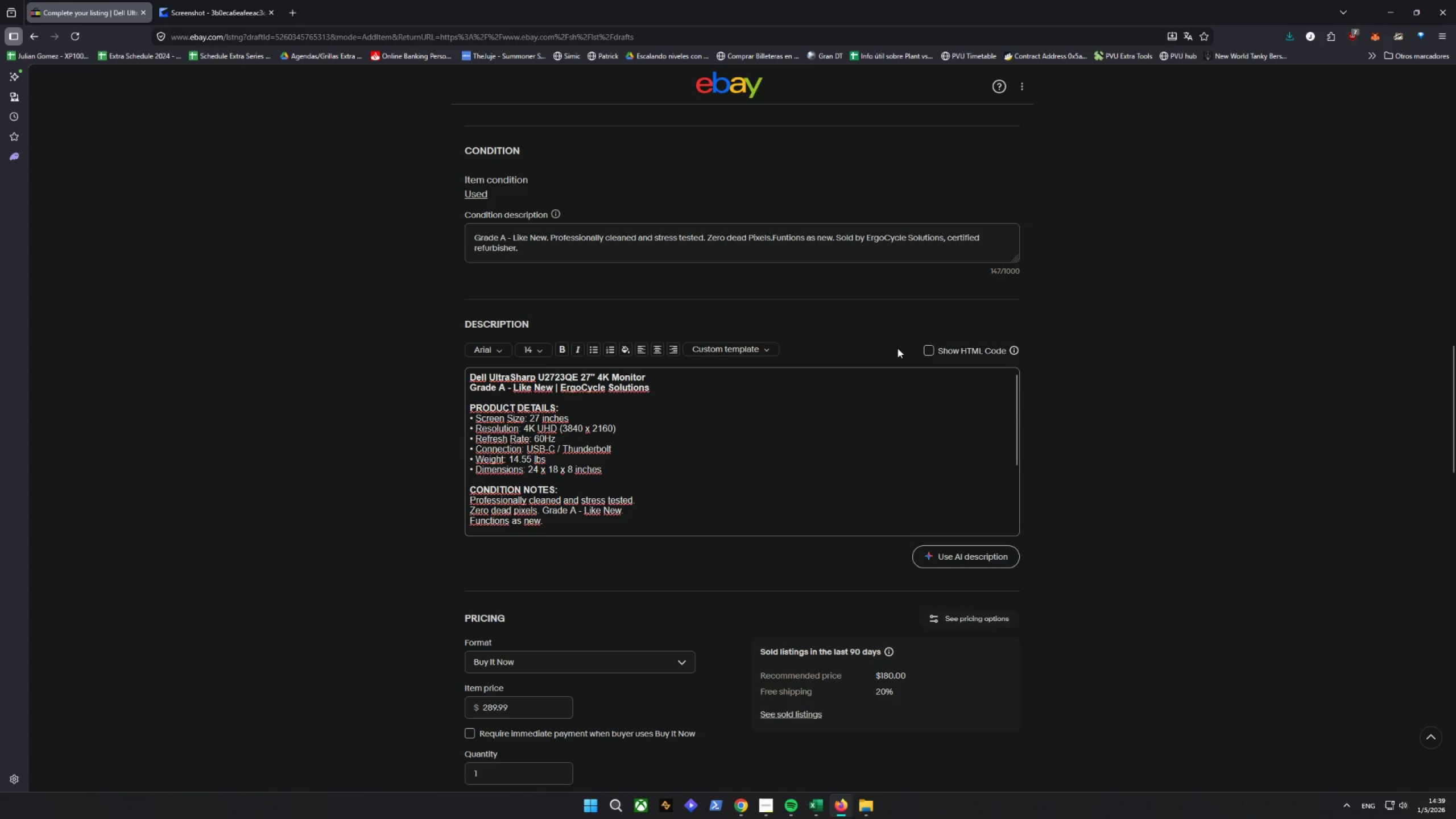 
left_click([927, 351])
 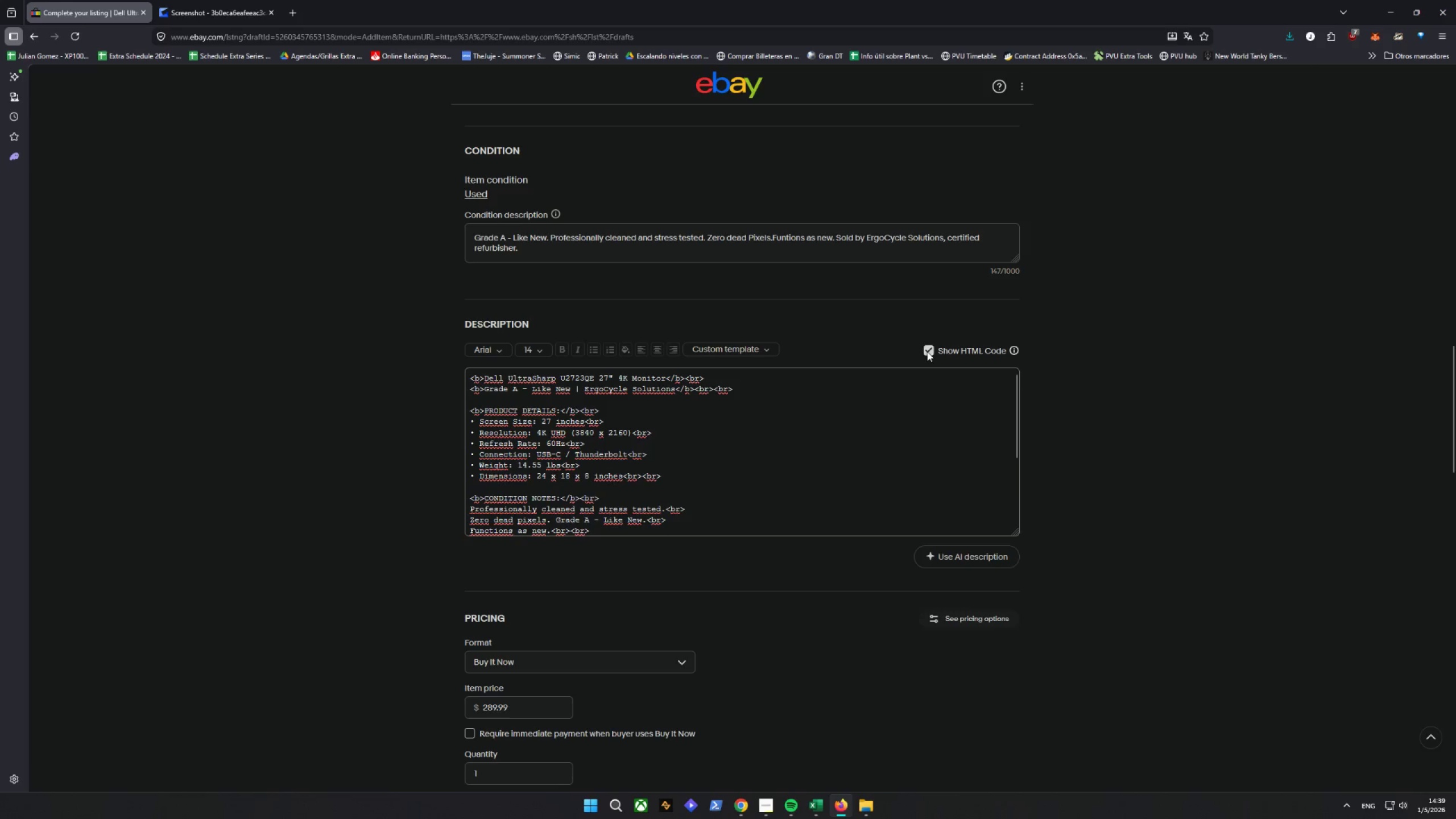 
left_click([927, 351])
 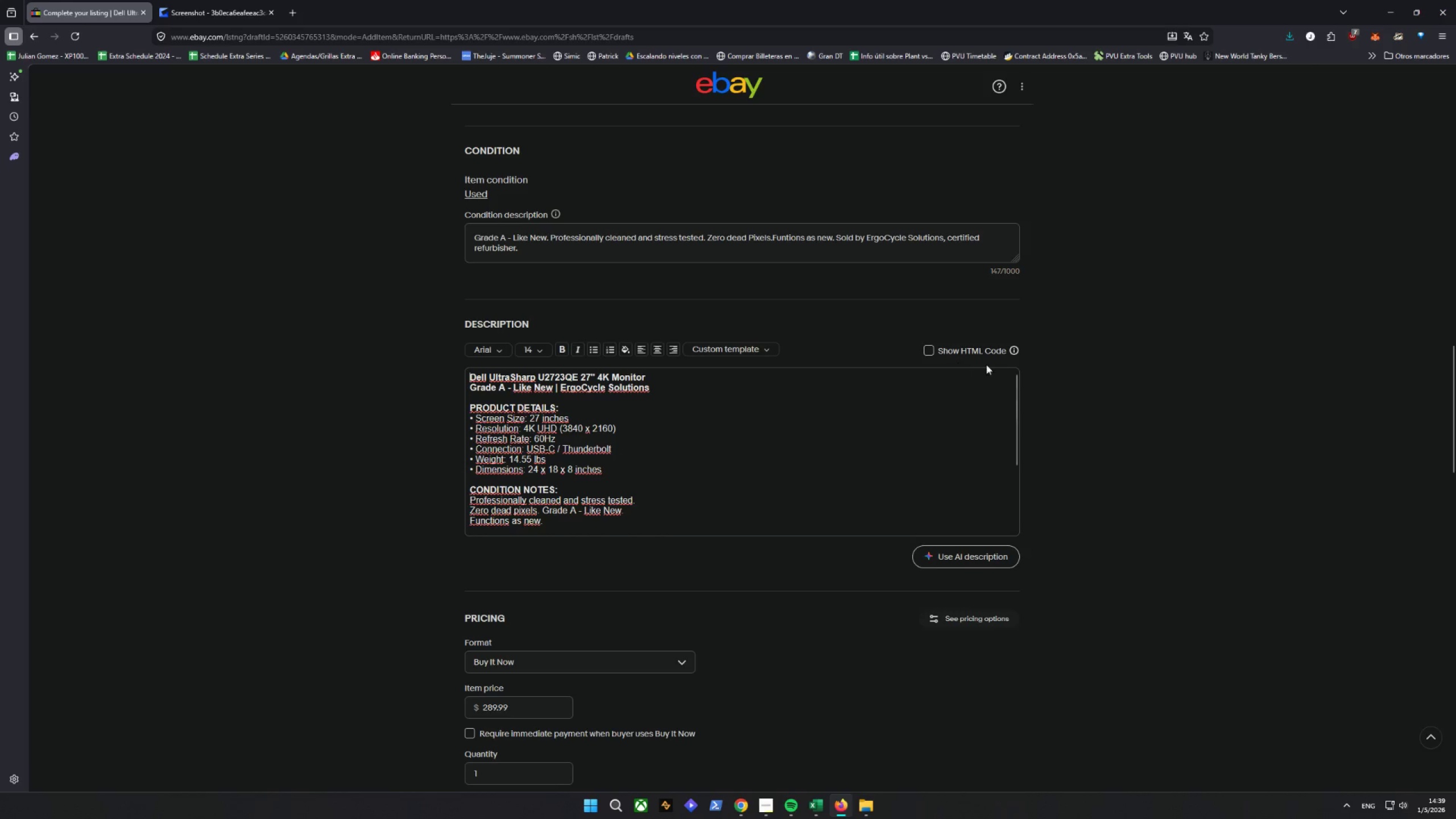 
scroll: coordinate [1021, 371], scroll_direction: down, amount: 25.0
 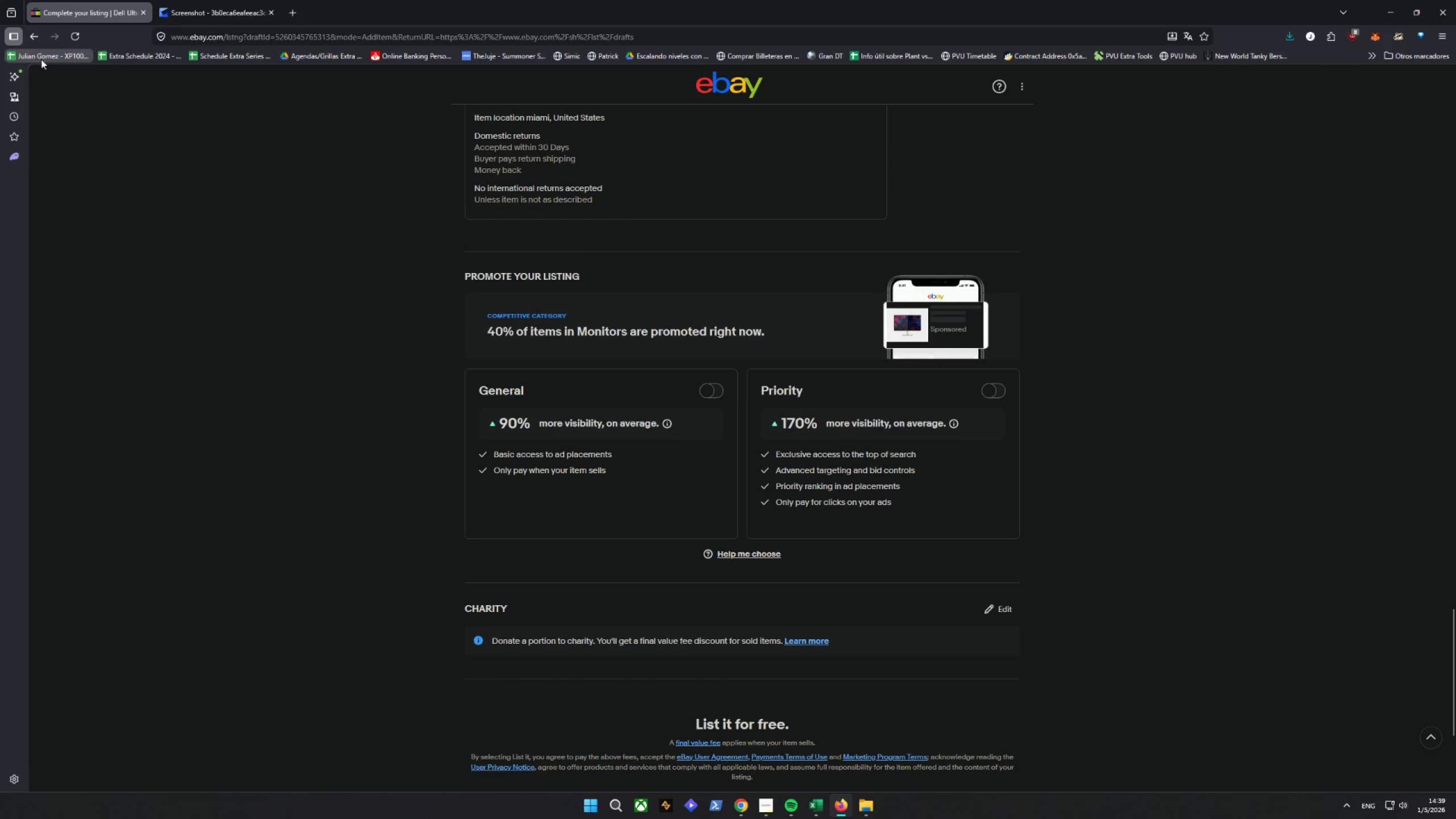 
left_click([36, 39])
 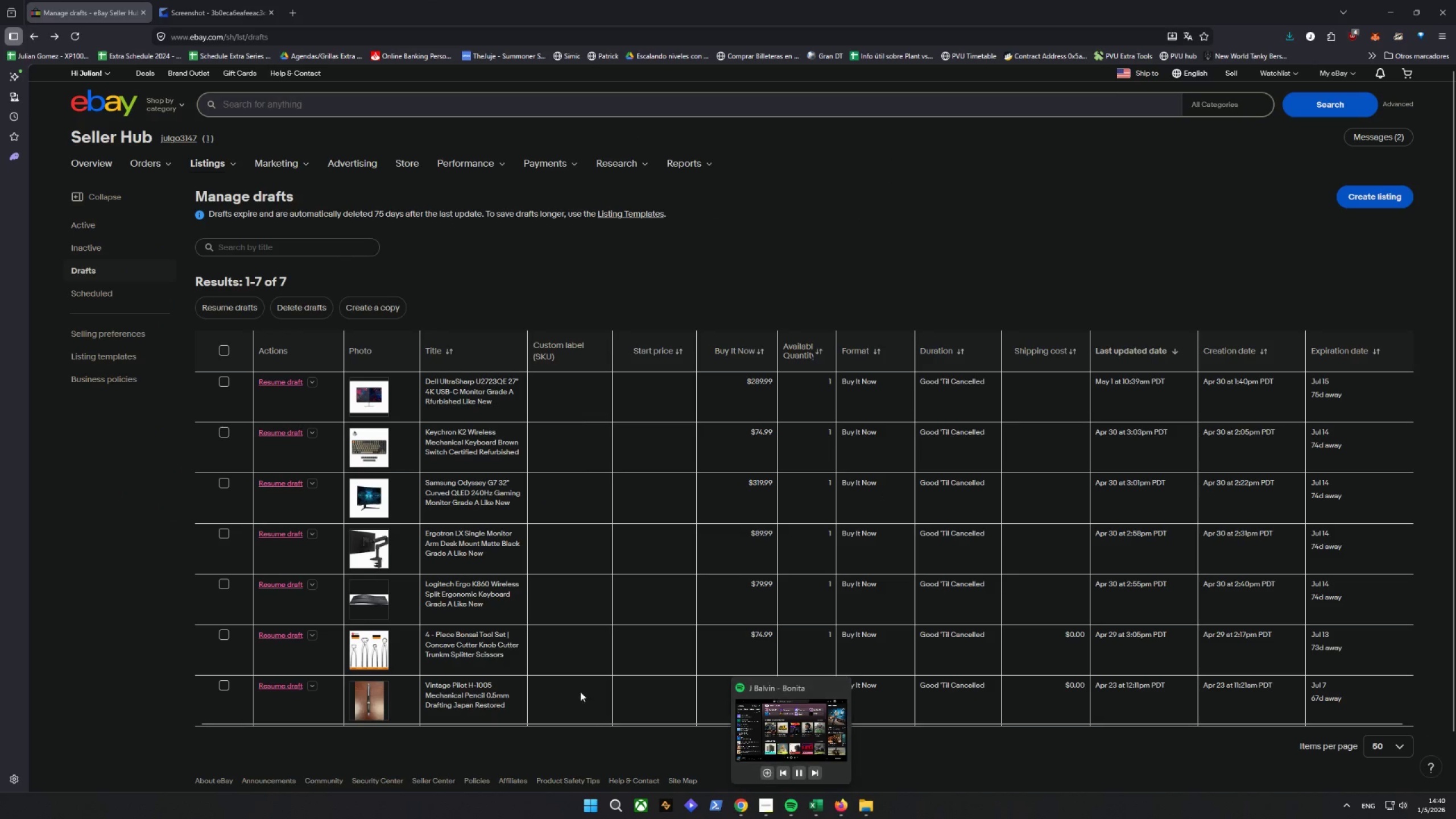 
left_click([282, 432])
 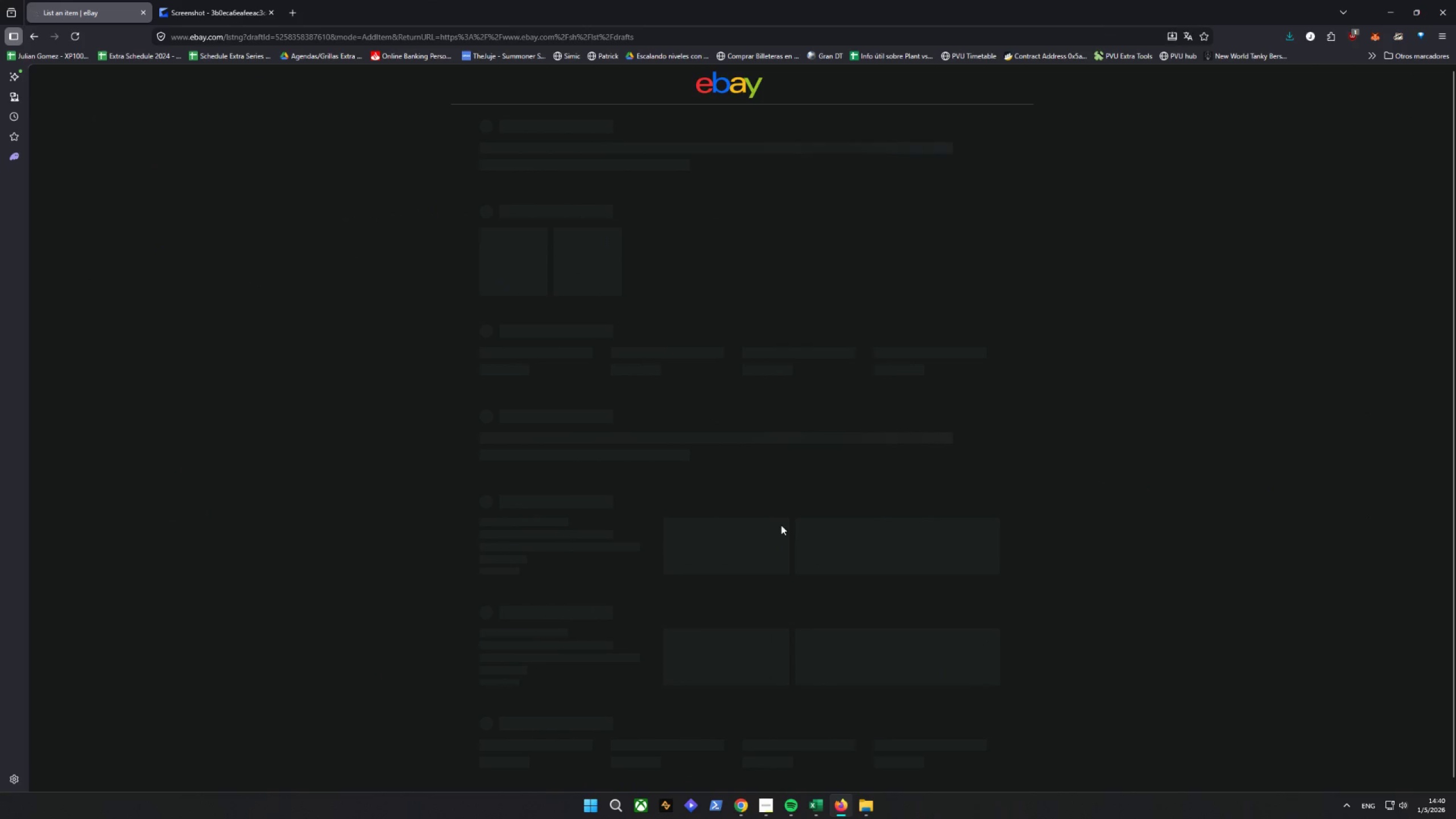 
scroll: coordinate [857, 488], scroll_direction: down, amount: 30.0
 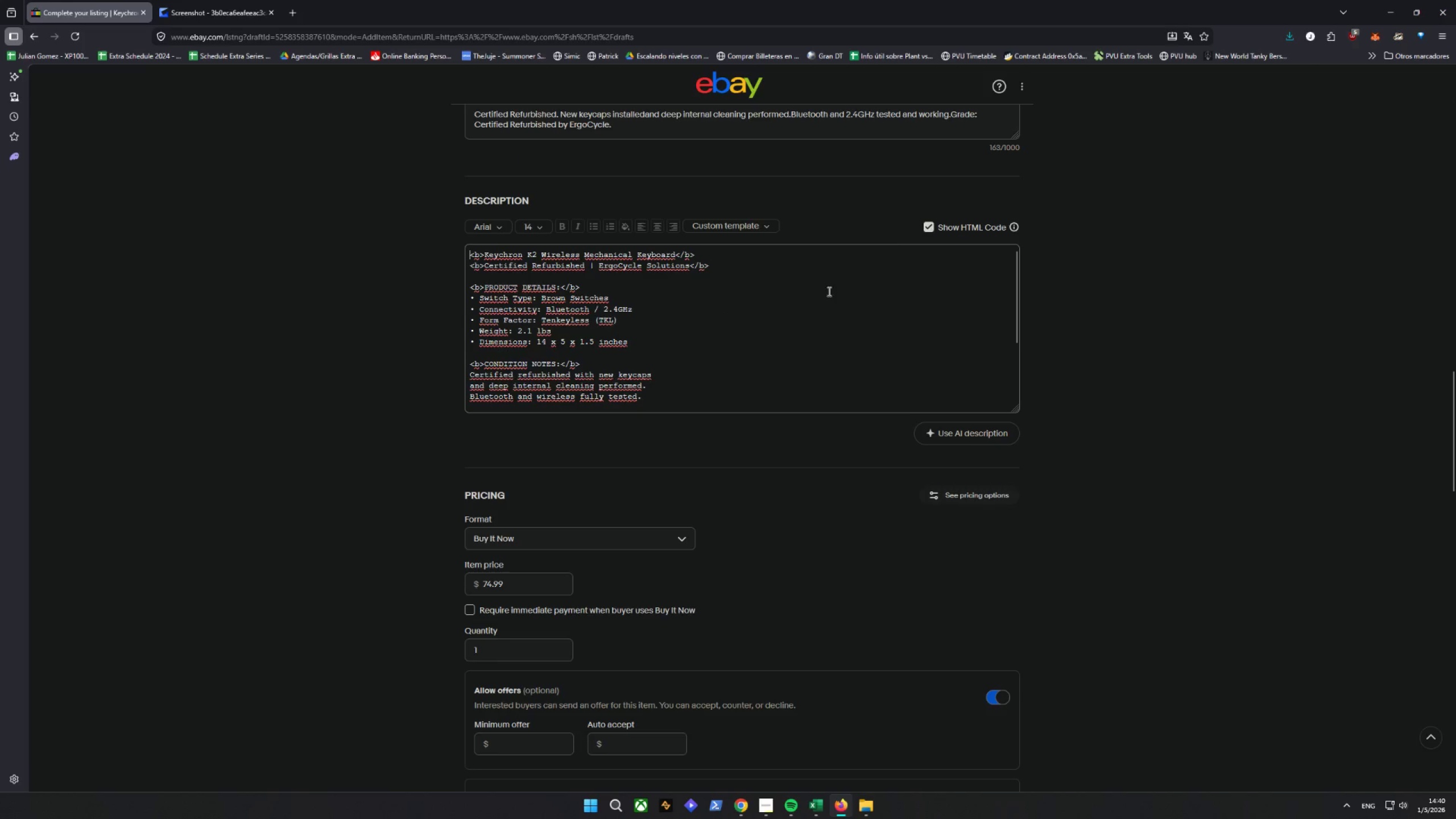 
left_click([779, 248])
 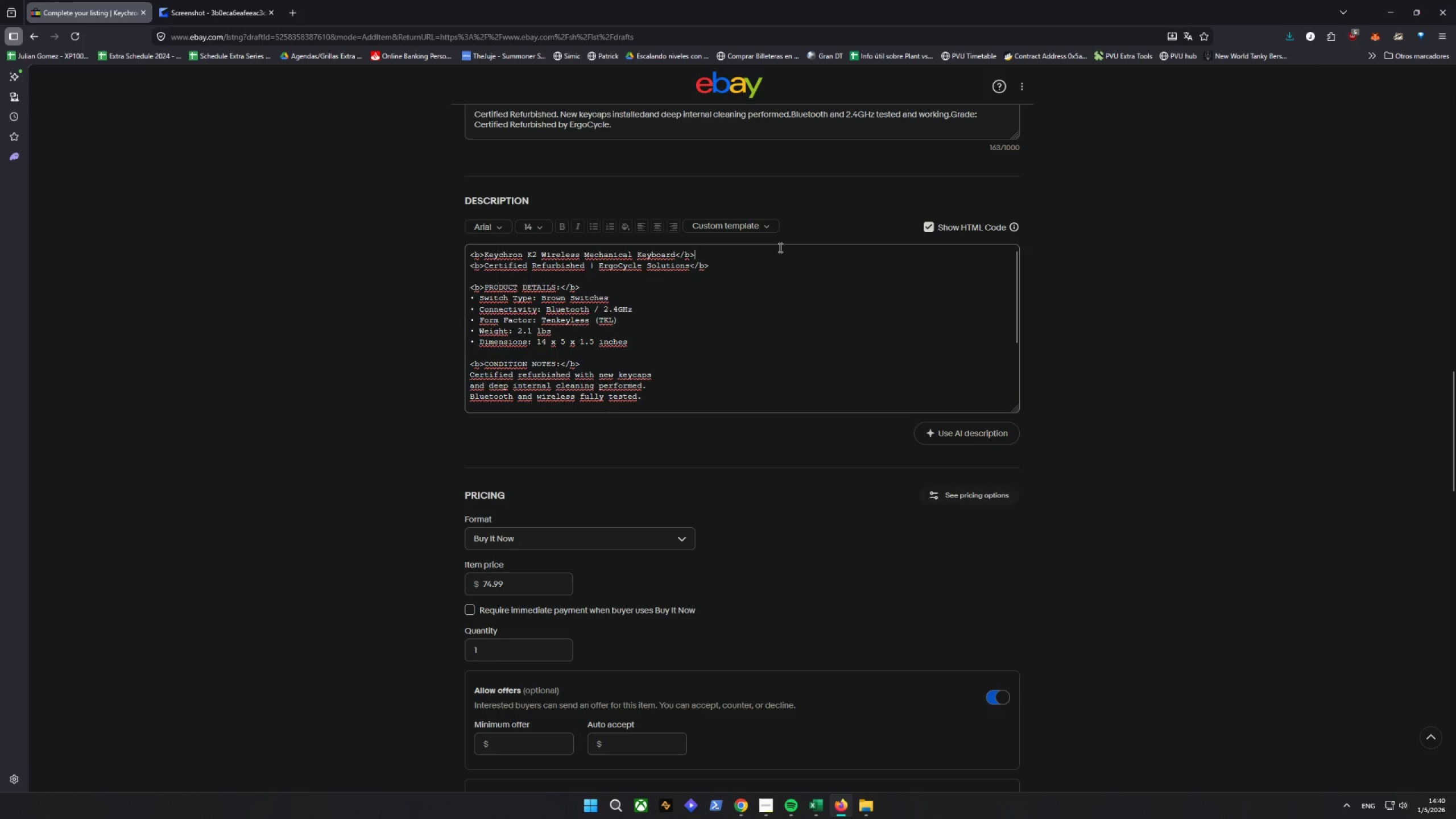 
key(Control+V)
 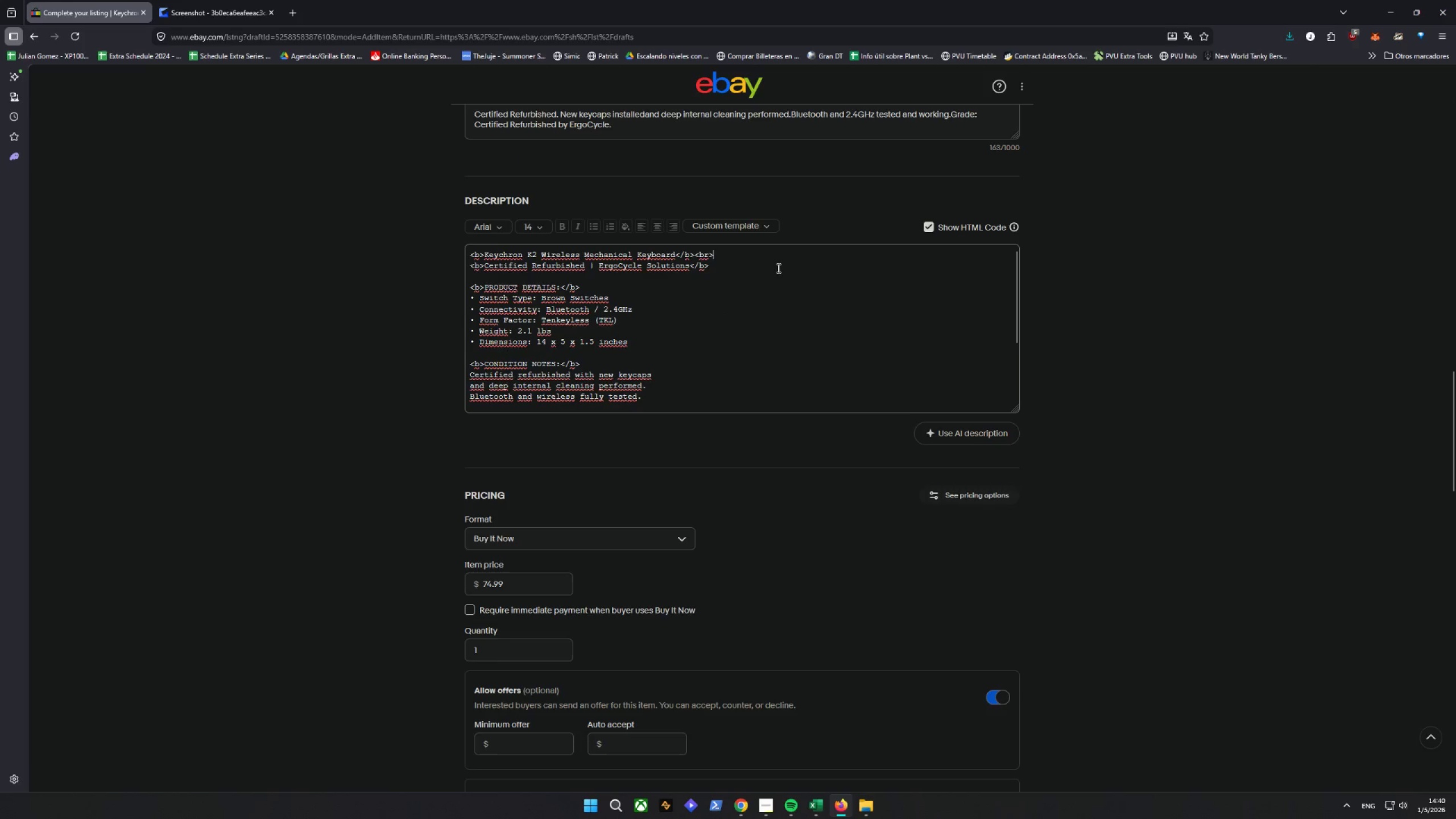 
left_click([771, 267])
 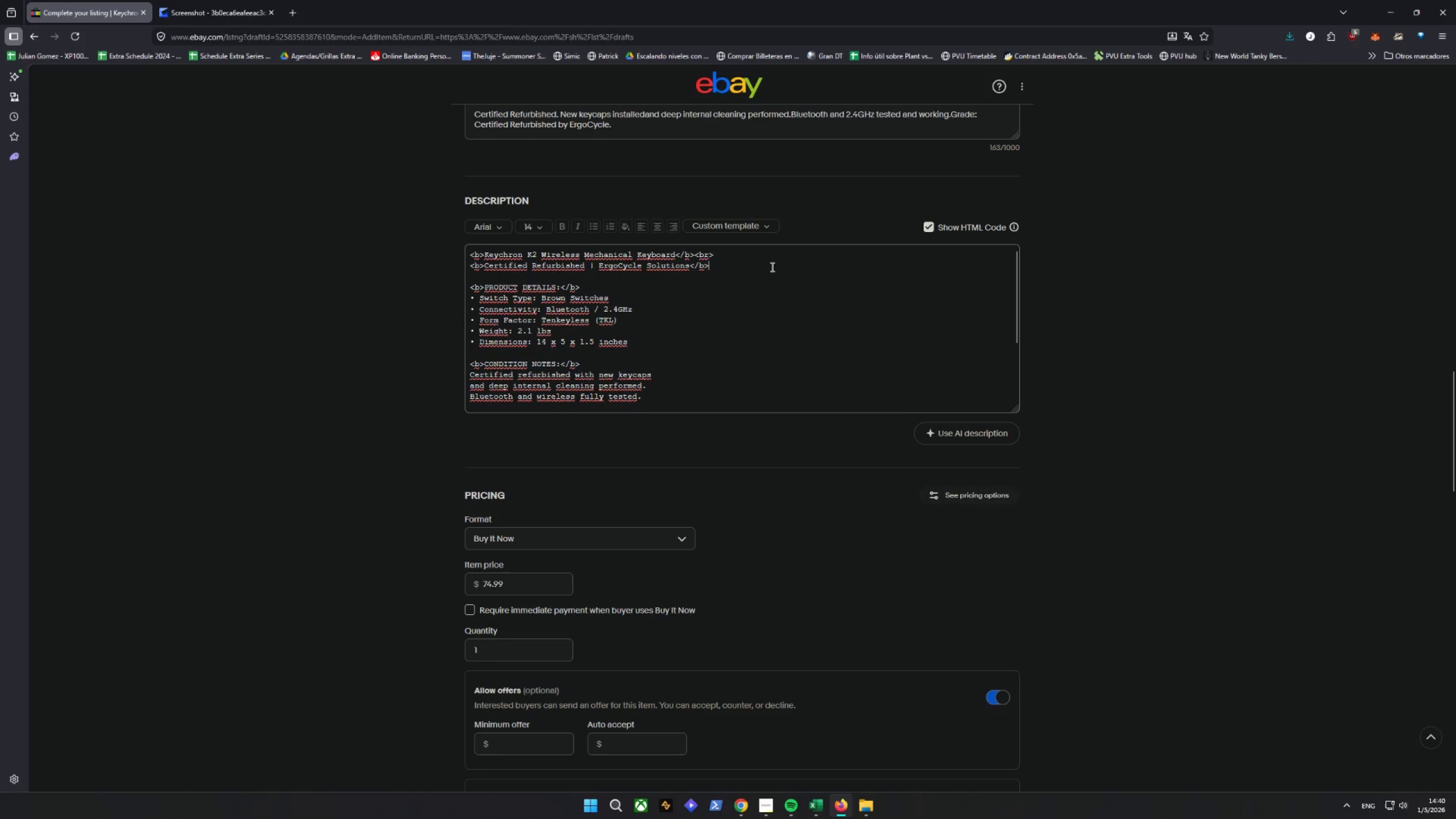 
key(Control+ControlLeft)
 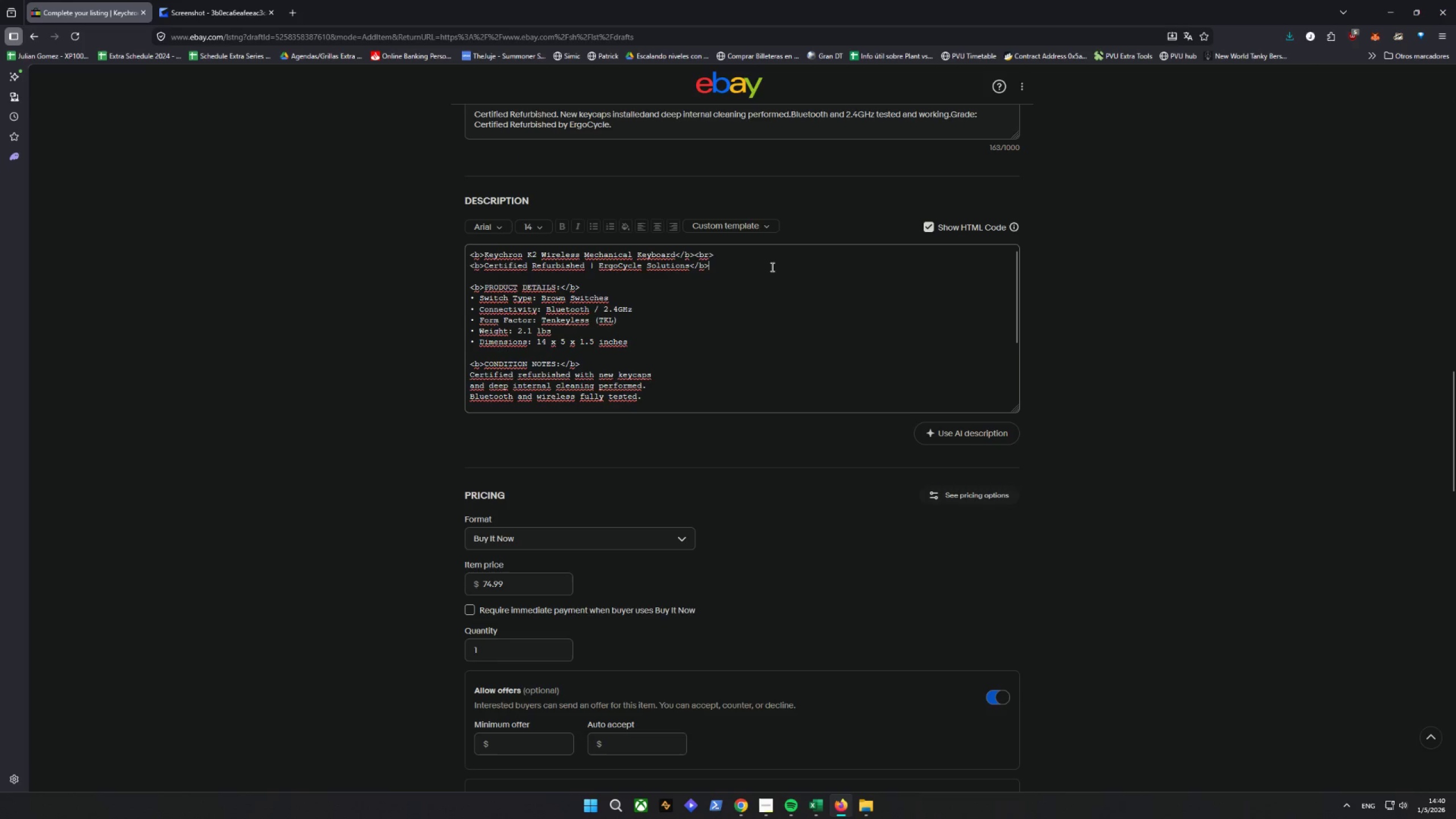 
key(Control+V)
 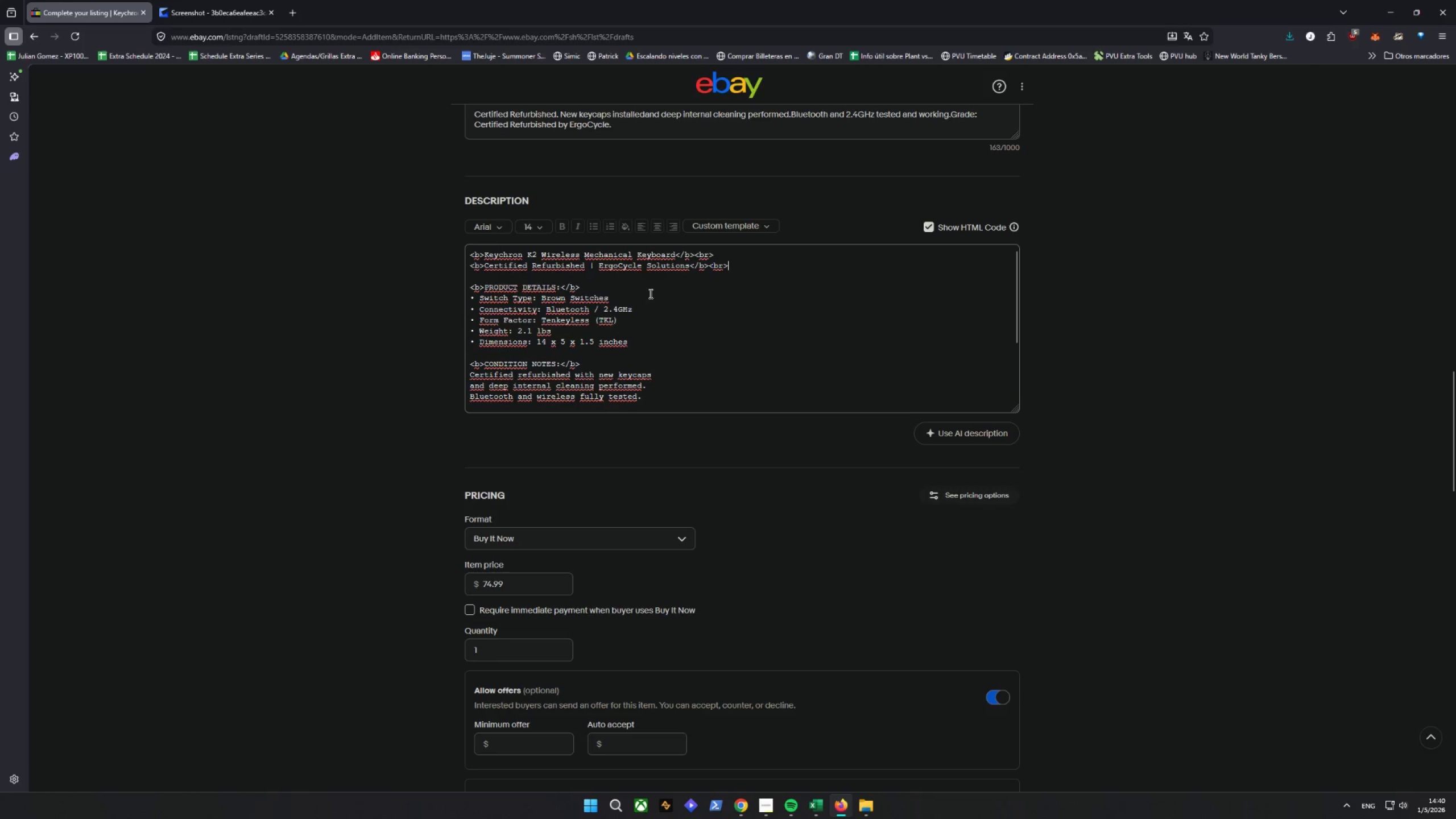 
left_click([626, 287])
 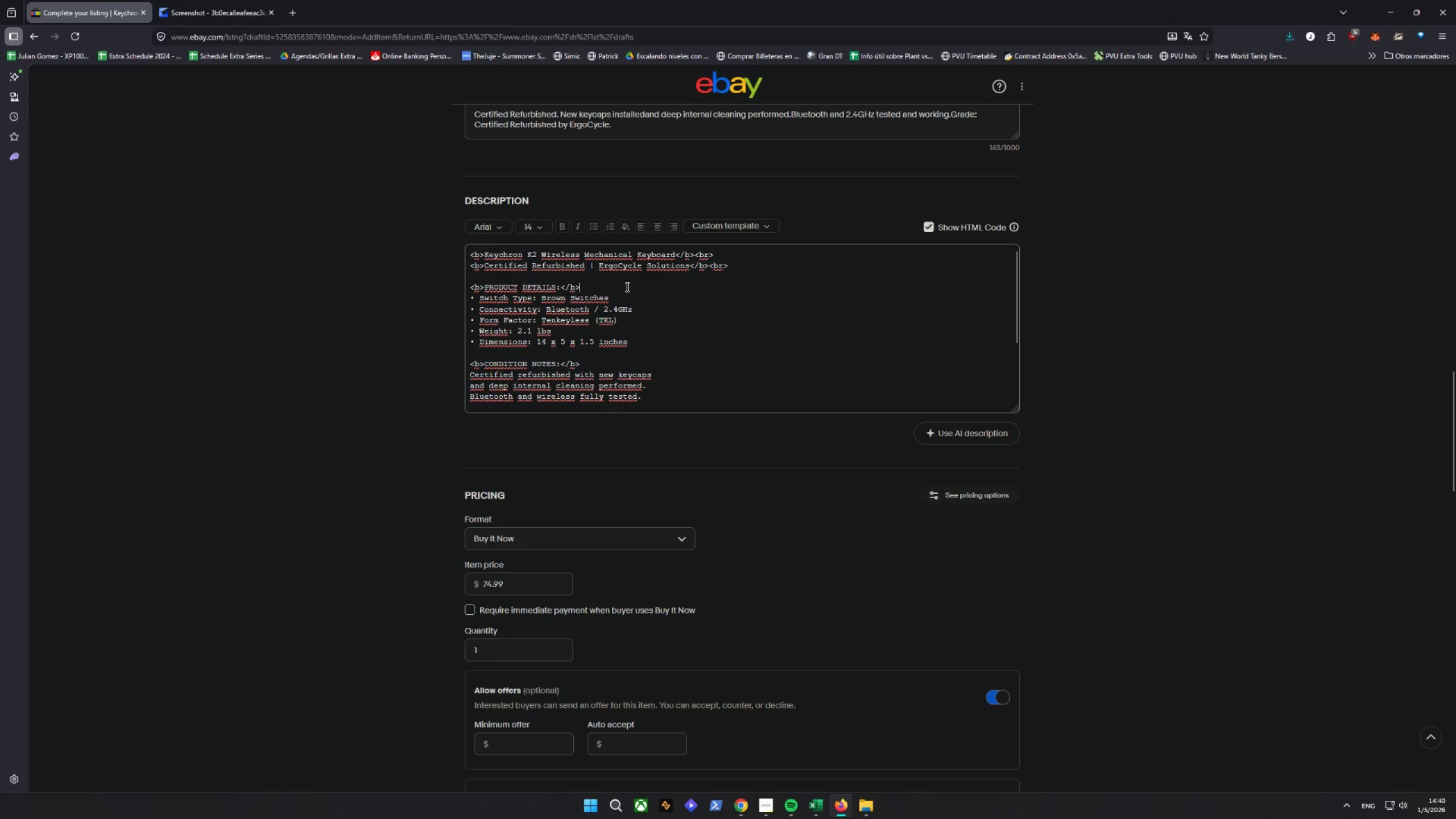 
key(Control+V)
 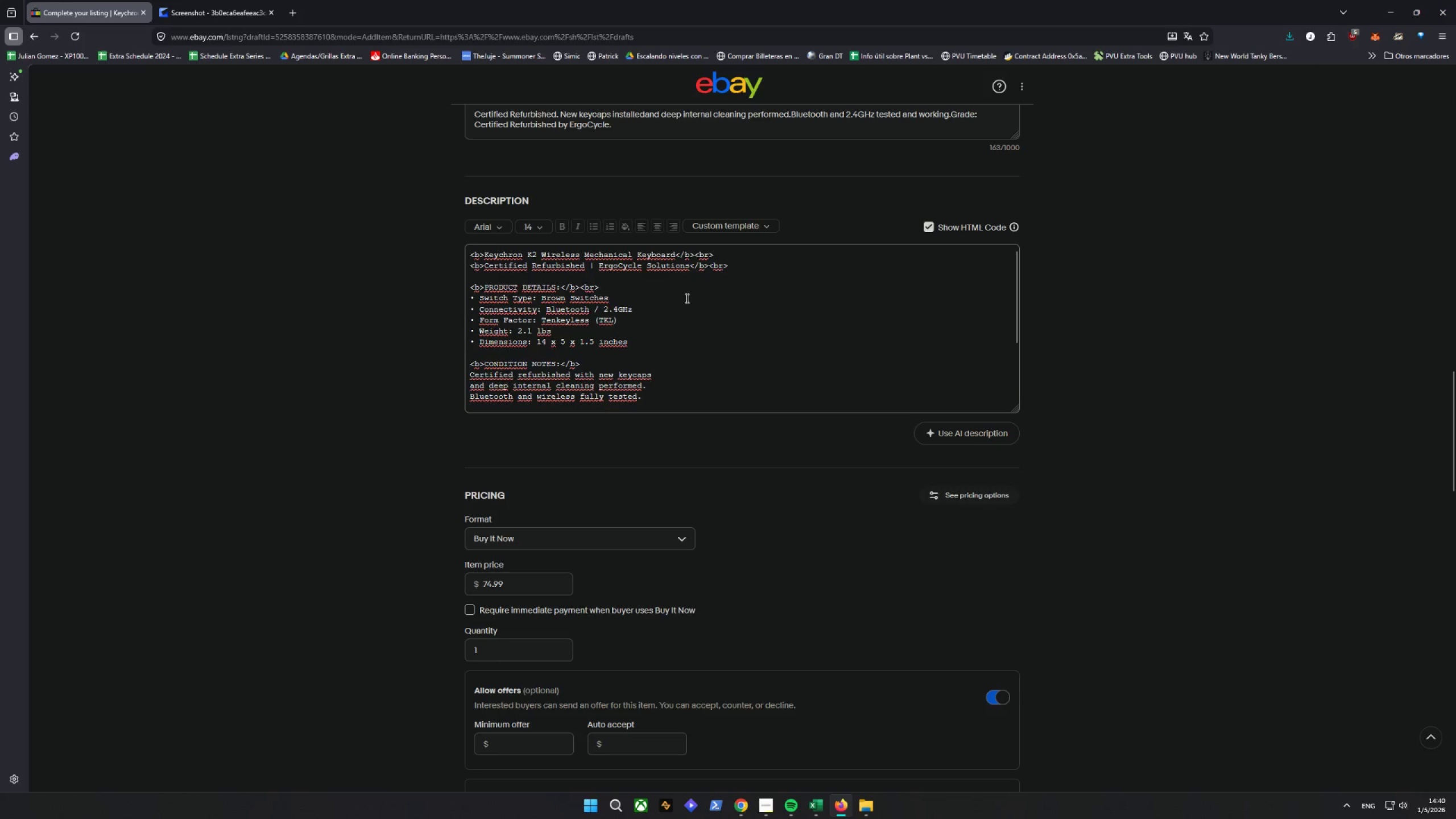 
left_click([672, 294])
 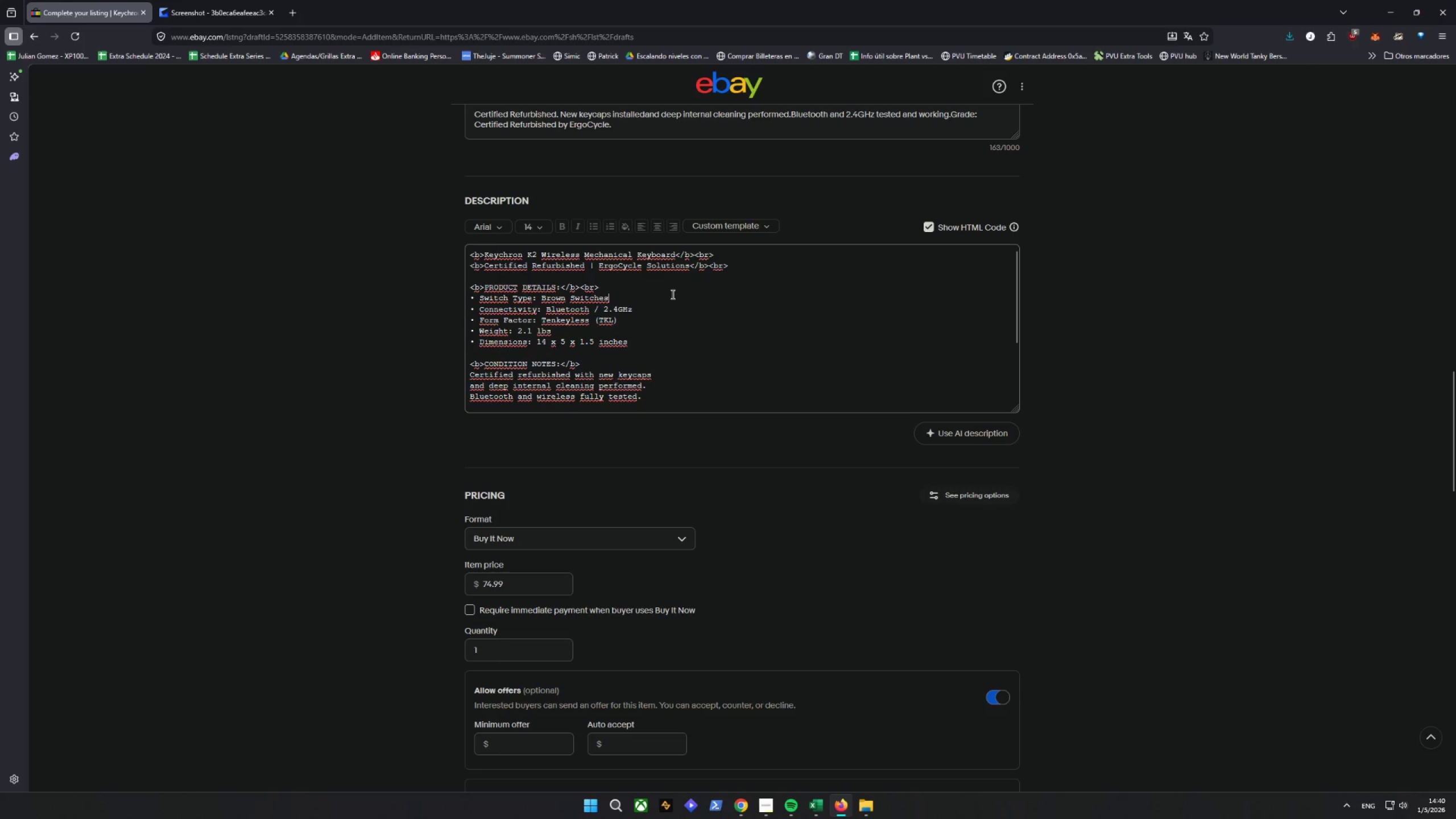 
key(Control+V)
 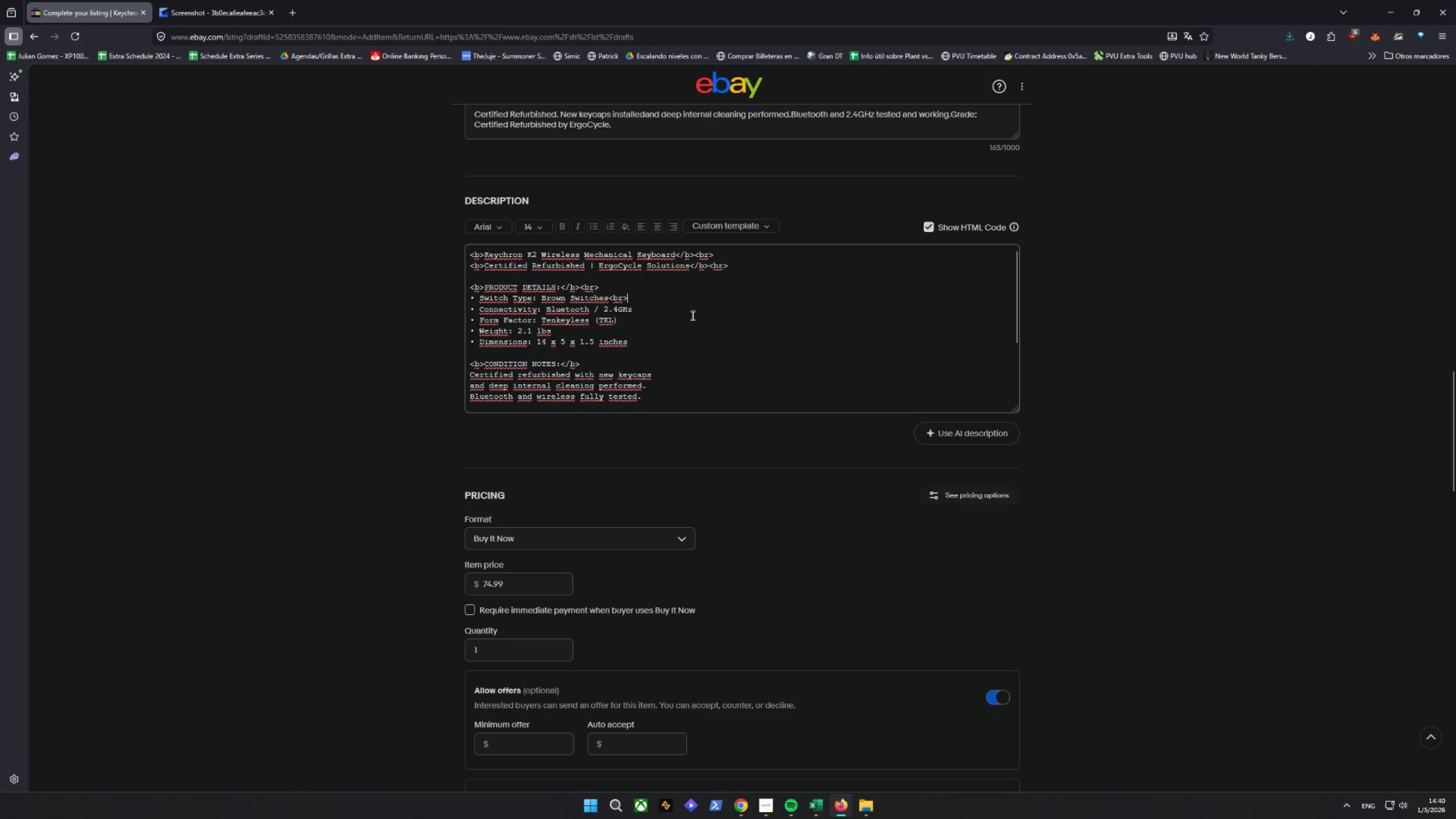 
left_click([692, 315])
 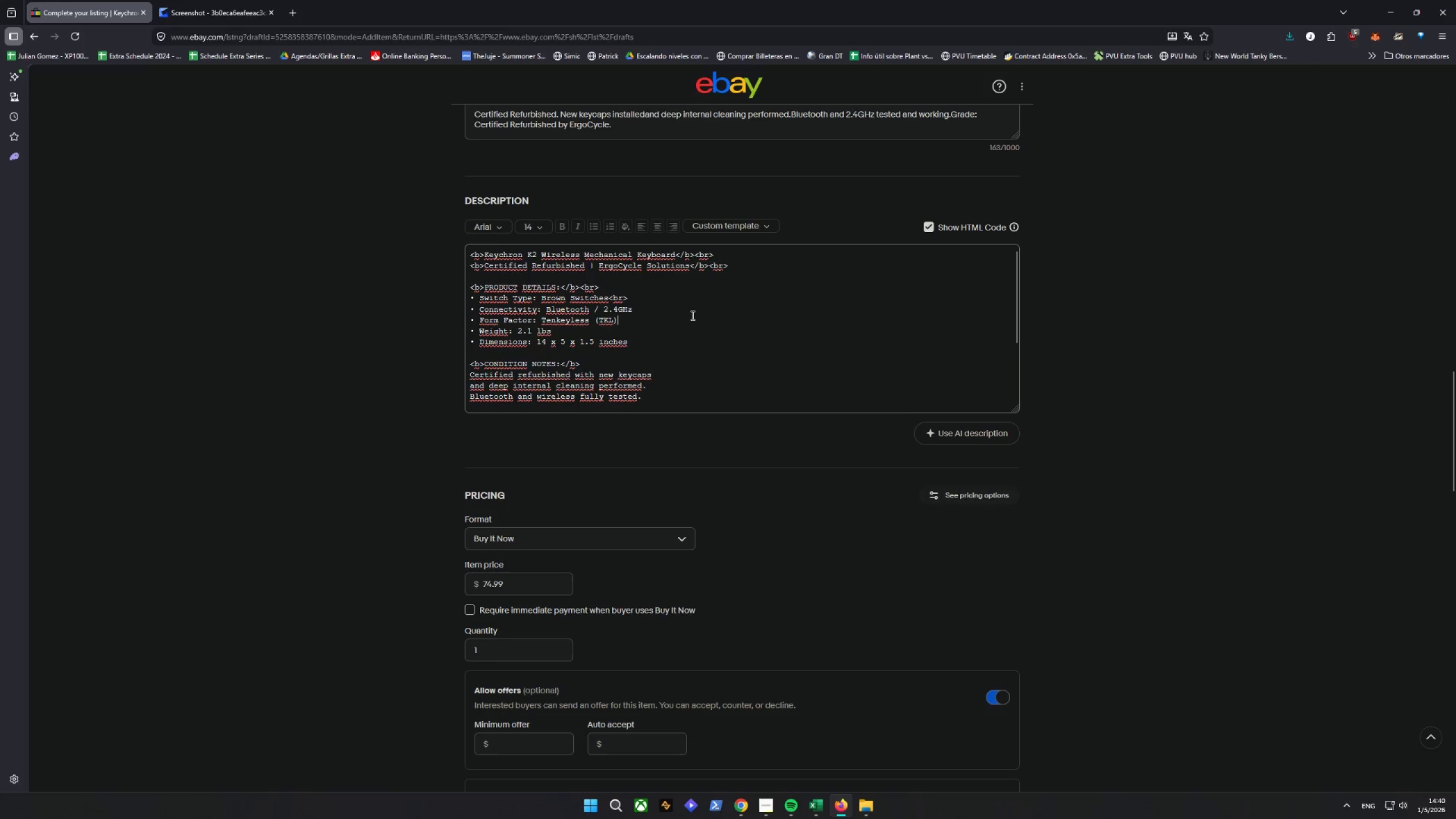 
key(Control+V)
 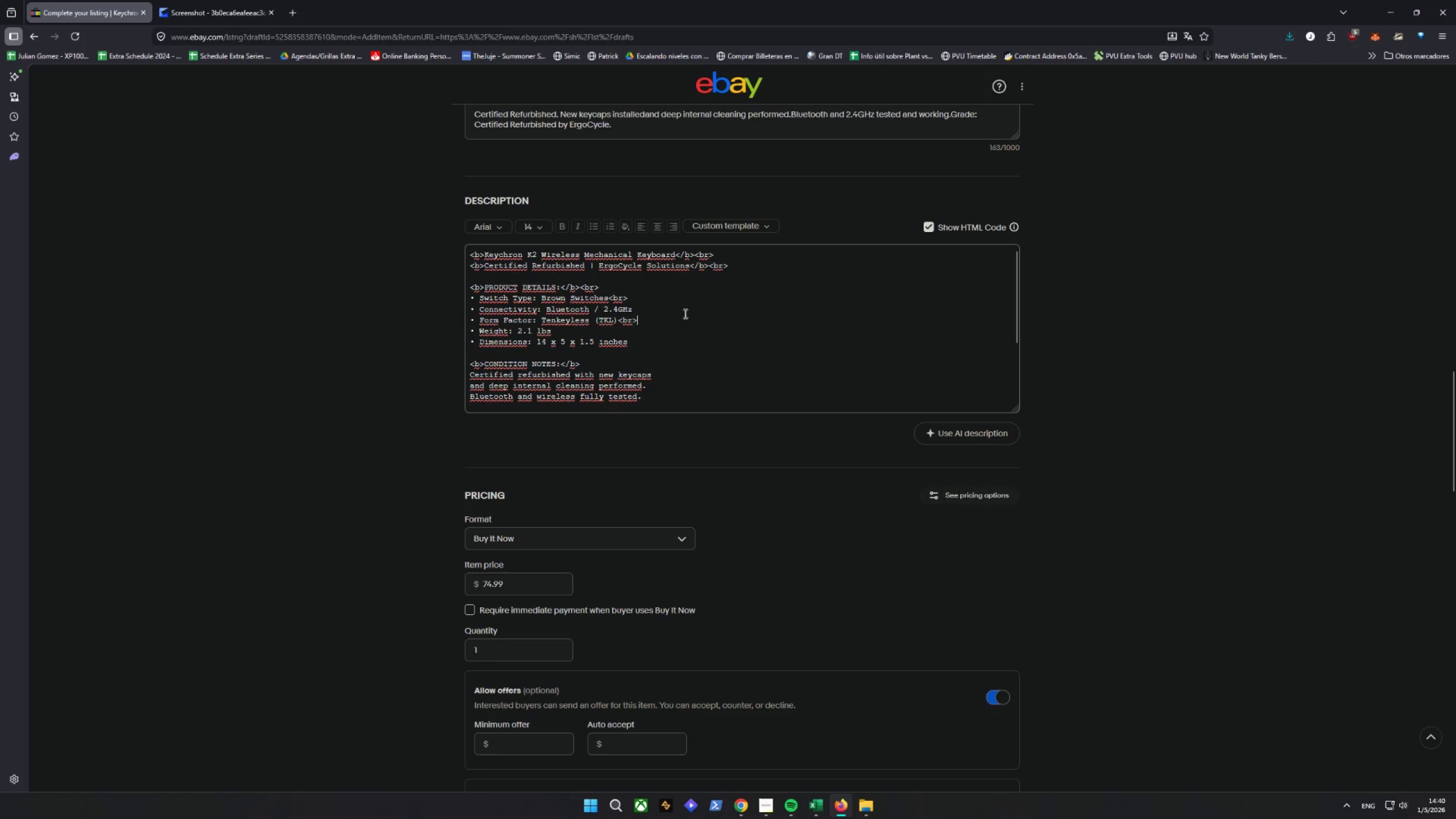 
left_click([681, 311])
 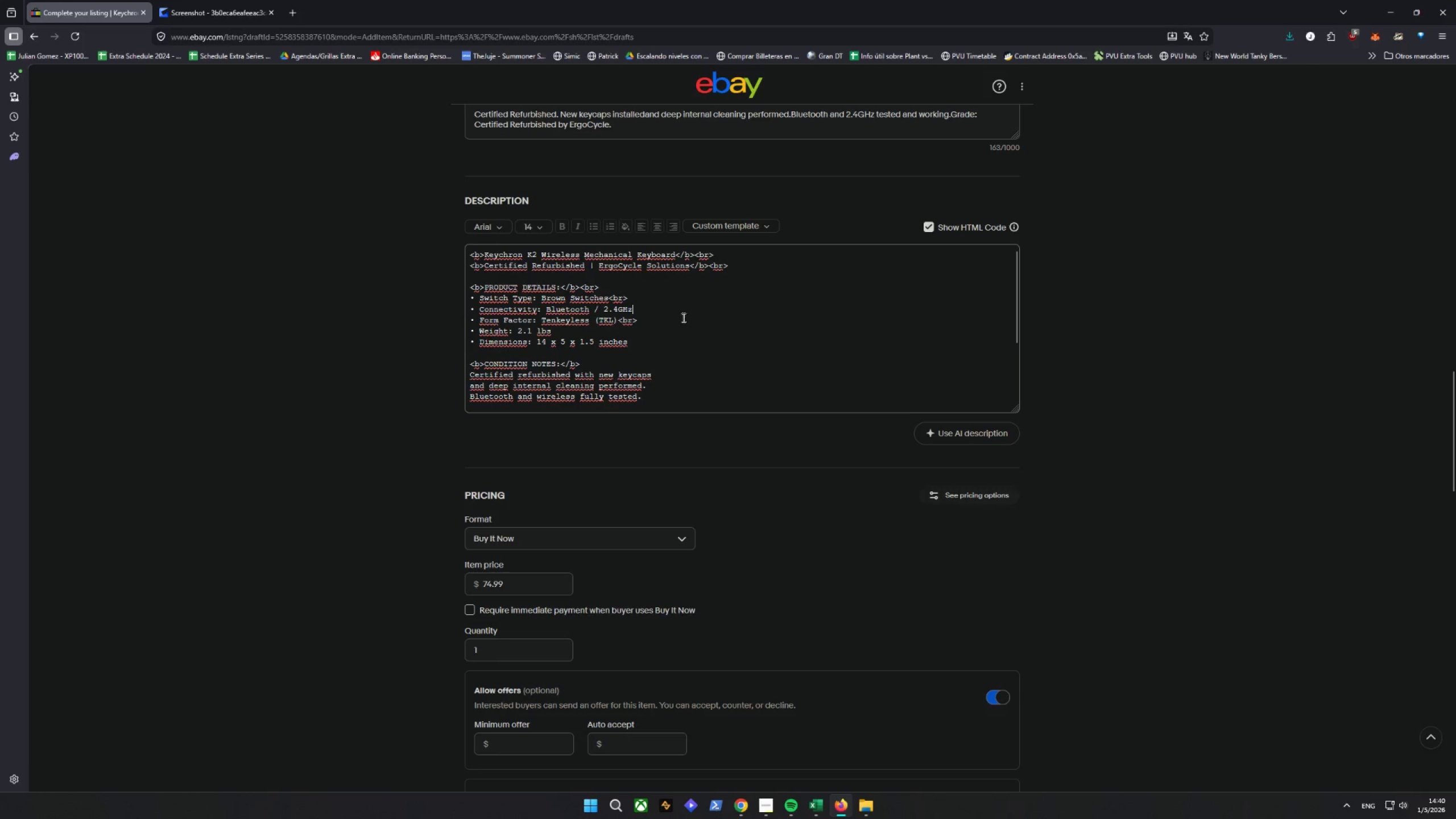 
key(Control+V)
 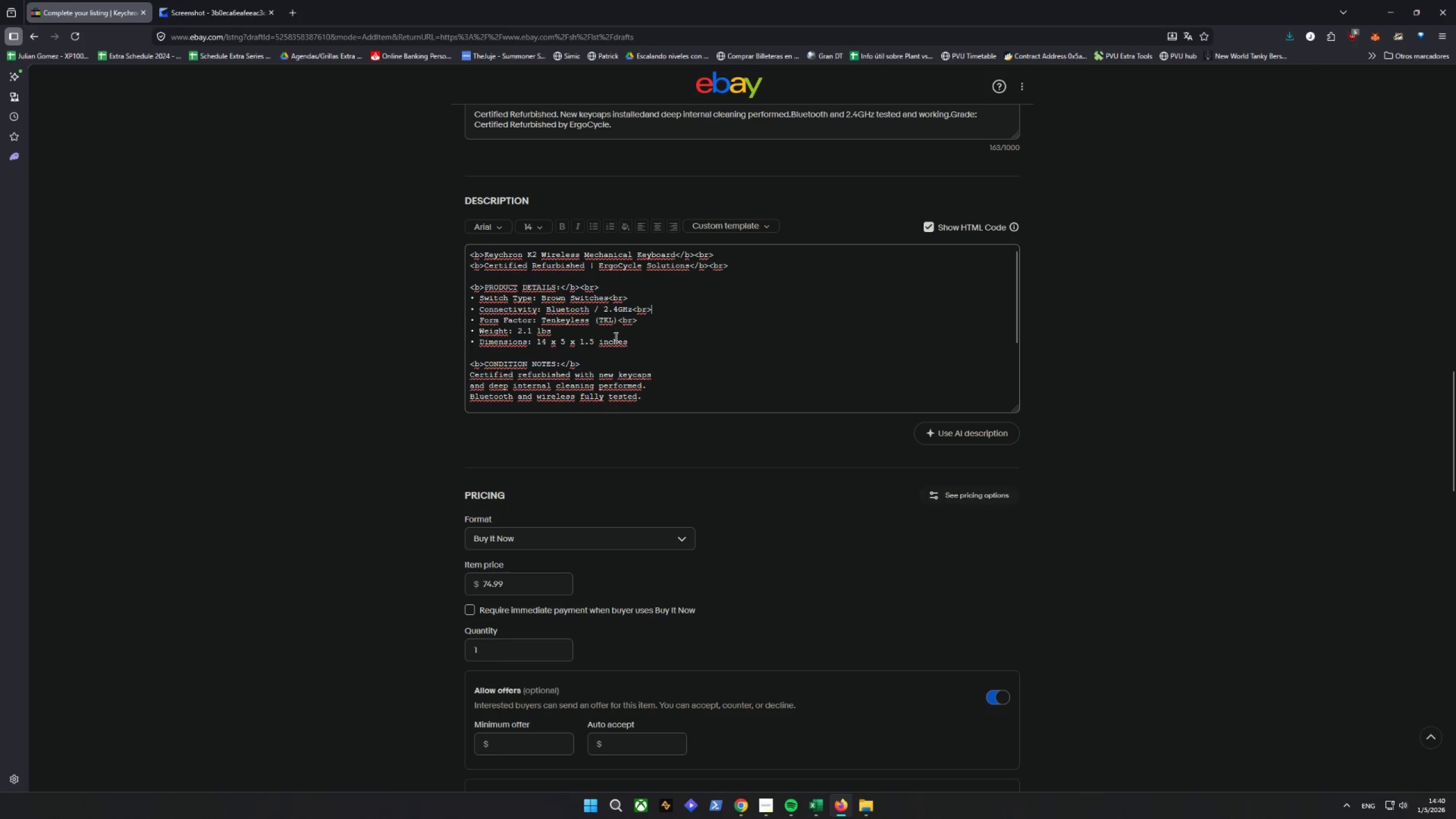 
left_click([597, 330])
 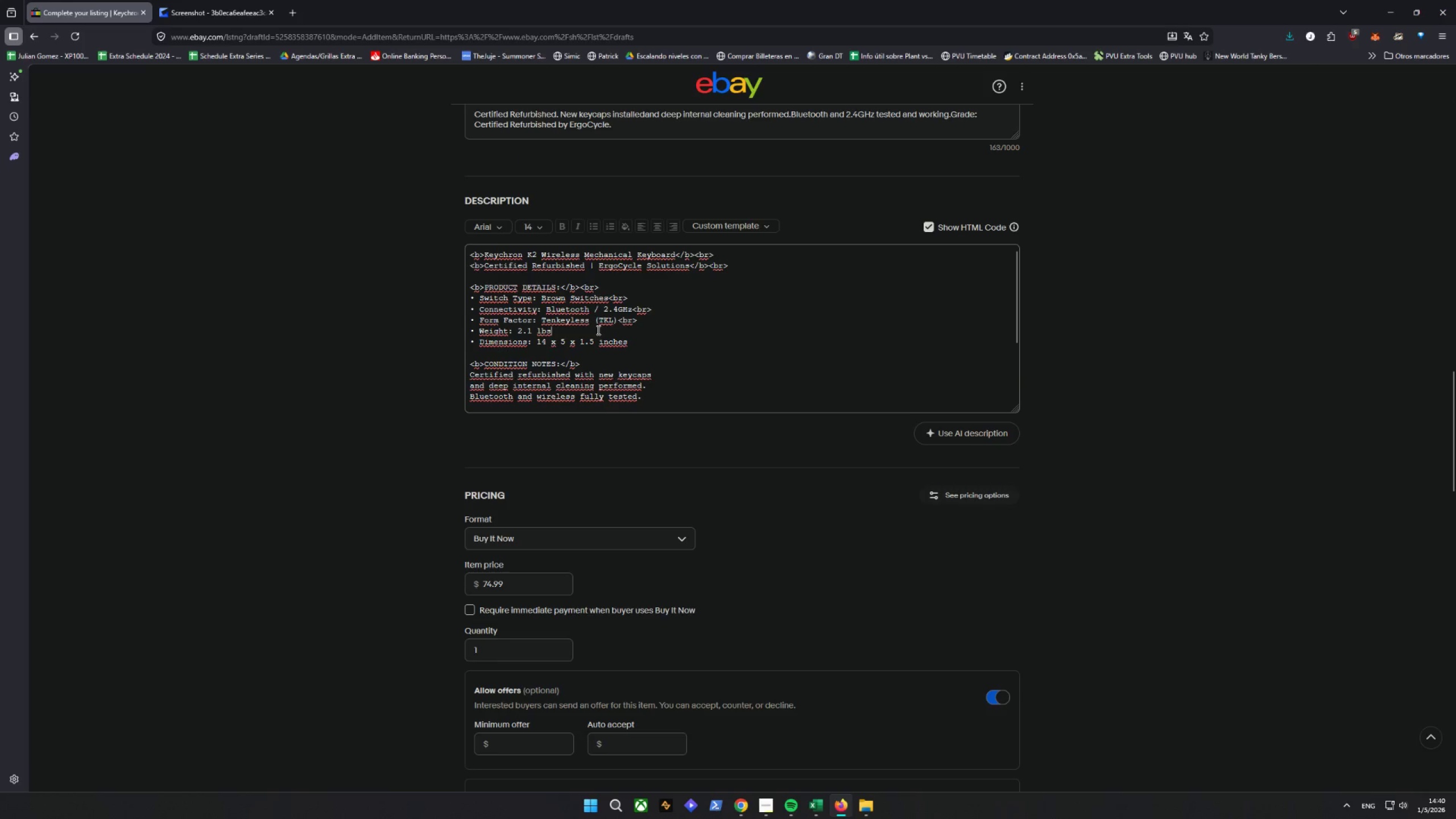 
key(Control+V)
 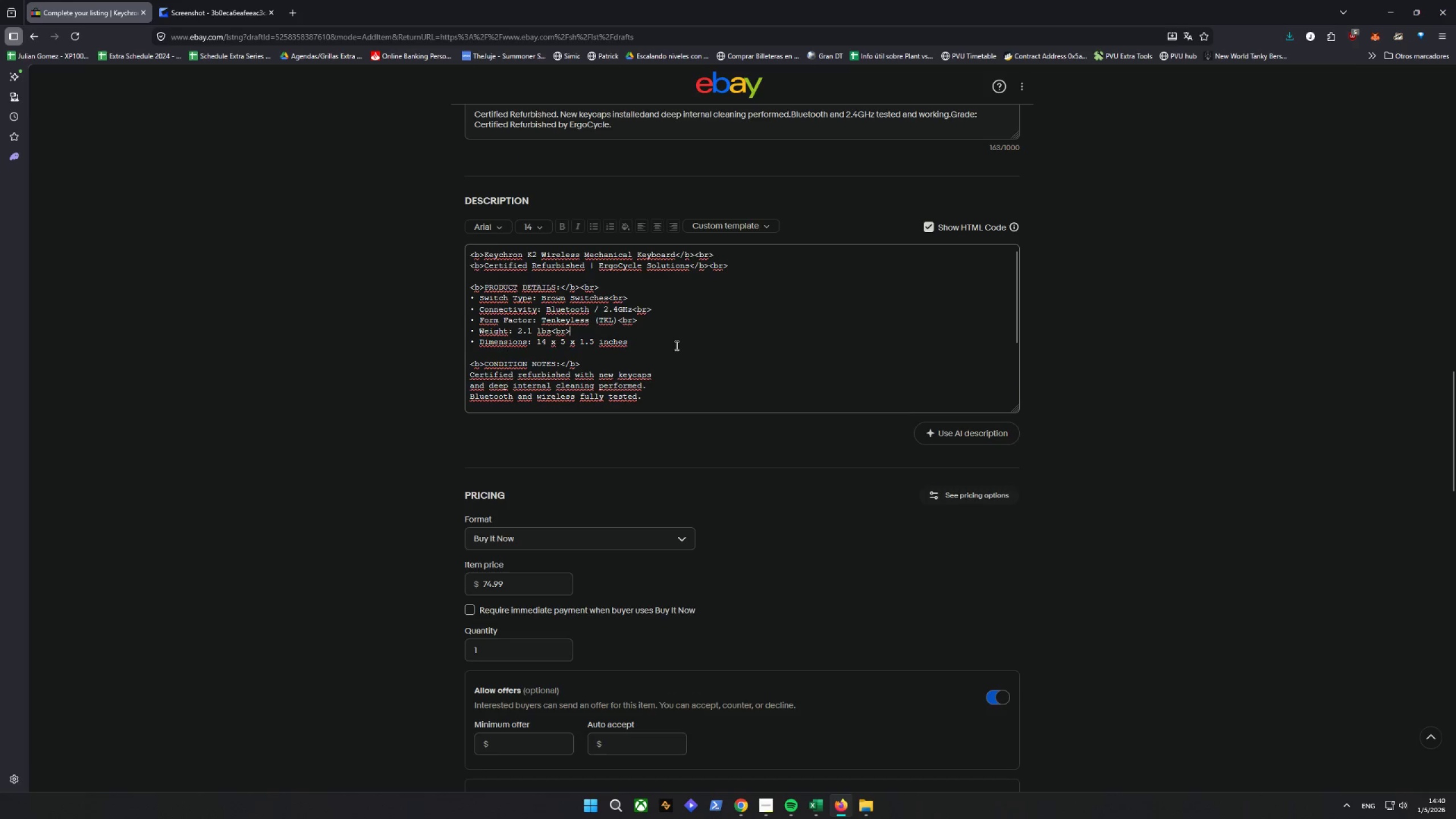 
left_click([676, 345])
 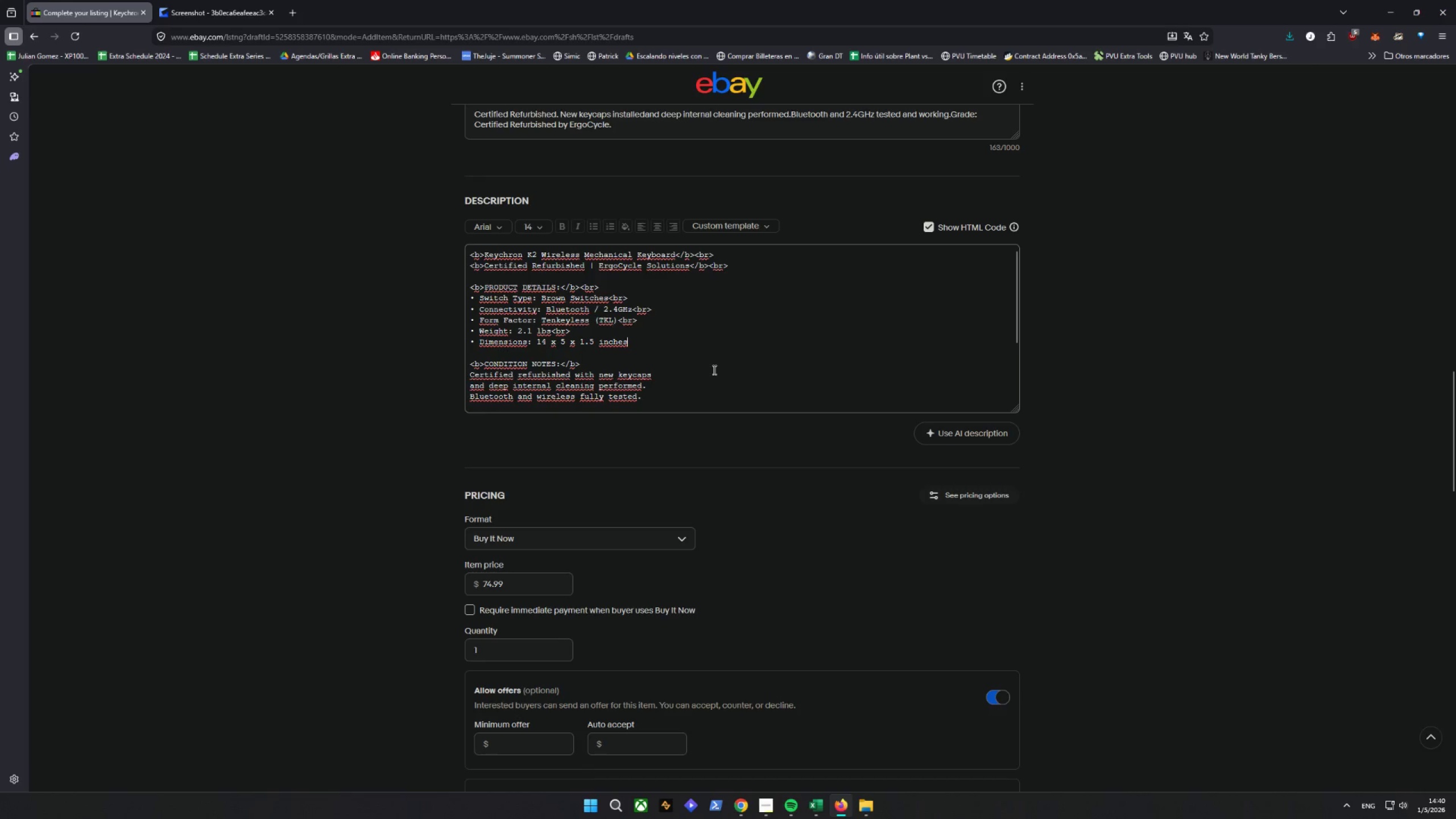 
key(Control+V)
 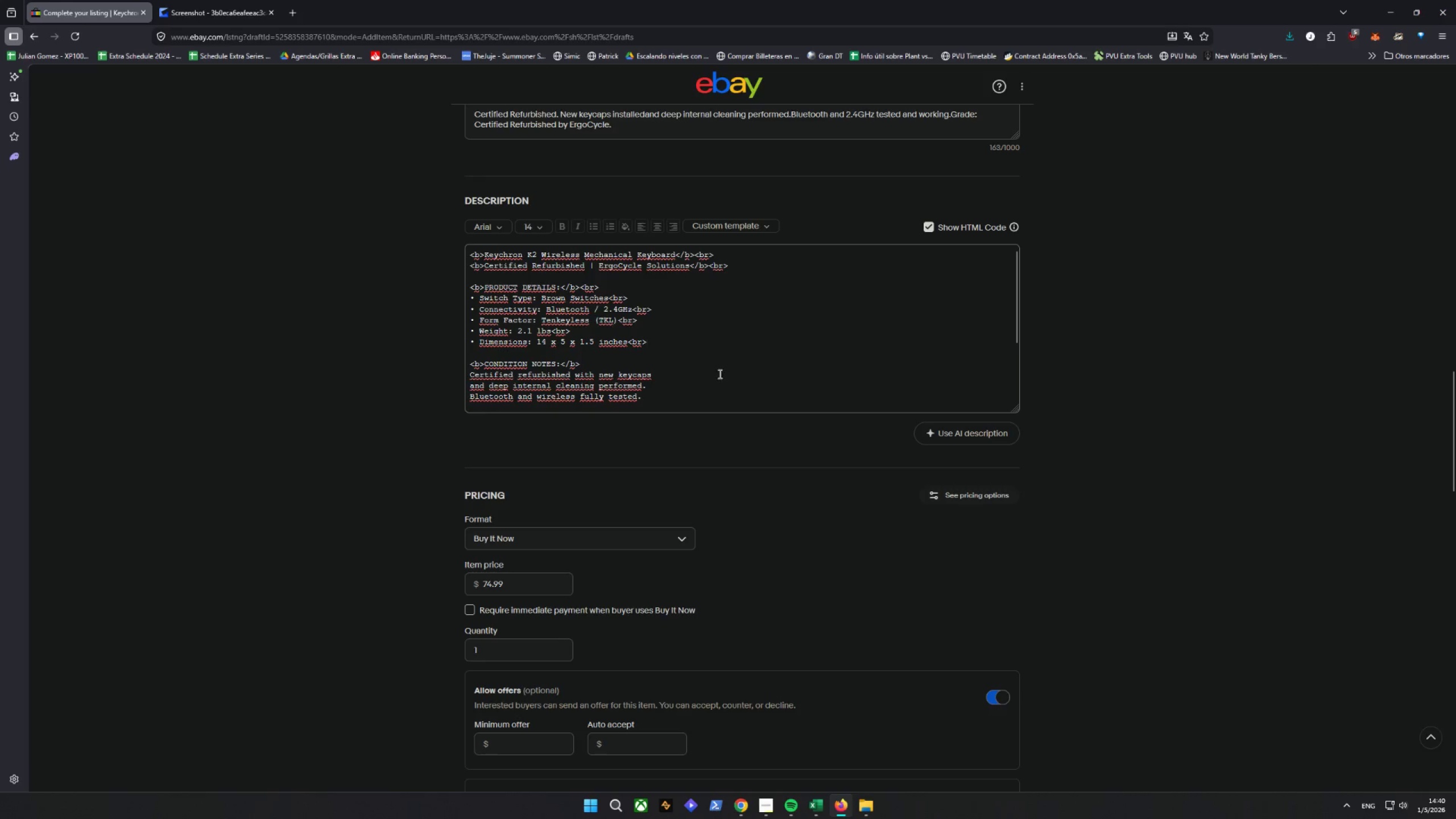 
key(Control+V)
 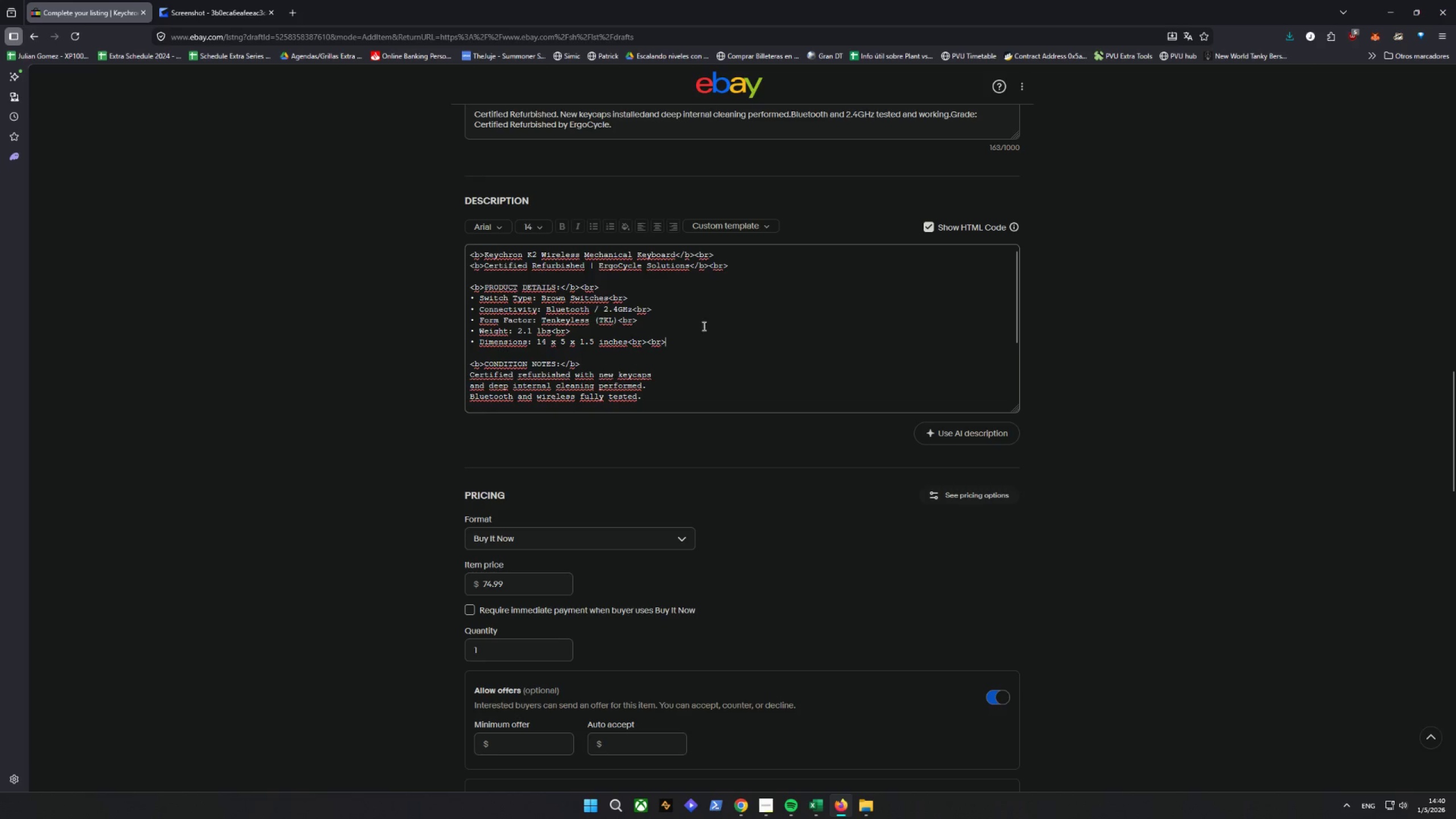 
left_click([749, 269])
 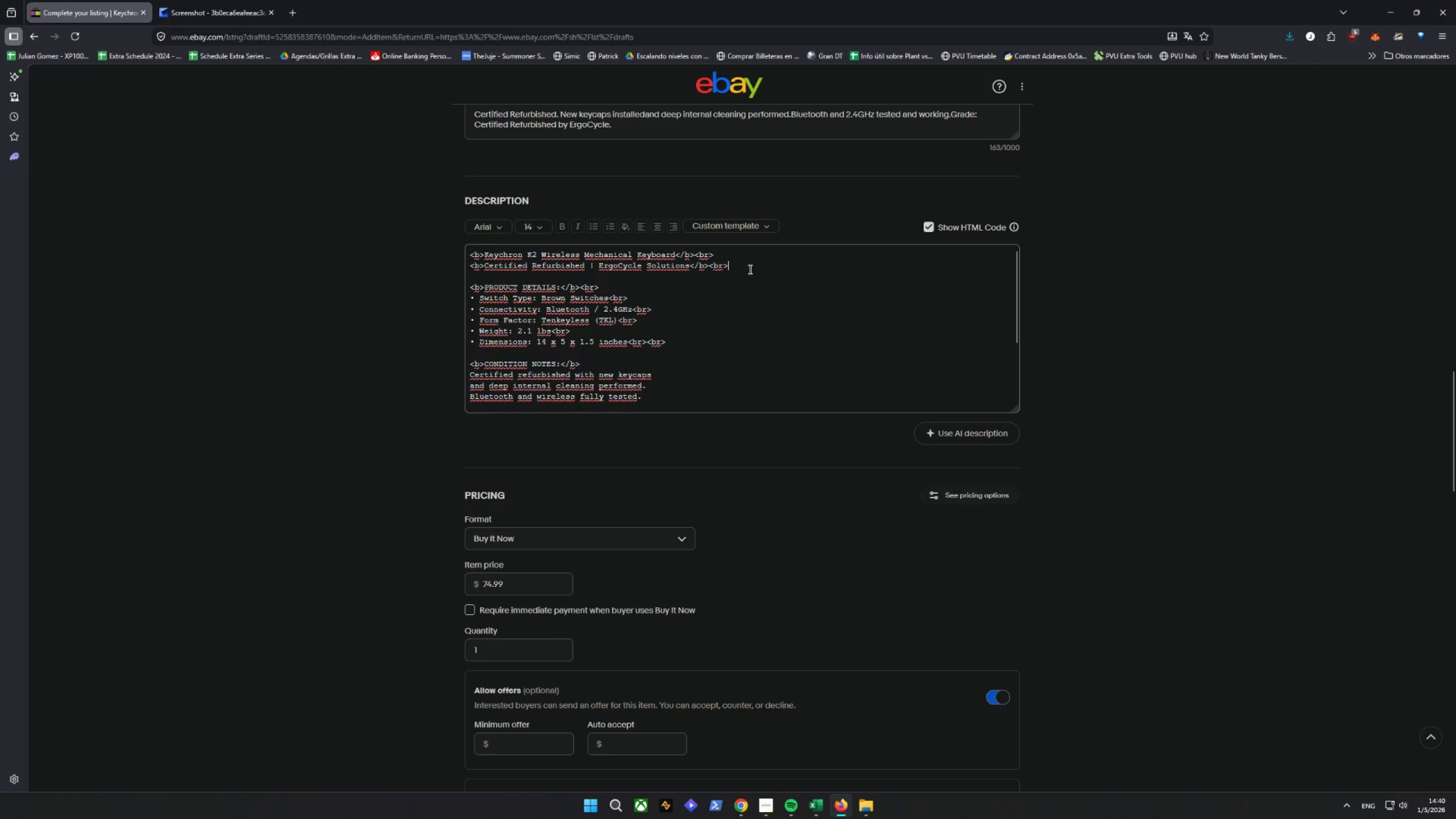 
key(Control+V)
 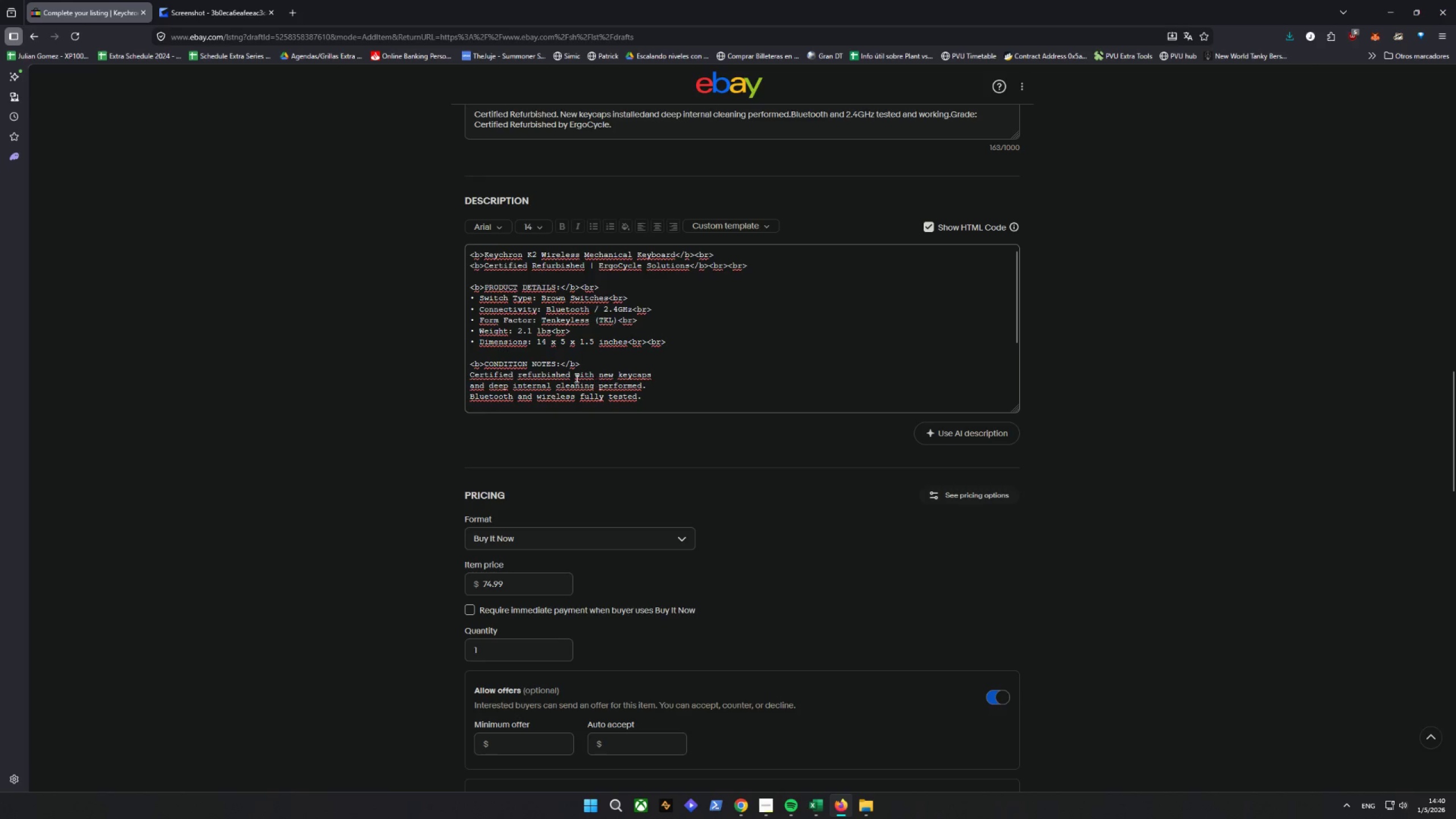 
key(Control+V)
 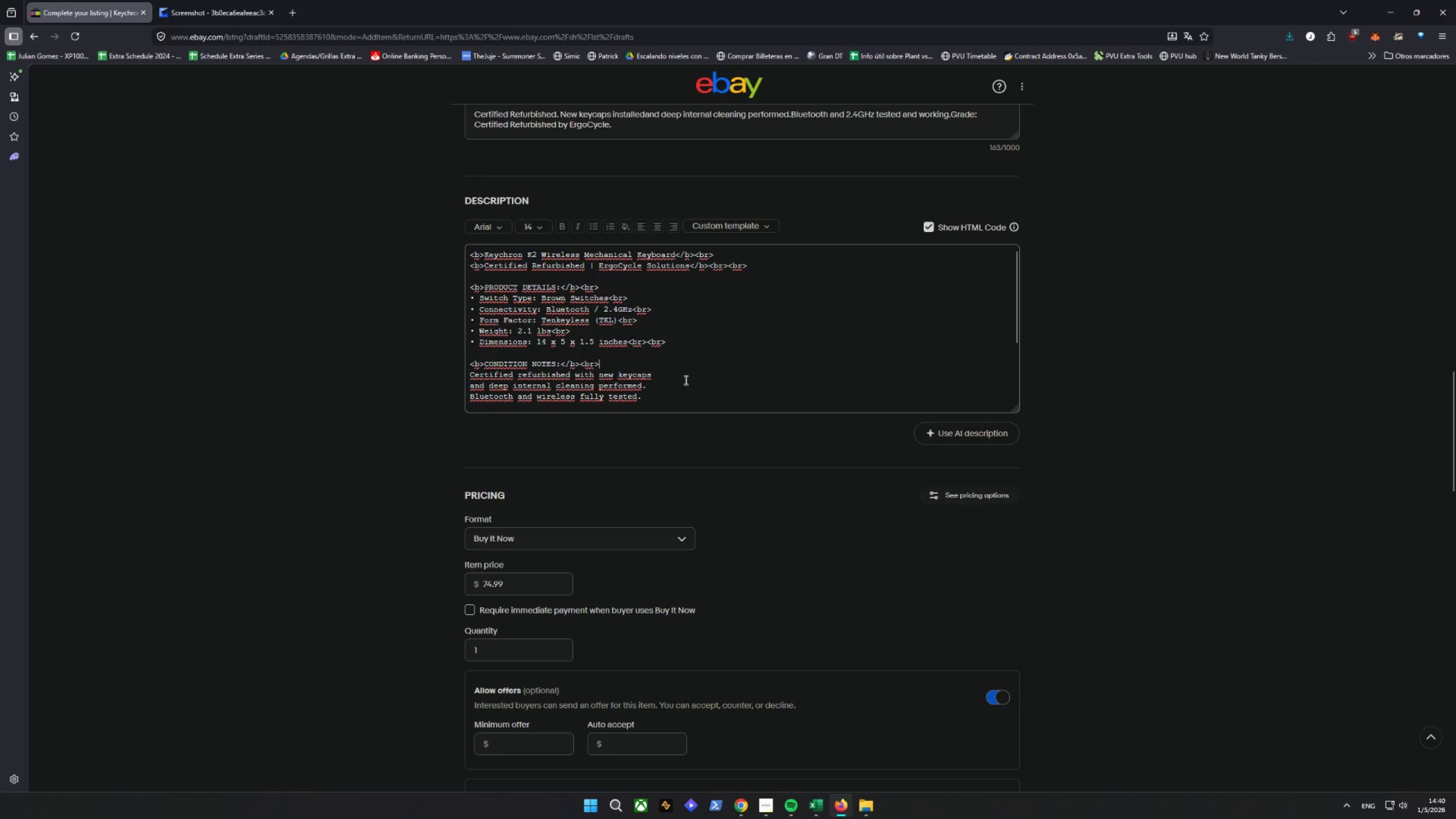 
left_click([681, 374])
 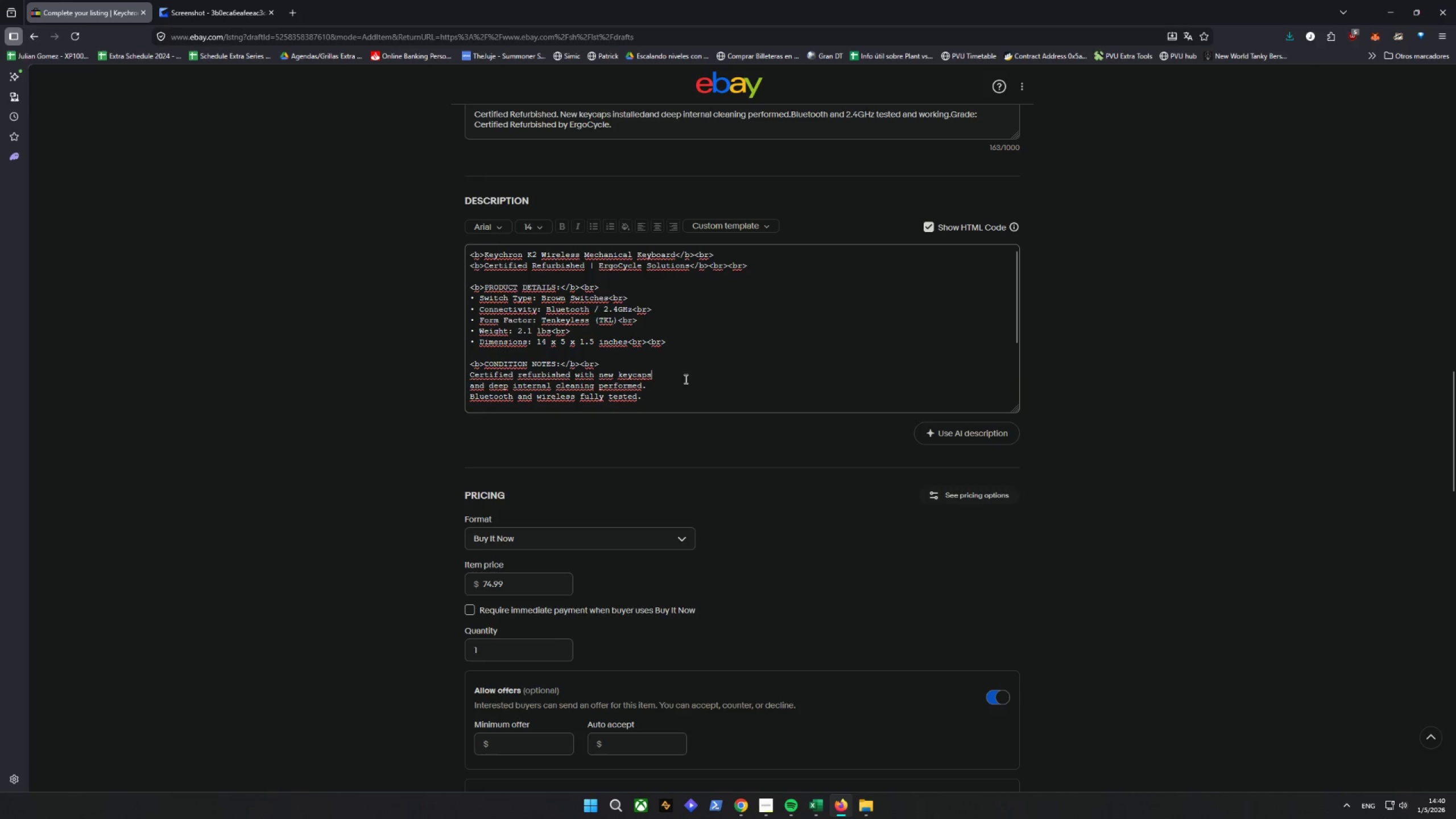 
key(Control+V)
 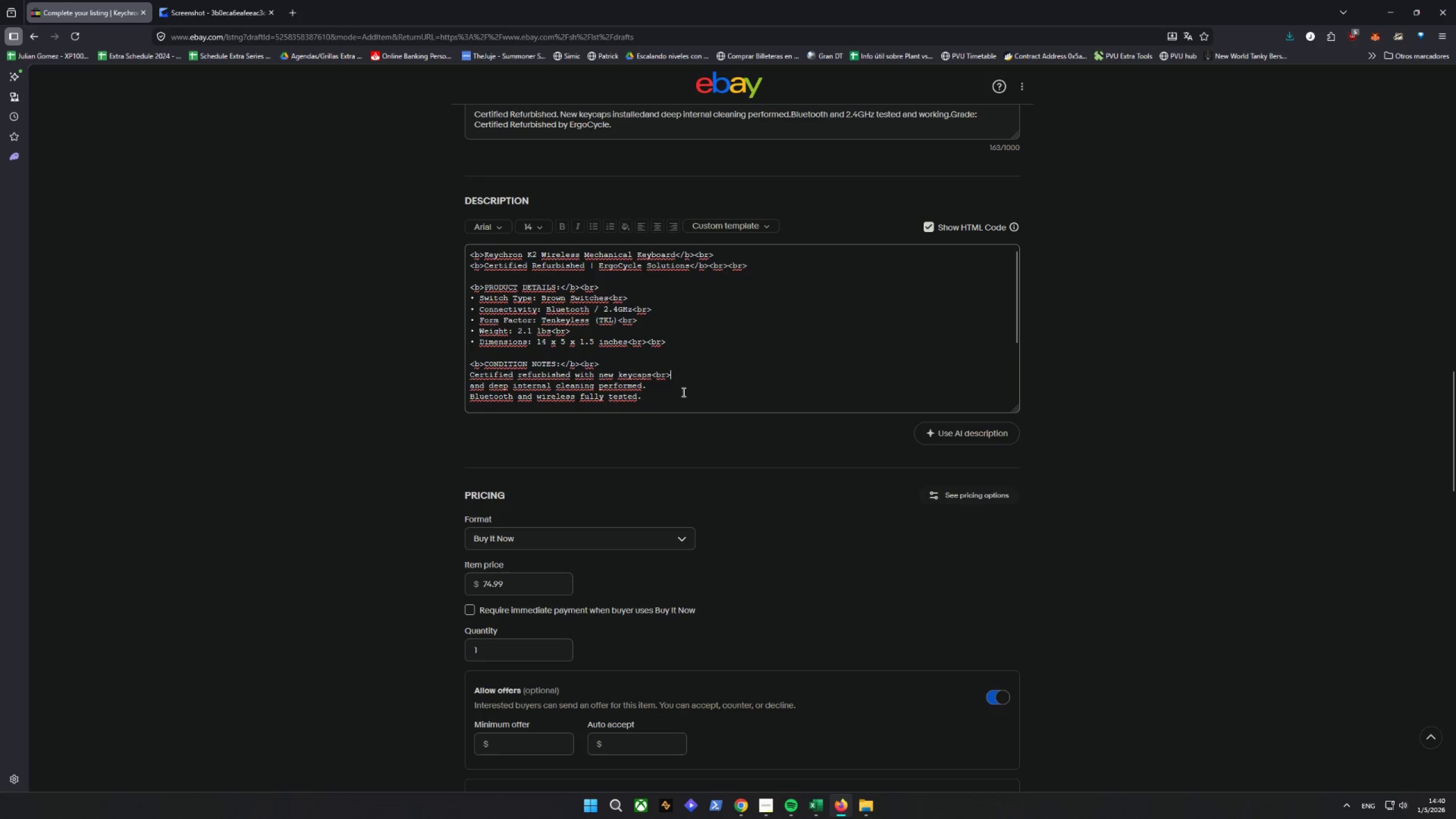 
left_click([666, 391])
 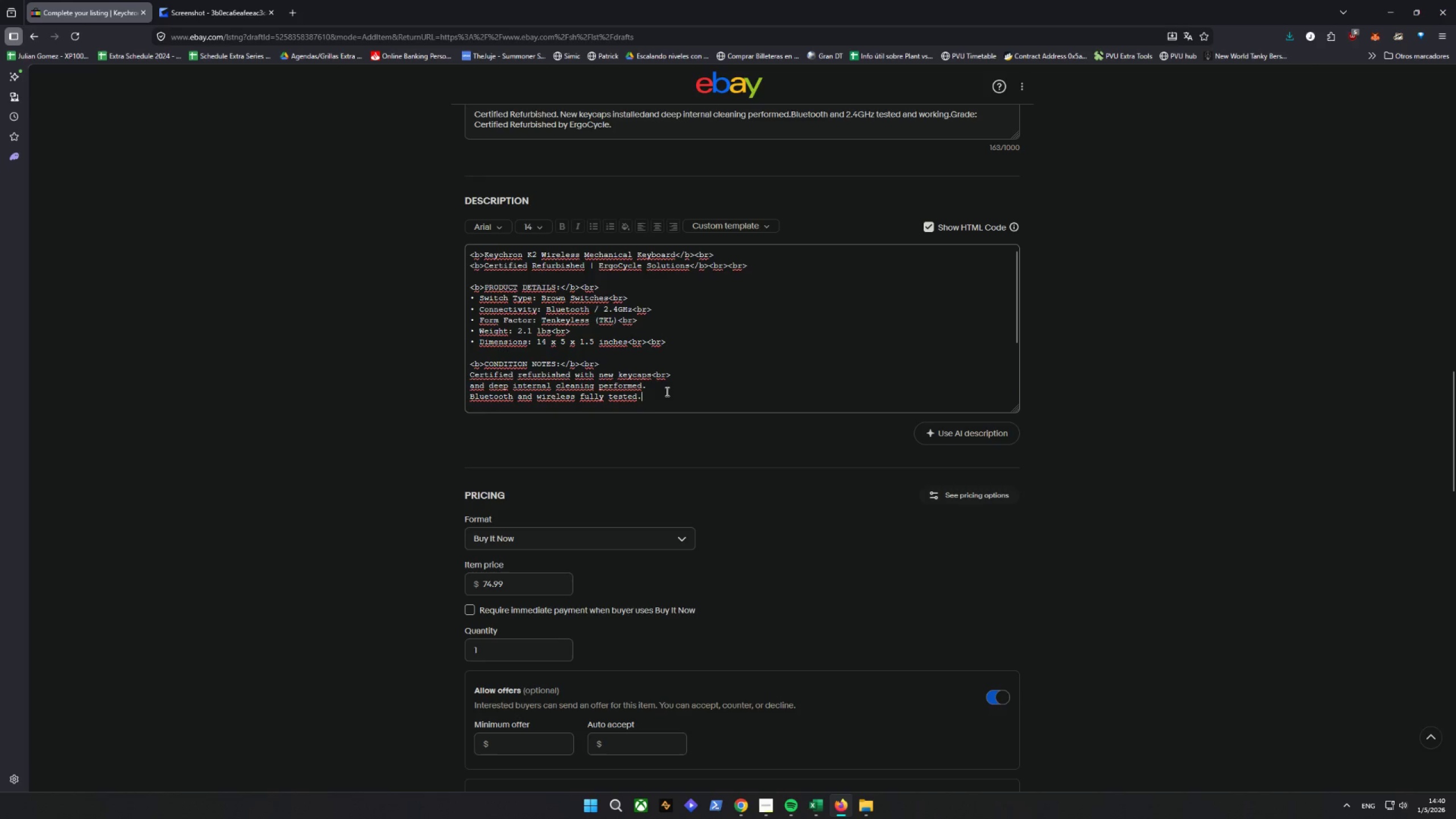 
key(Control+V)
 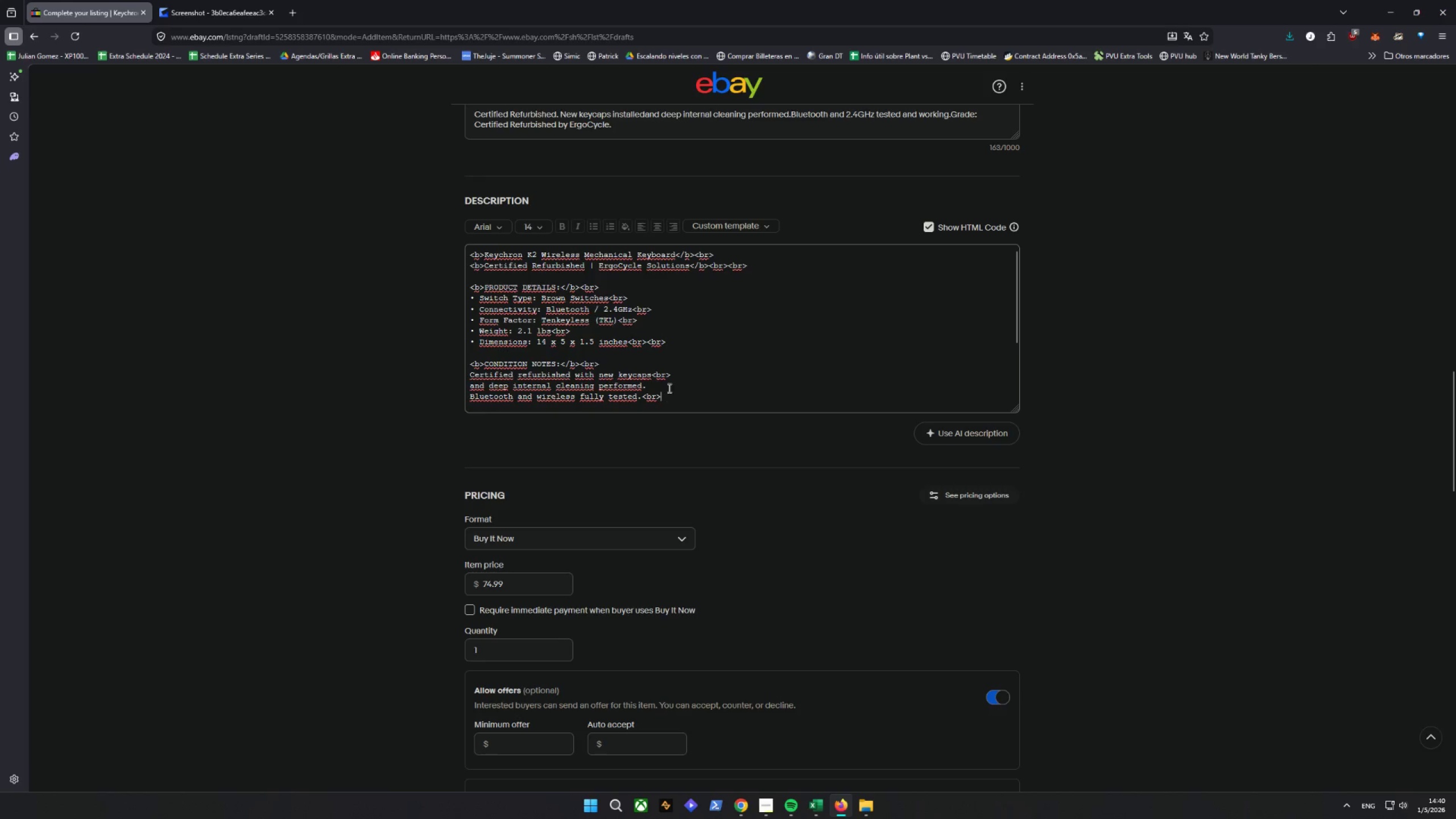 
left_click([667, 382])
 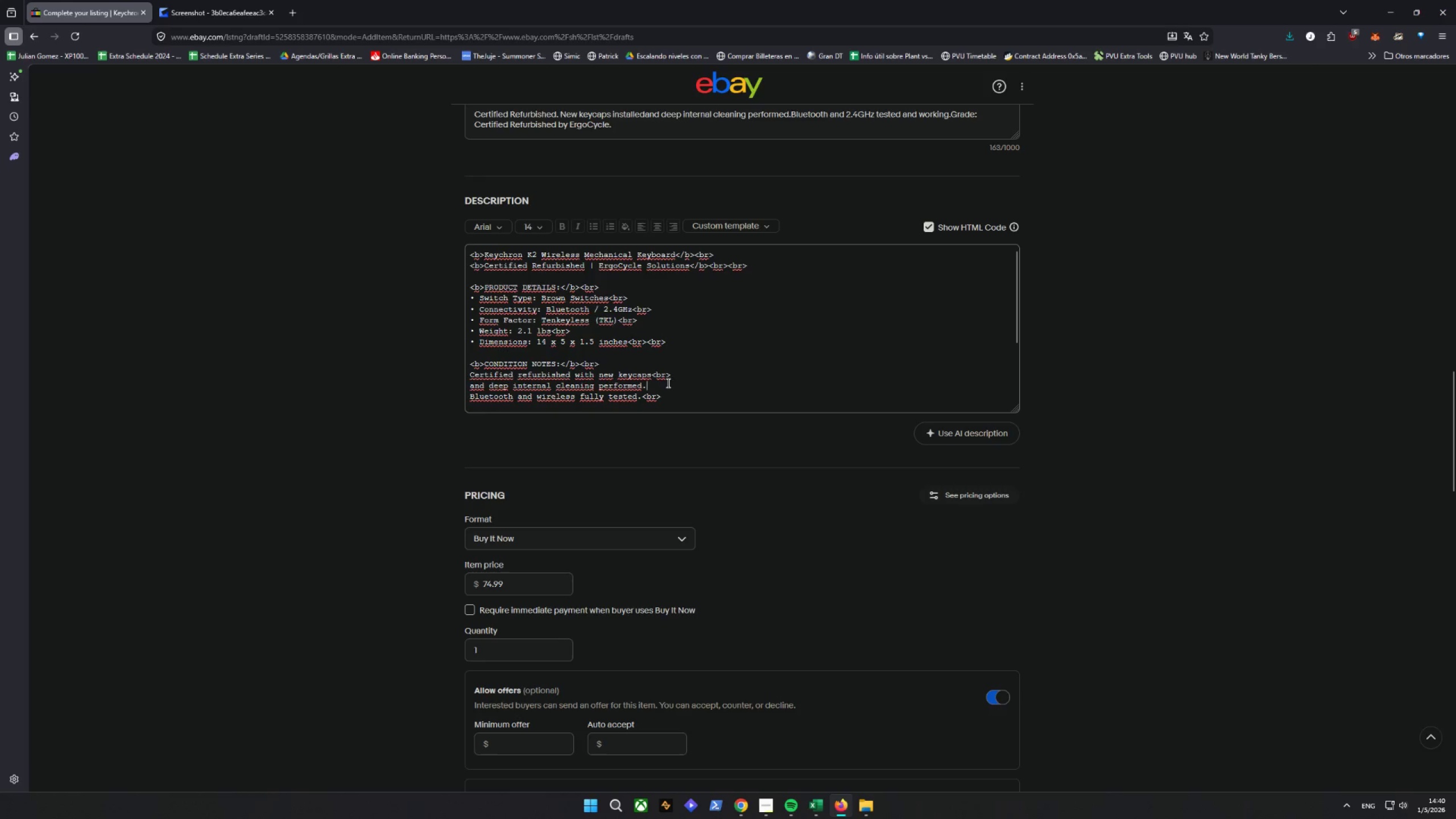 
key(Control+V)
 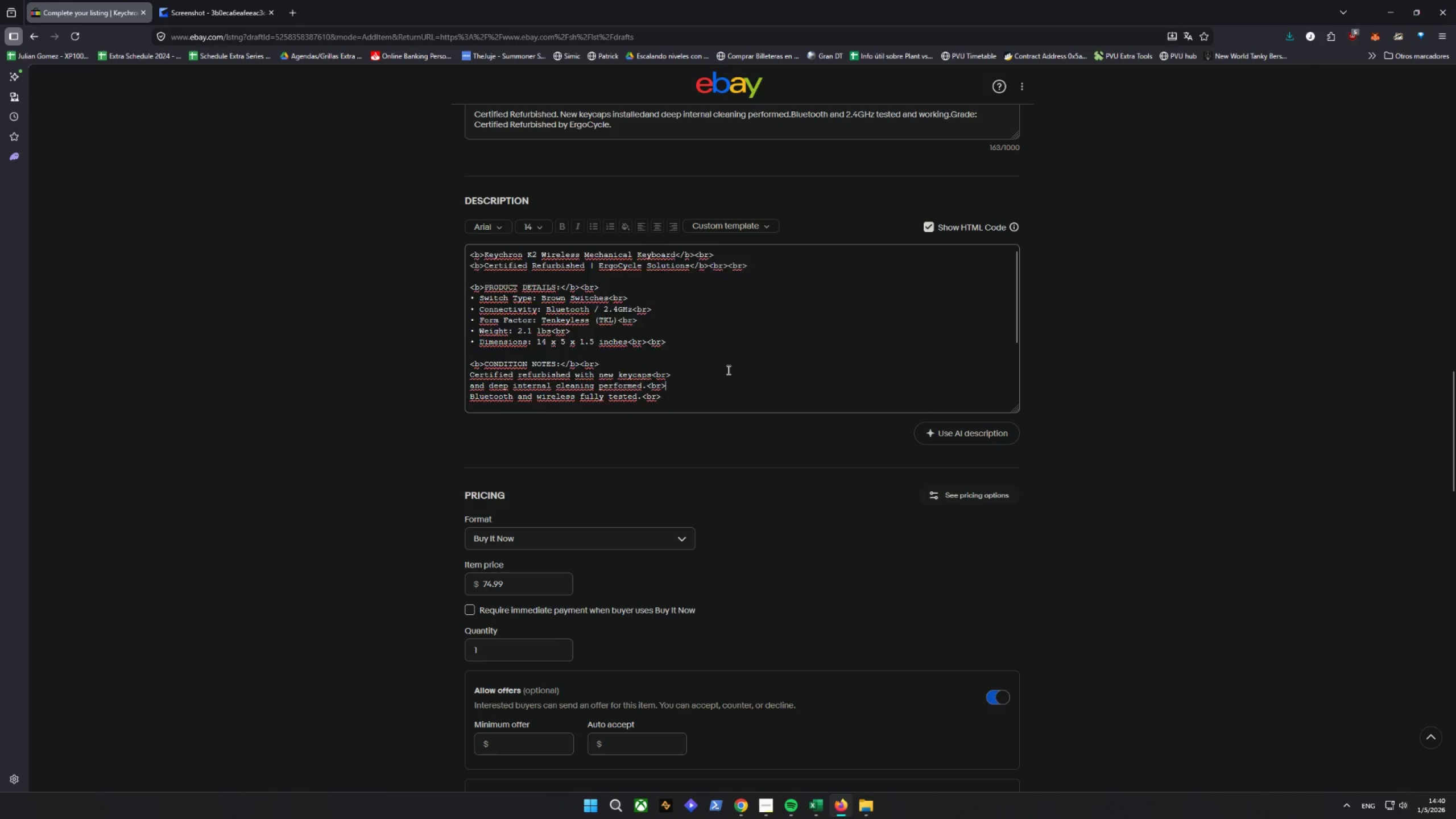 
scroll: coordinate [727, 370], scroll_direction: down, amount: 2.0
 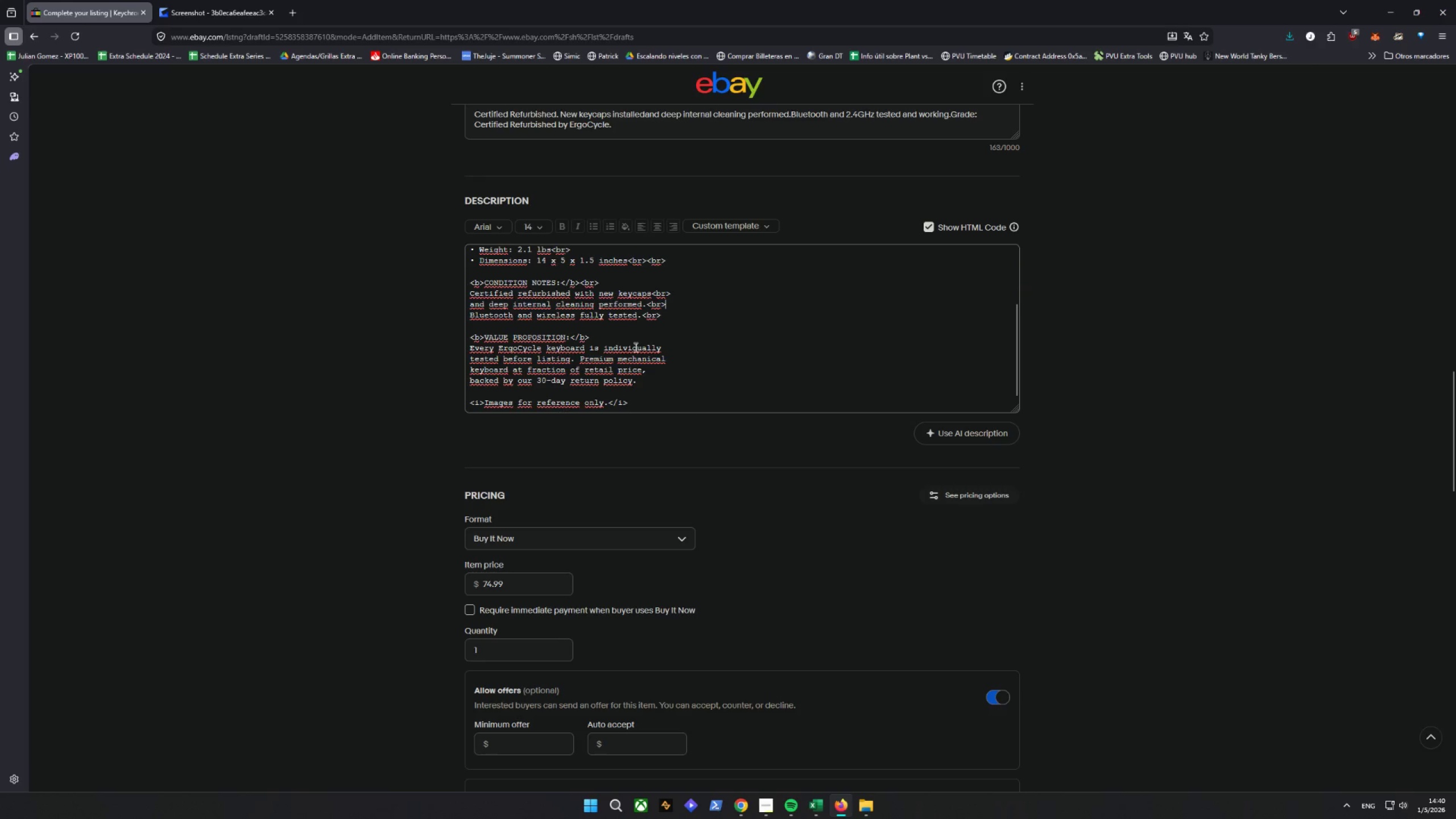 
left_click([613, 337])
 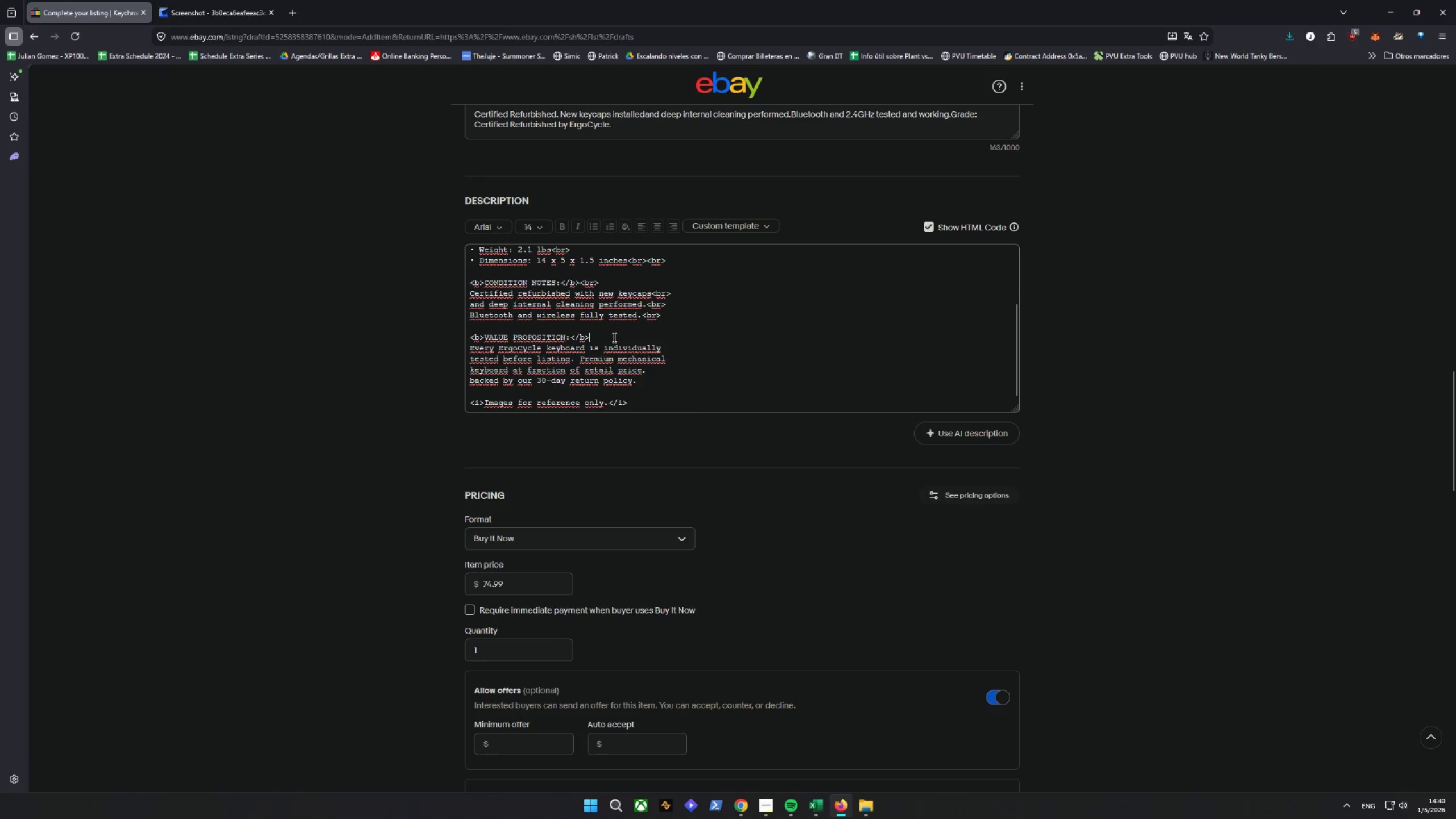 
key(Control+V)
 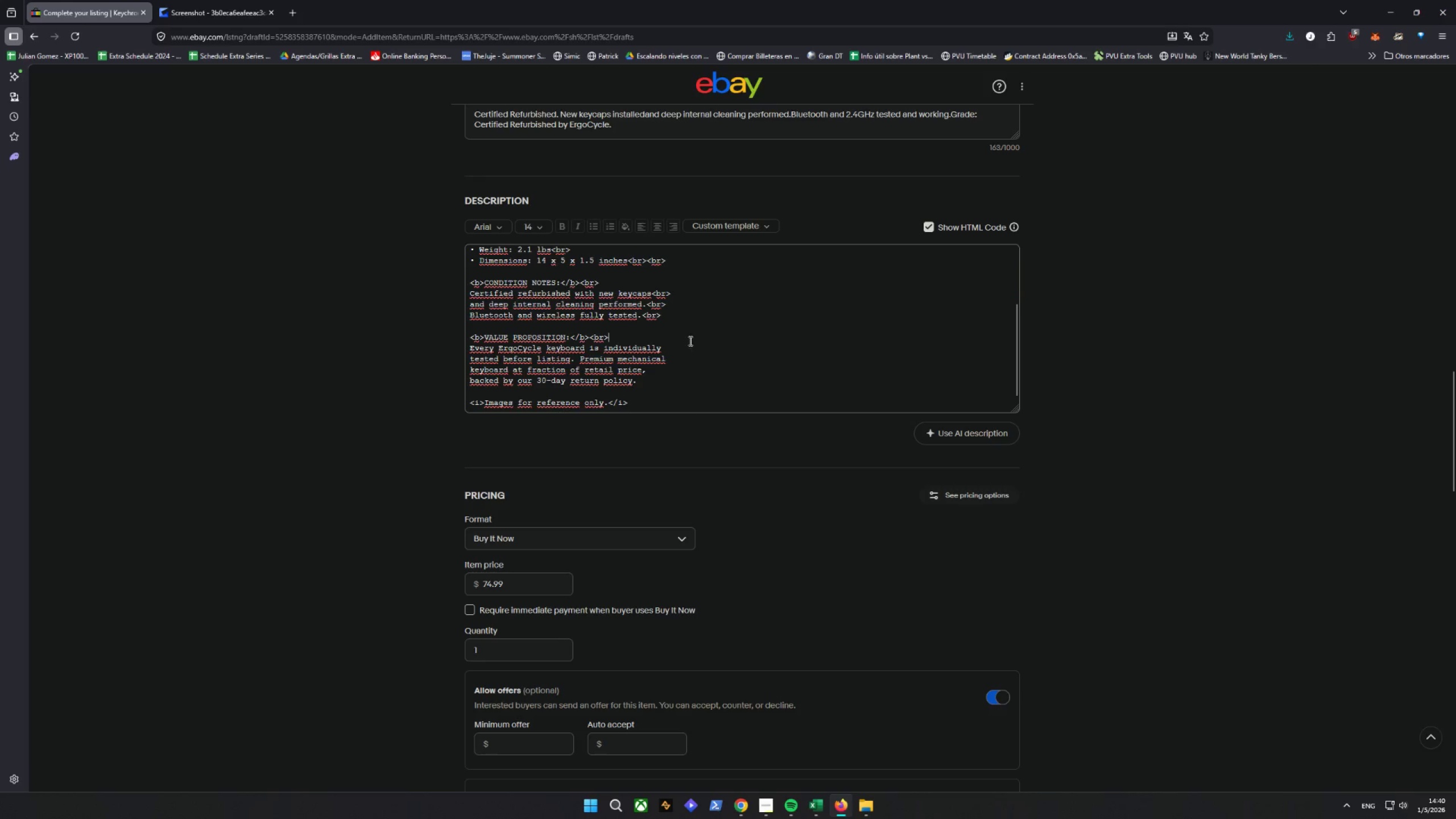 
left_click([682, 317])
 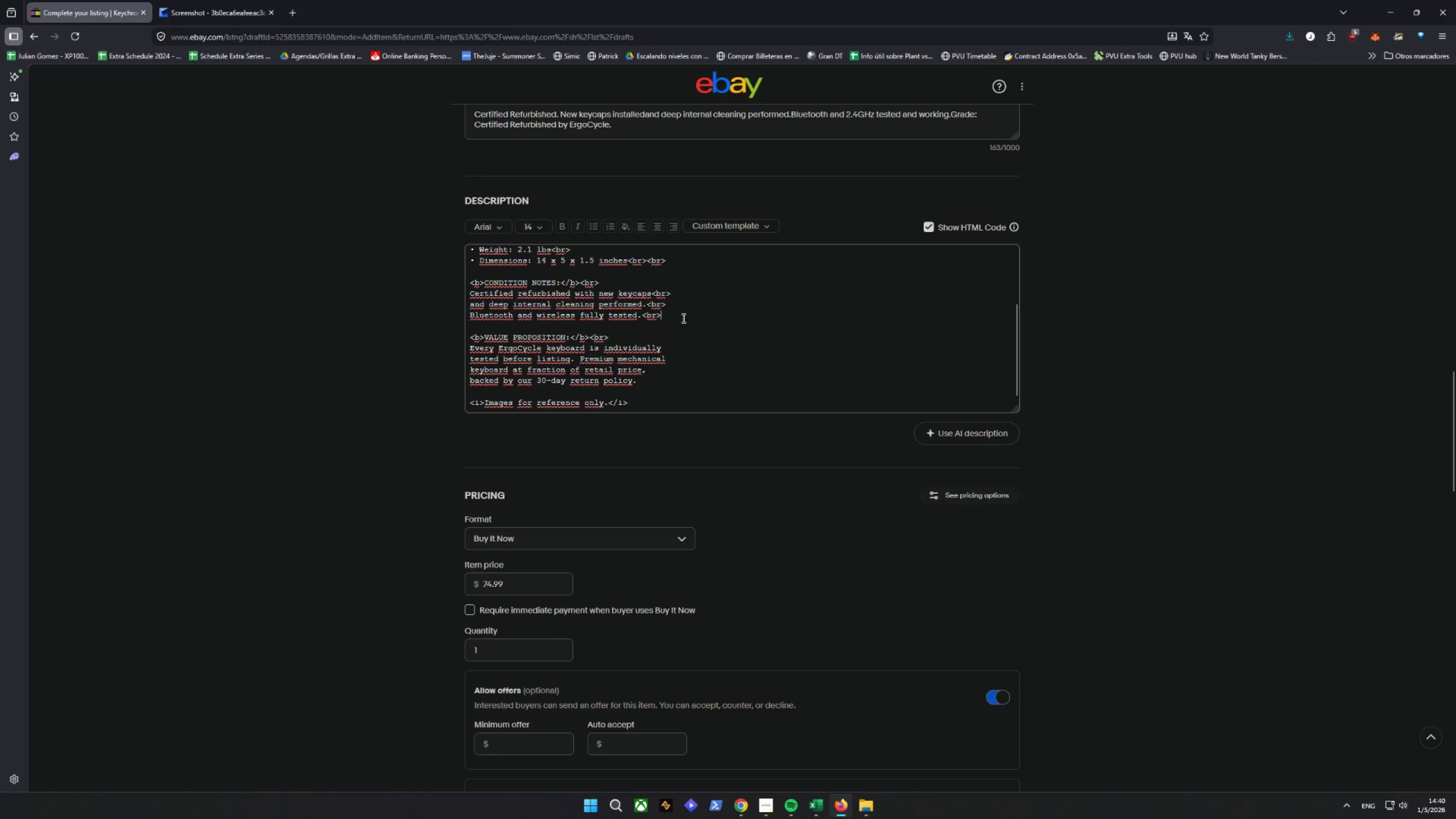 
key(Control+V)
 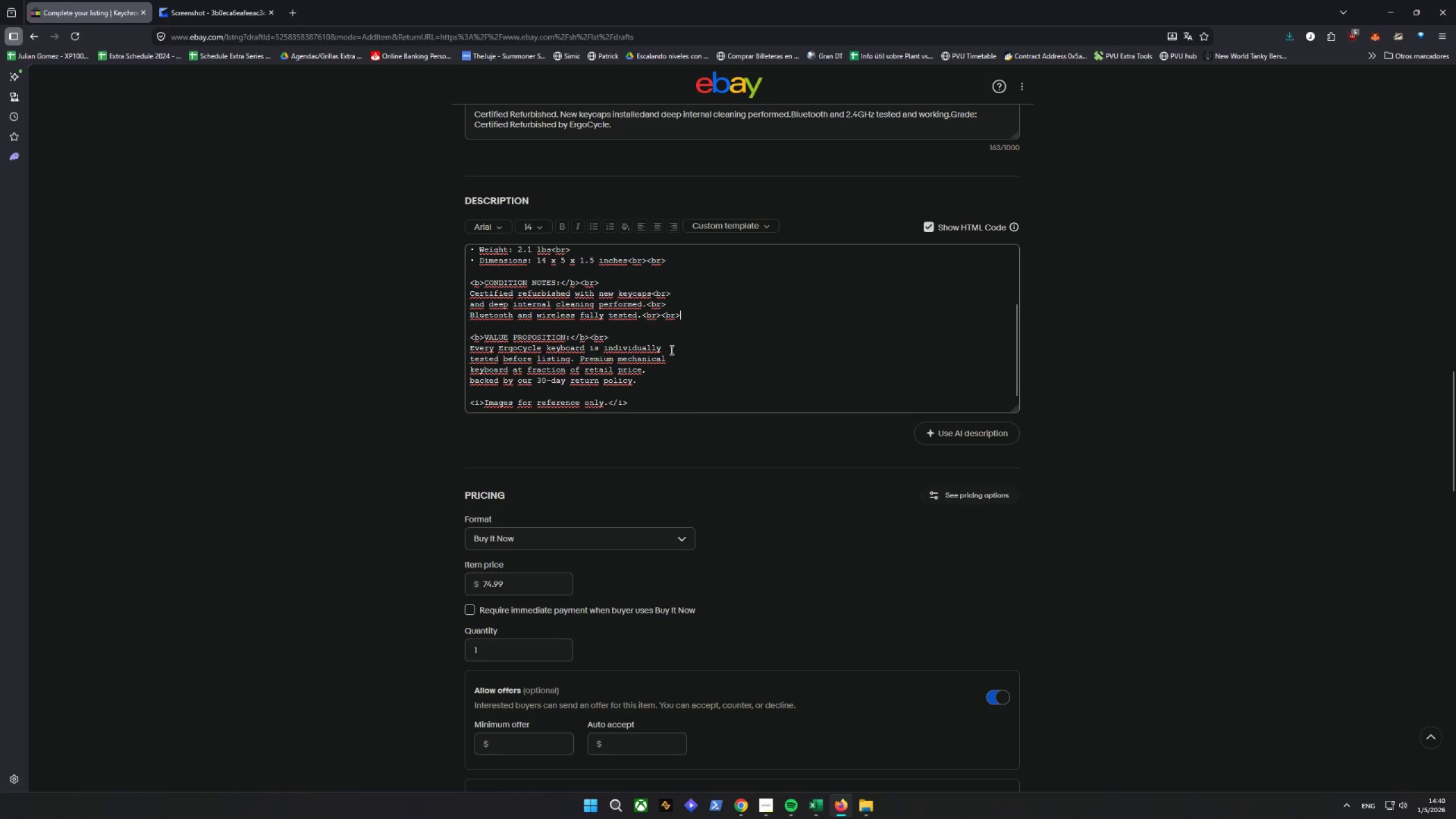 
left_click([669, 343])
 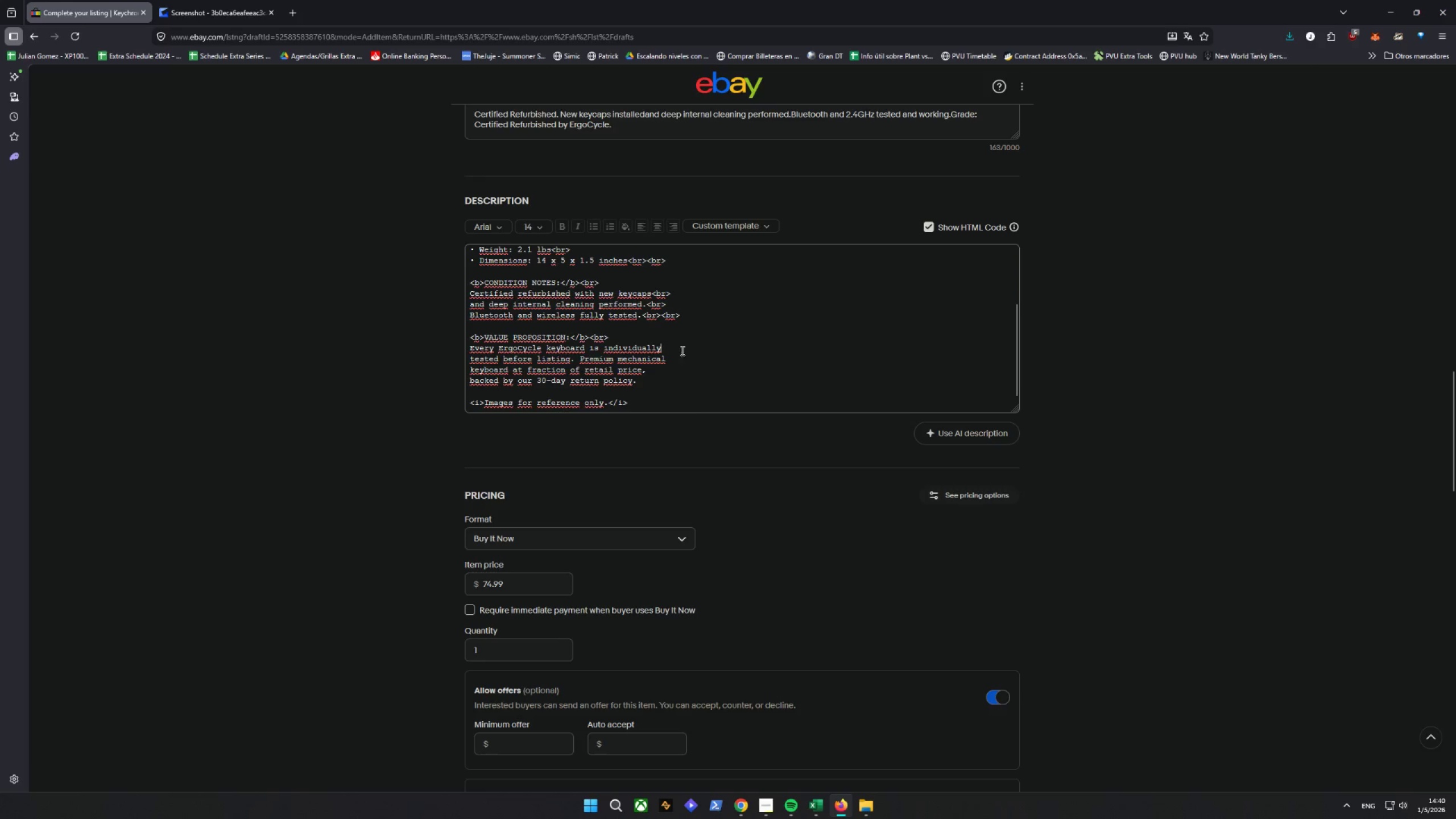 
key(Control+V)
 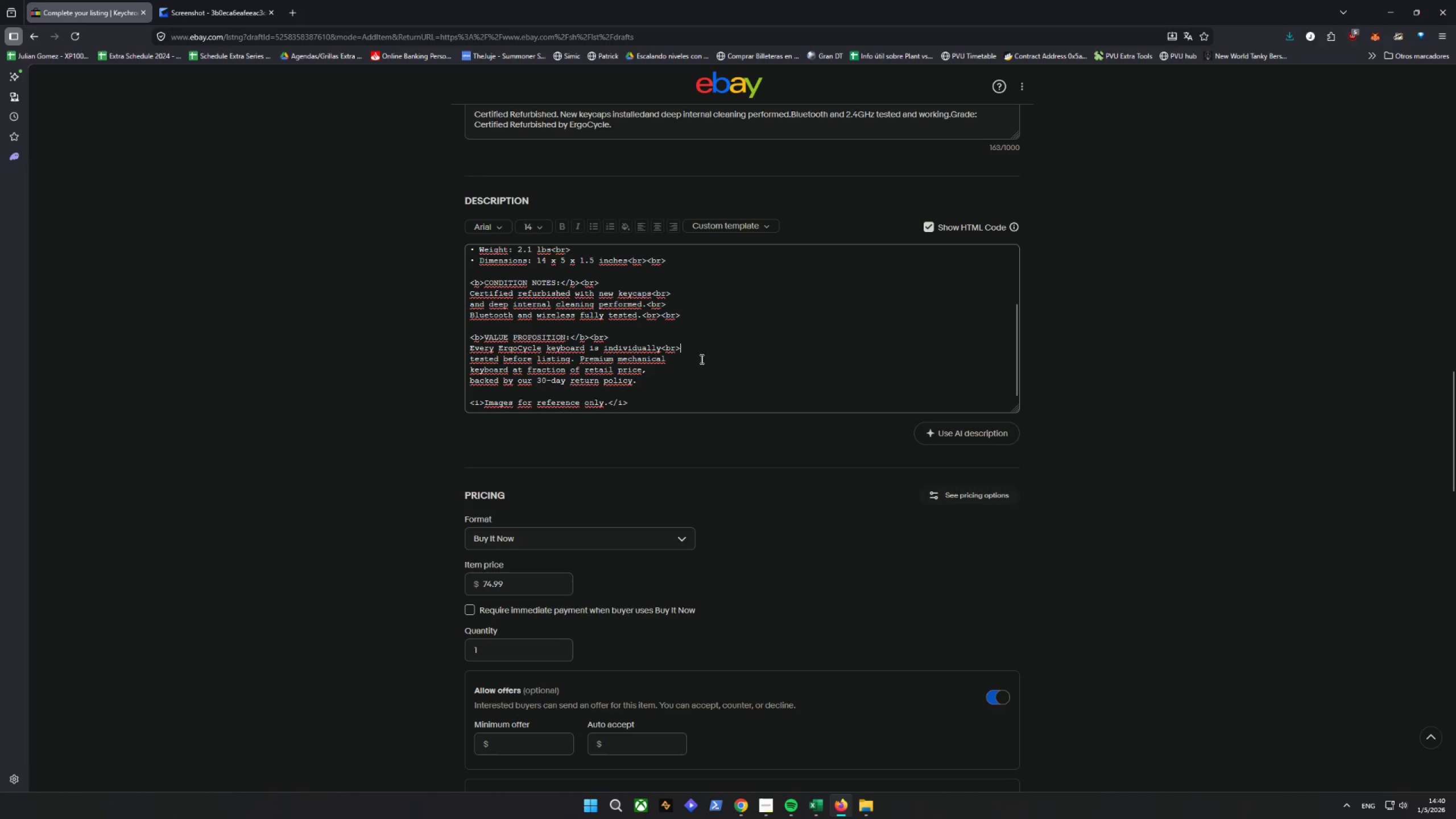 
left_click([691, 360])
 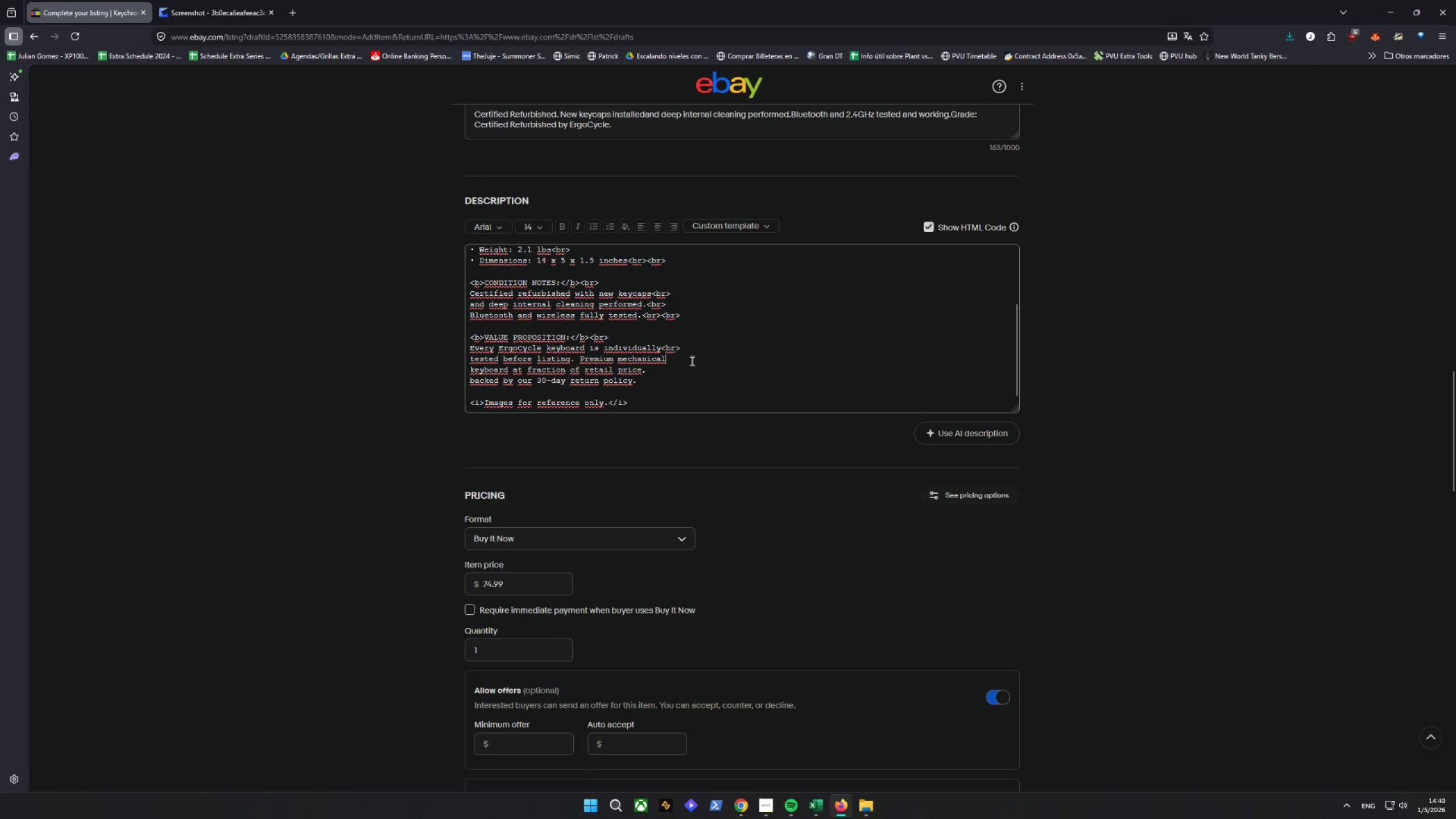 
key(Control+V)
 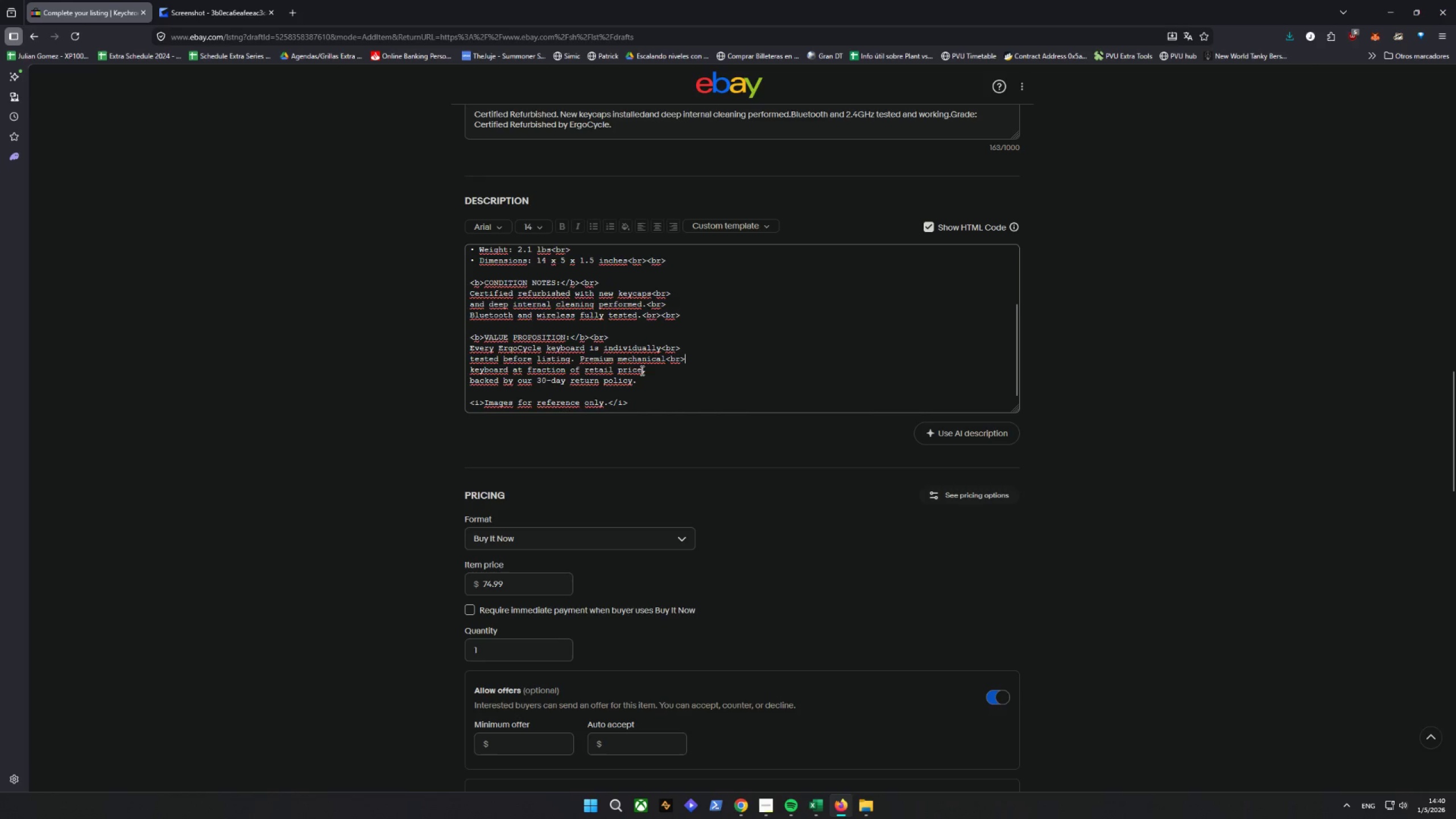 
left_click([663, 372])
 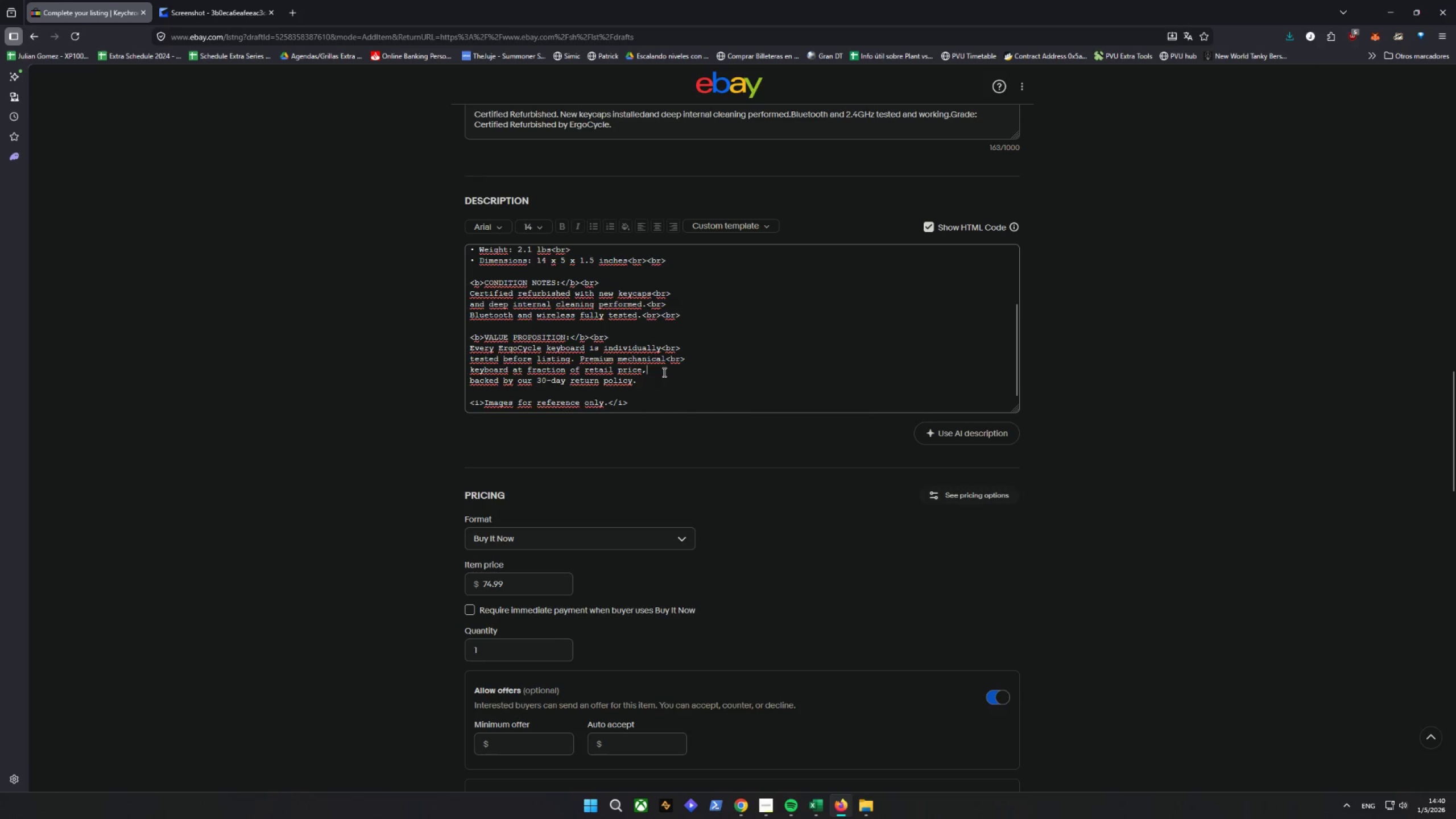 
key(Control+V)
 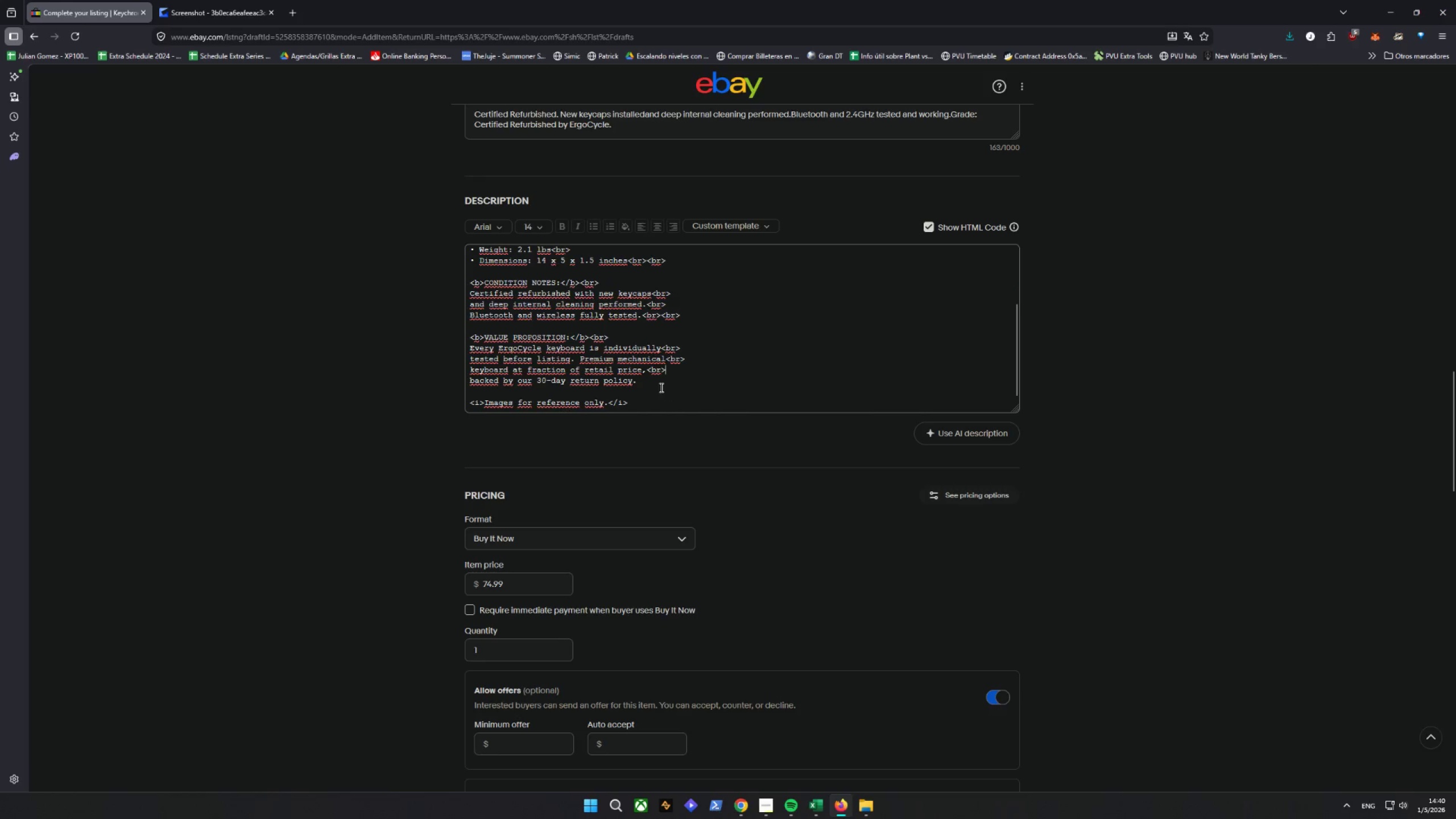 
double_click([650, 380])
 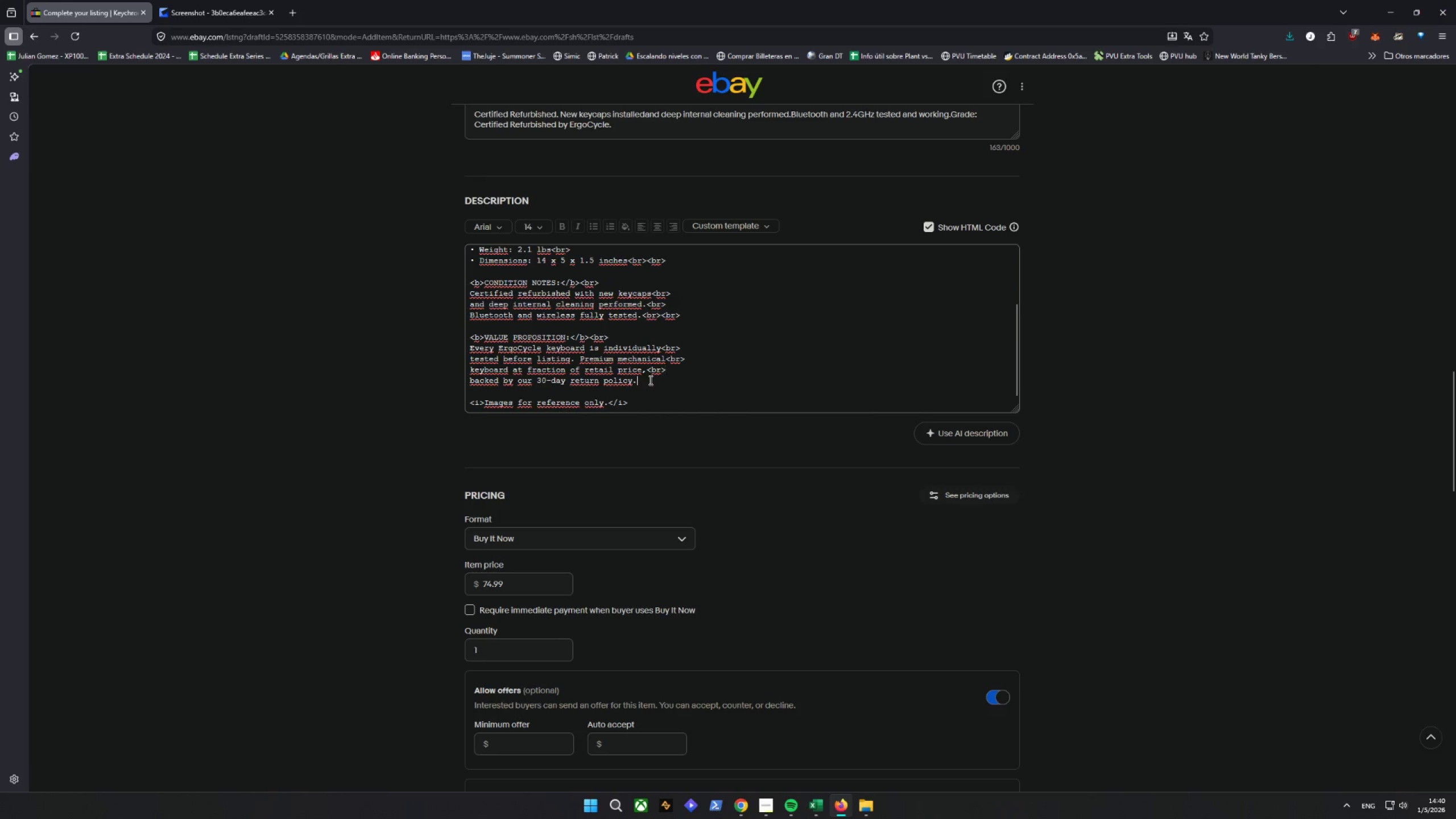 
key(Control+V)
 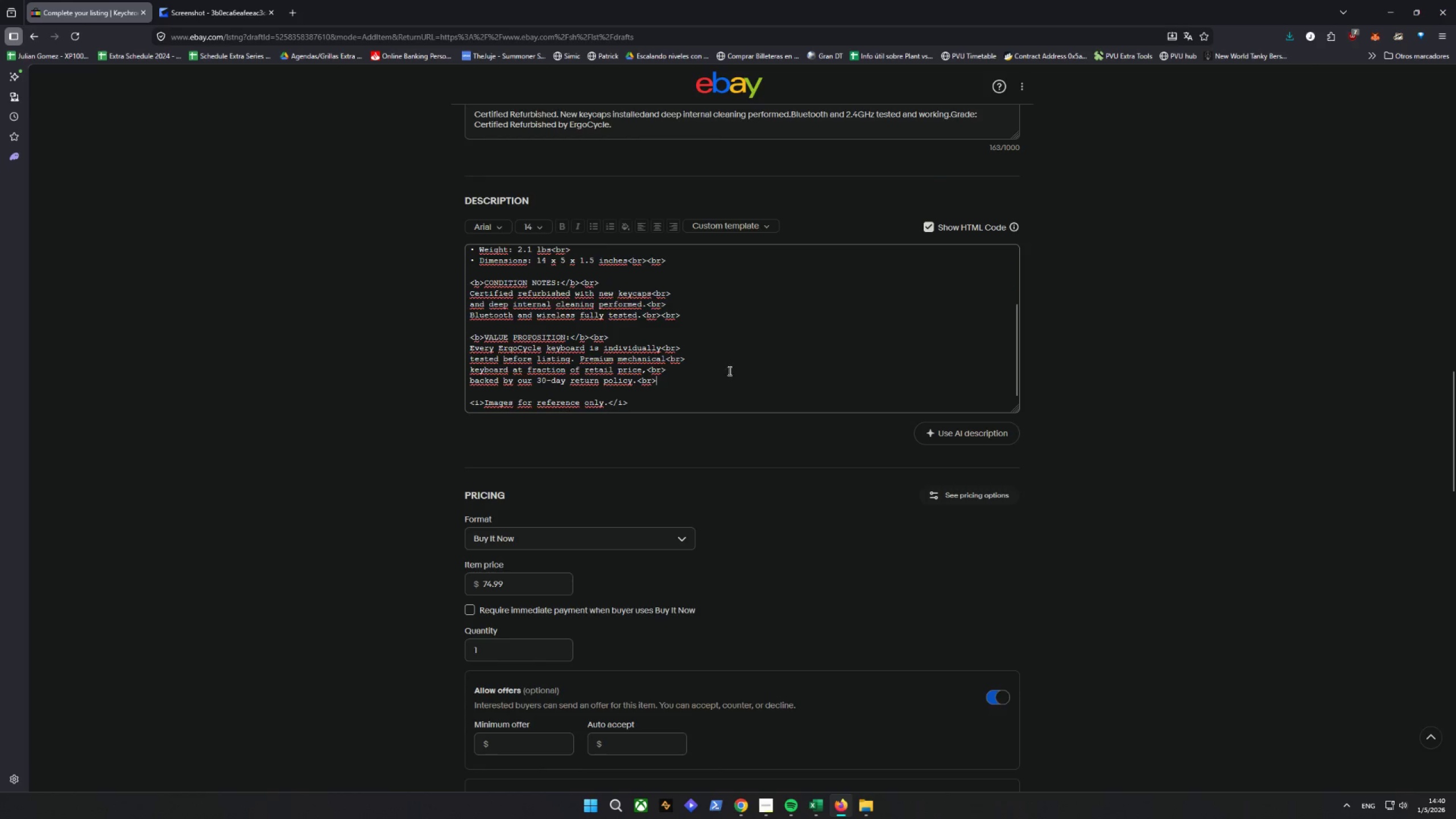 
scroll: coordinate [711, 333], scroll_direction: down, amount: 2.0
 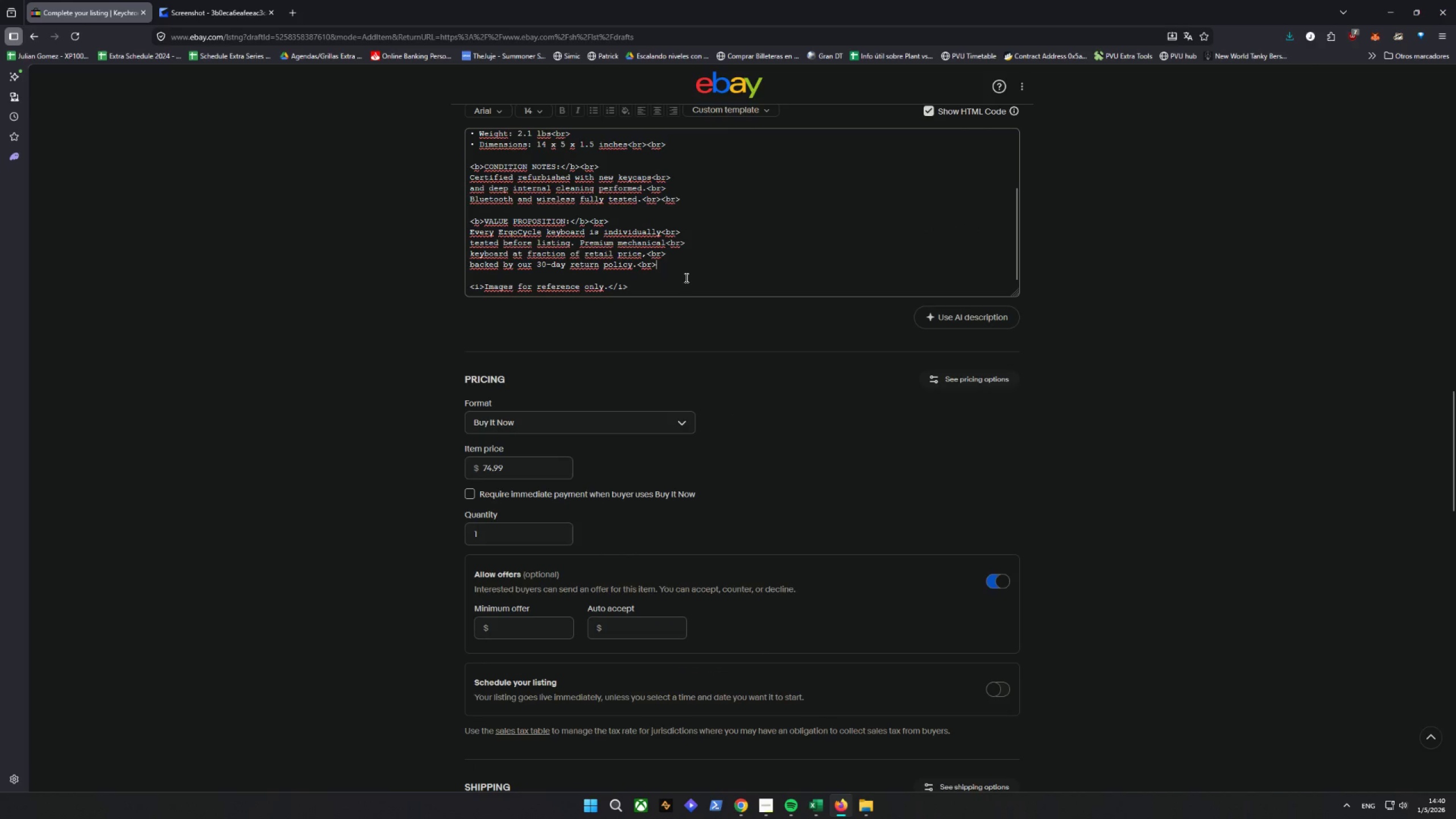 
key(Control+ControlLeft)
 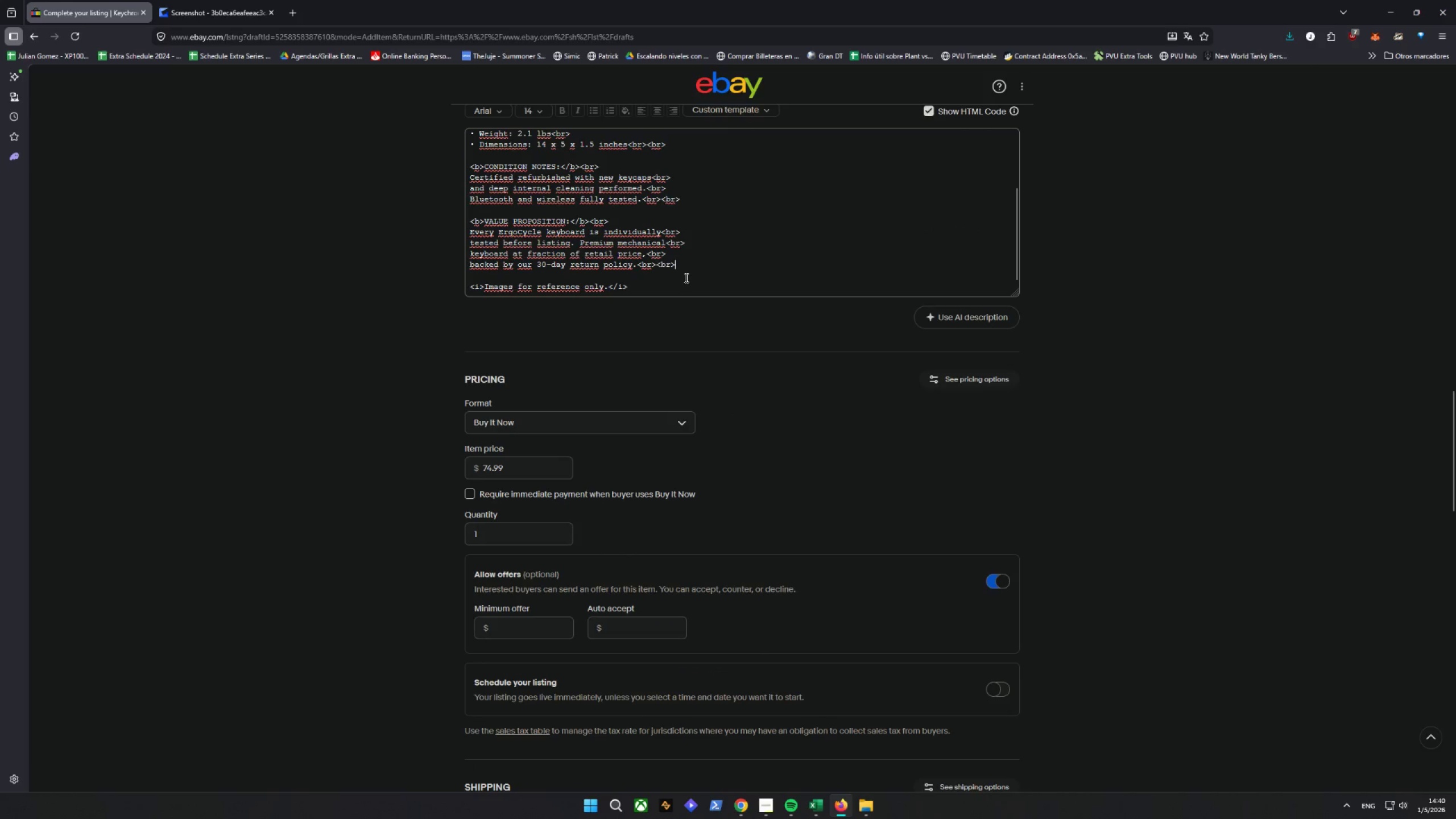 
key(Control+V)
 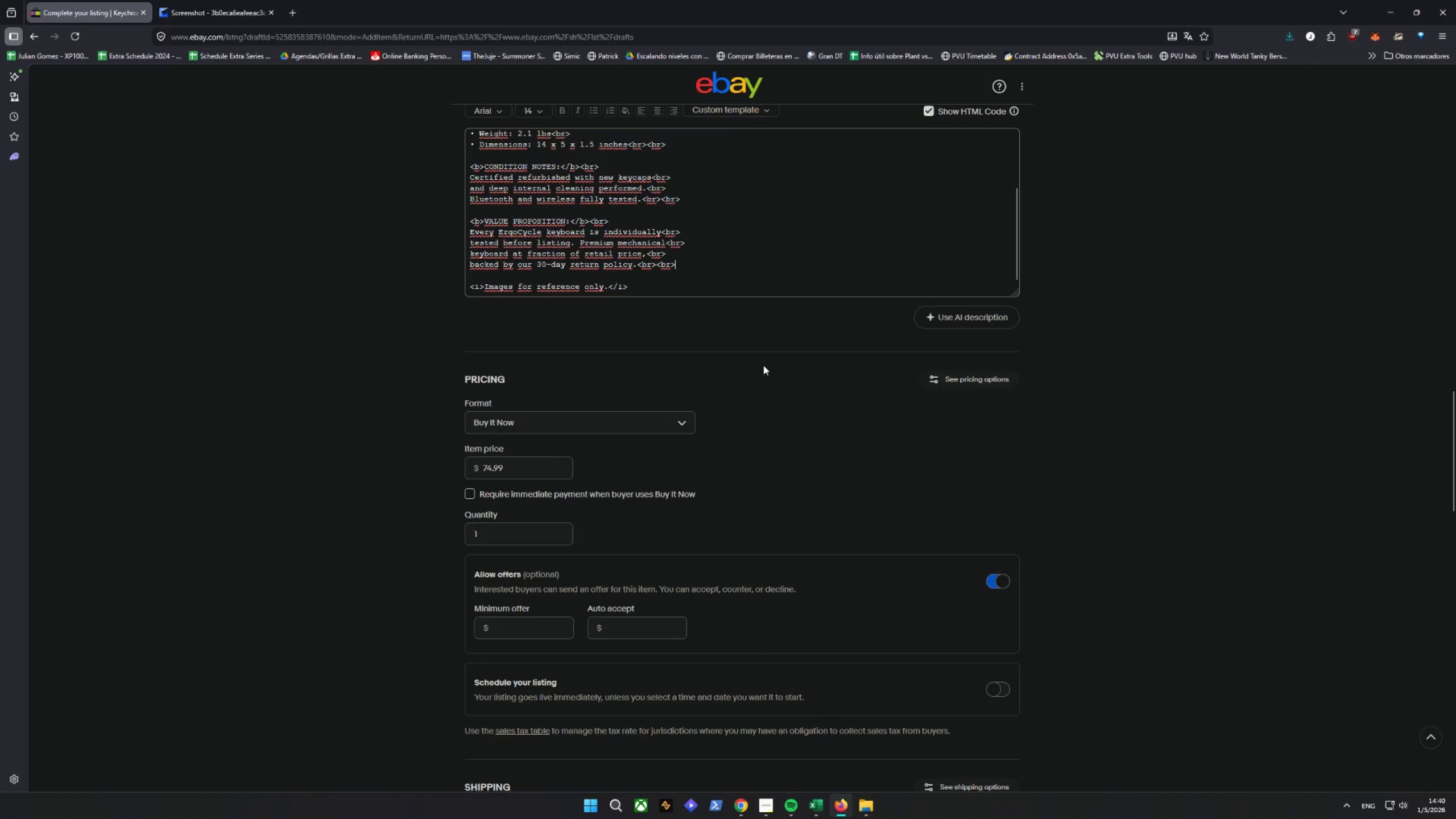 
scroll: coordinate [833, 365], scroll_direction: up, amount: 5.0
 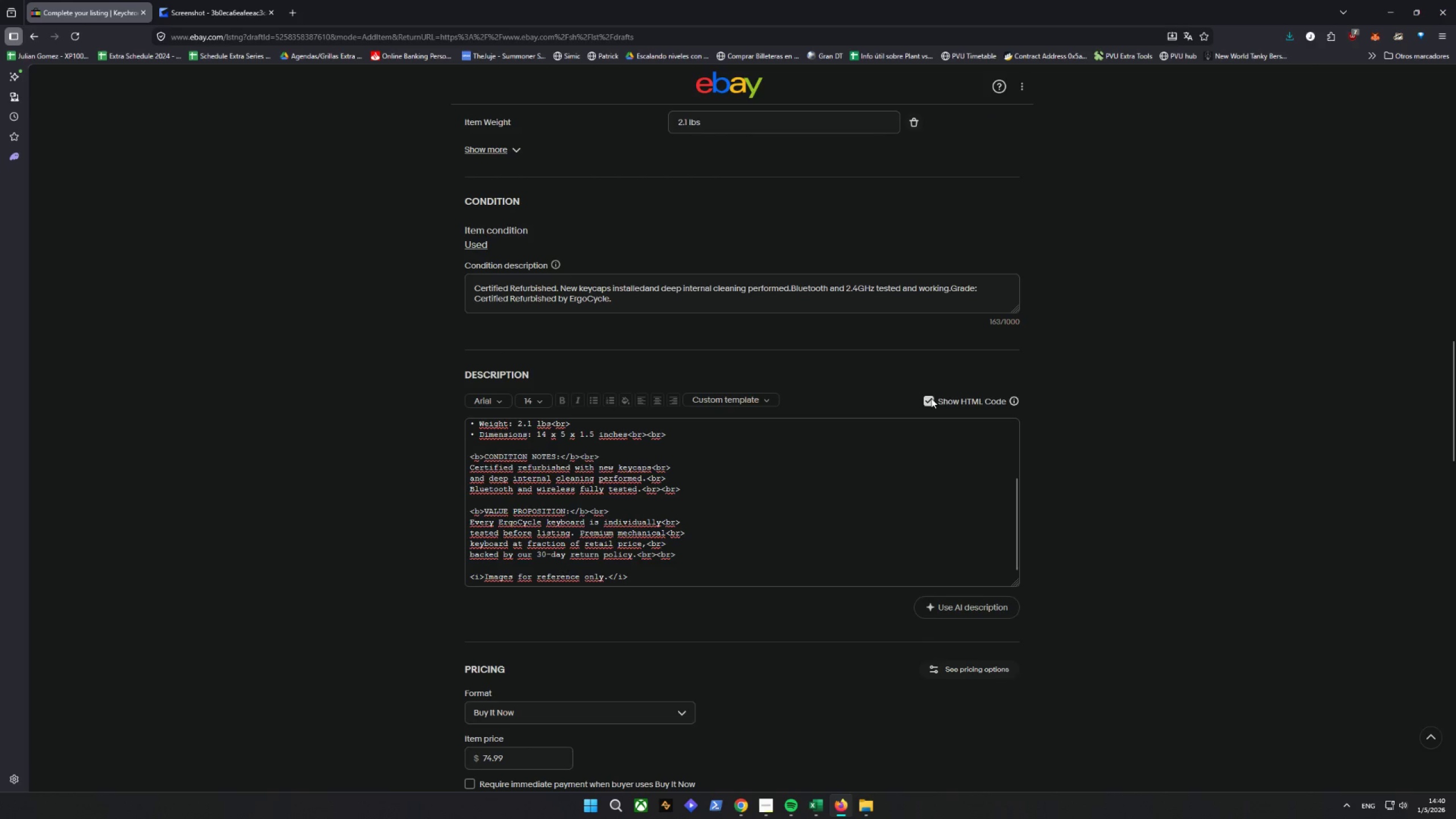 
double_click([932, 402])
 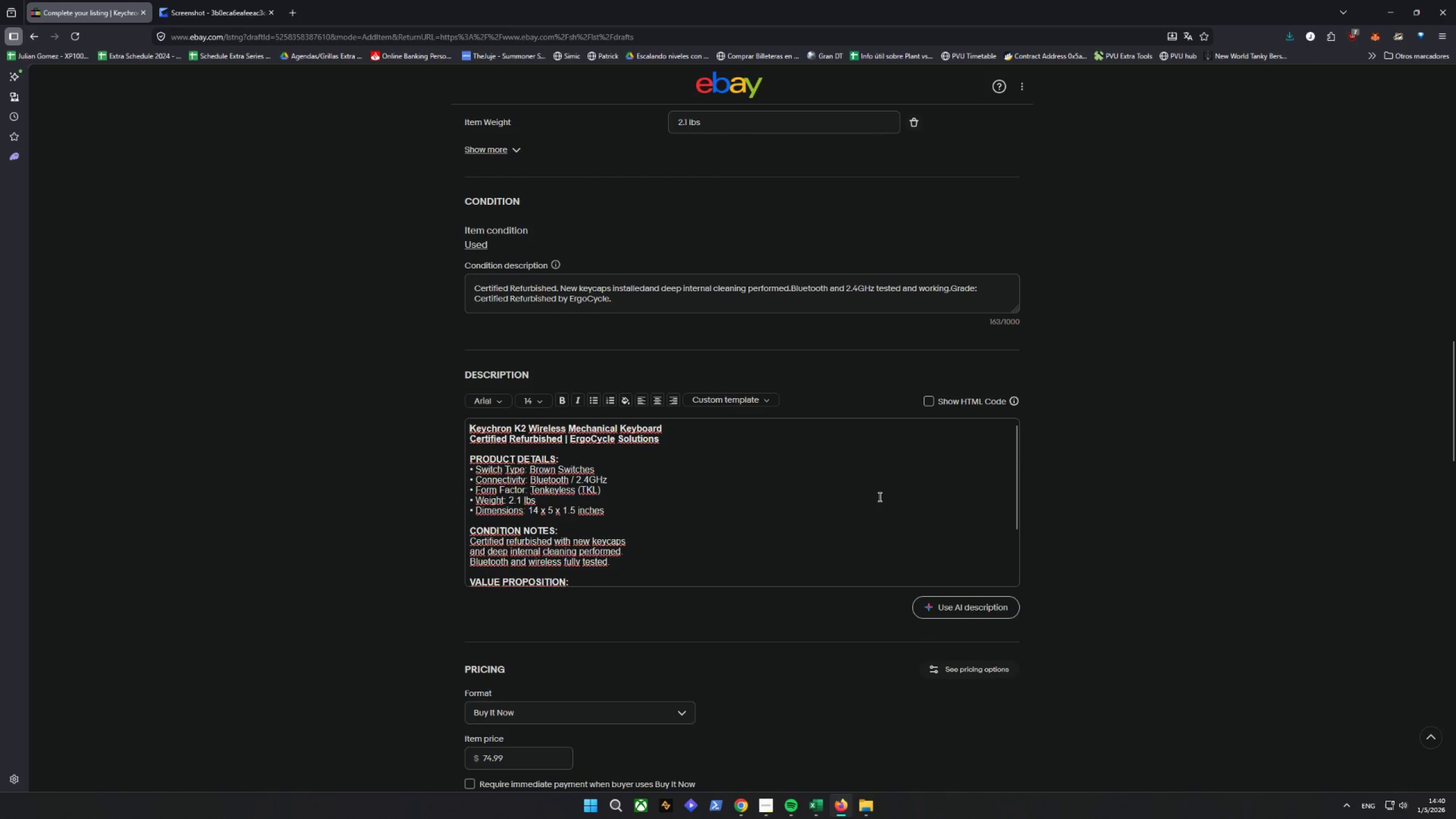 
scroll: coordinate [875, 504], scroll_direction: down, amount: 3.0
 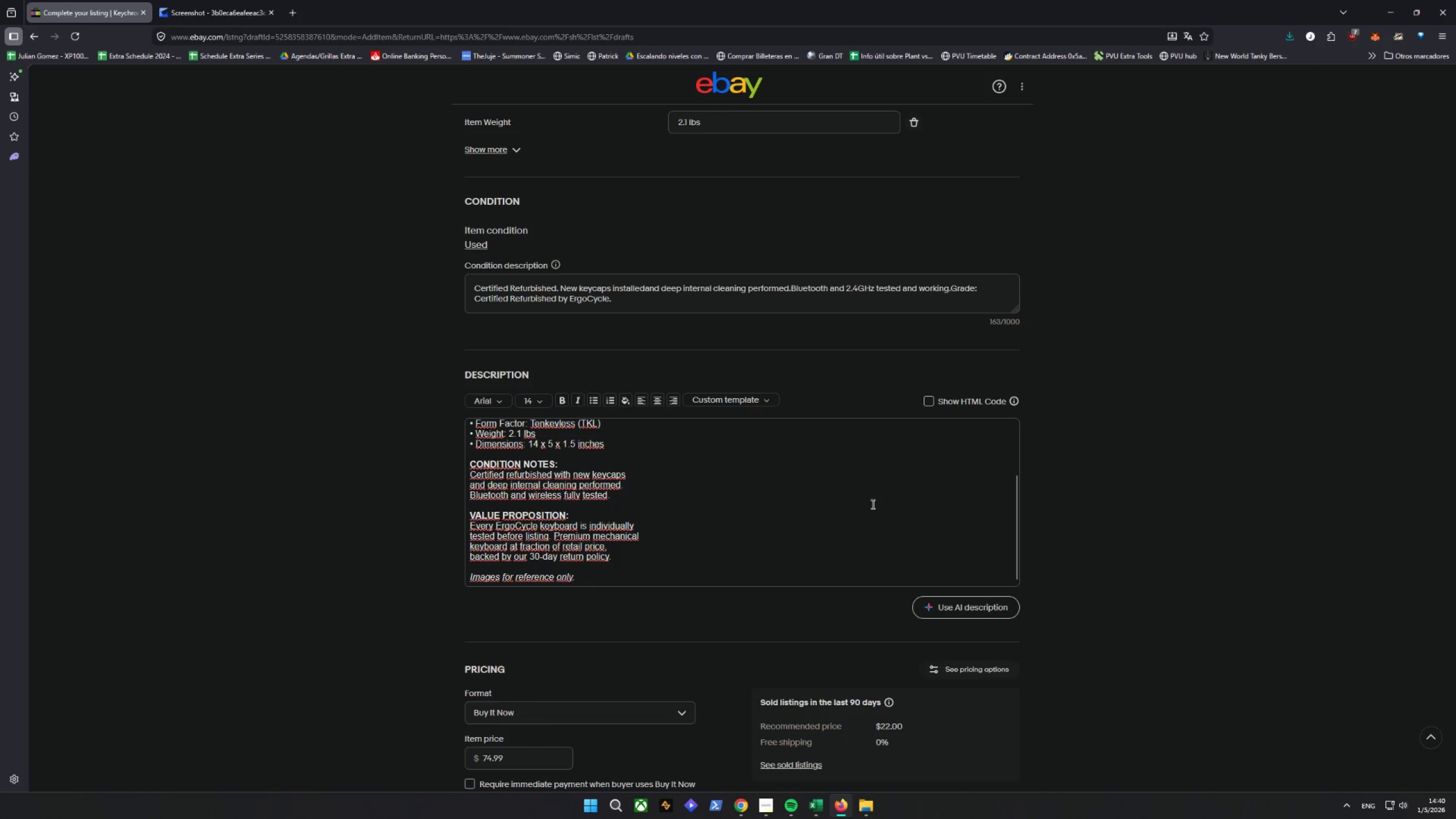 
scroll: coordinate [870, 504], scroll_direction: up, amount: 4.0
 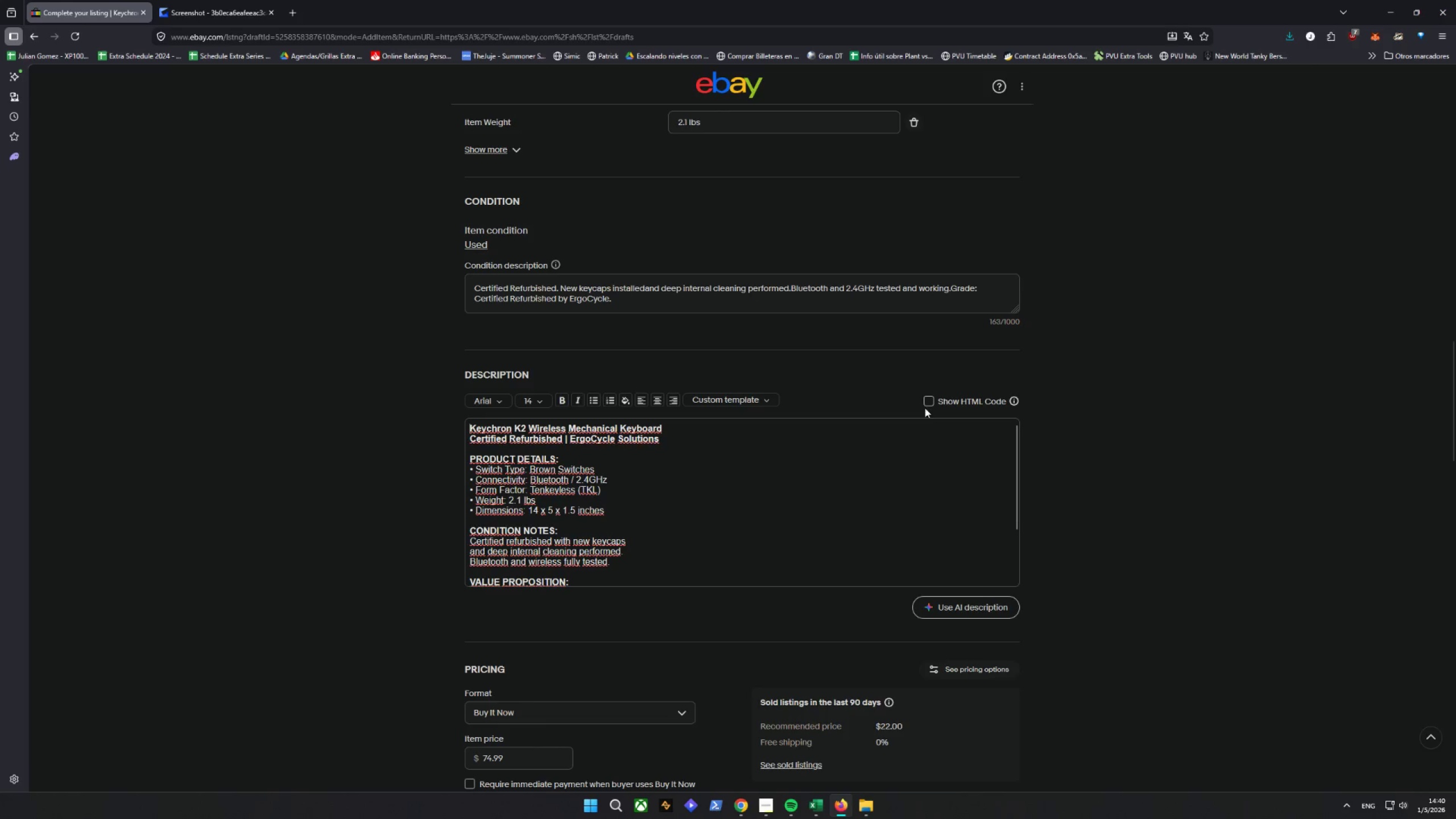 
left_click([928, 403])
 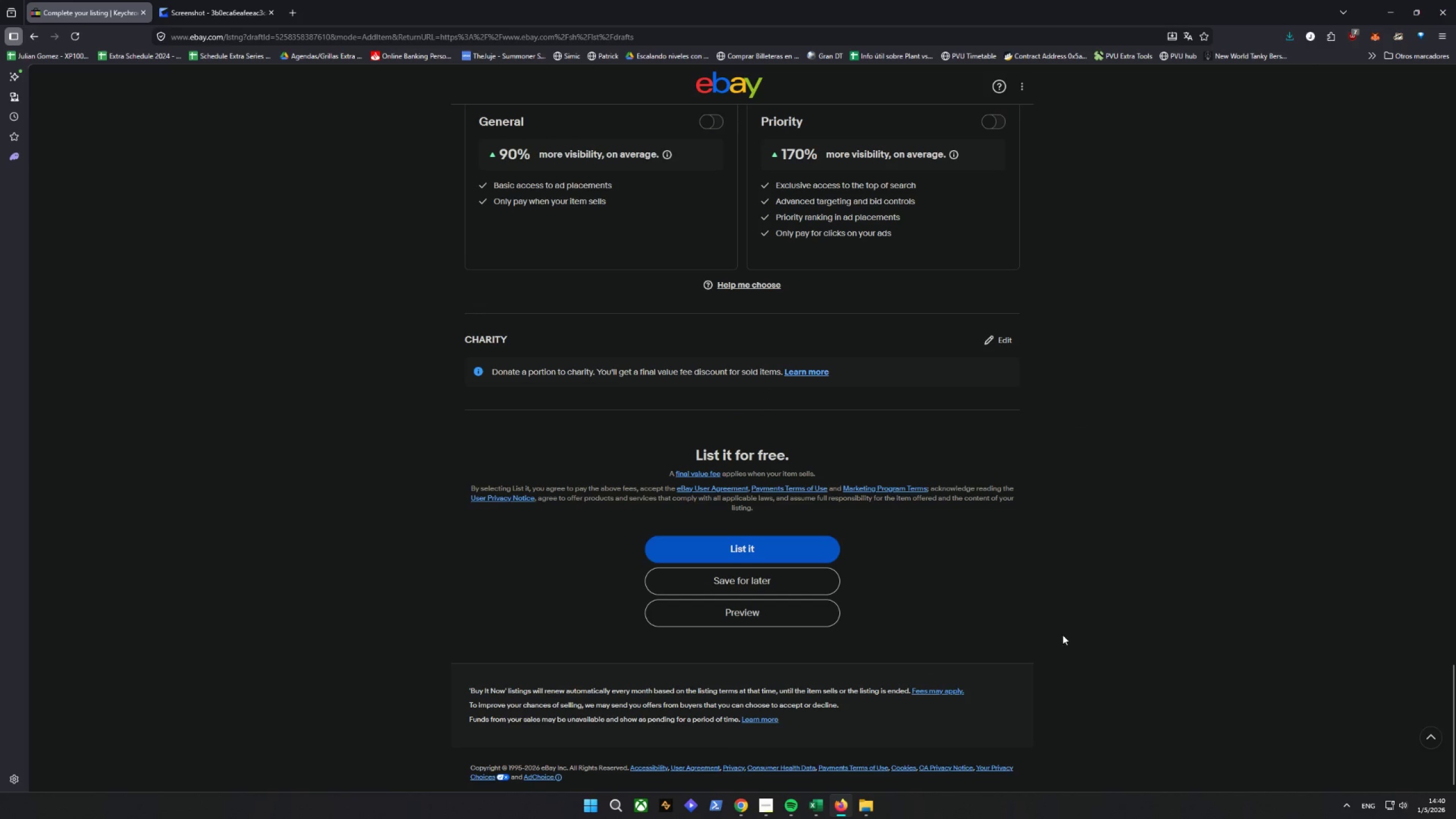 
left_click([737, 586])
 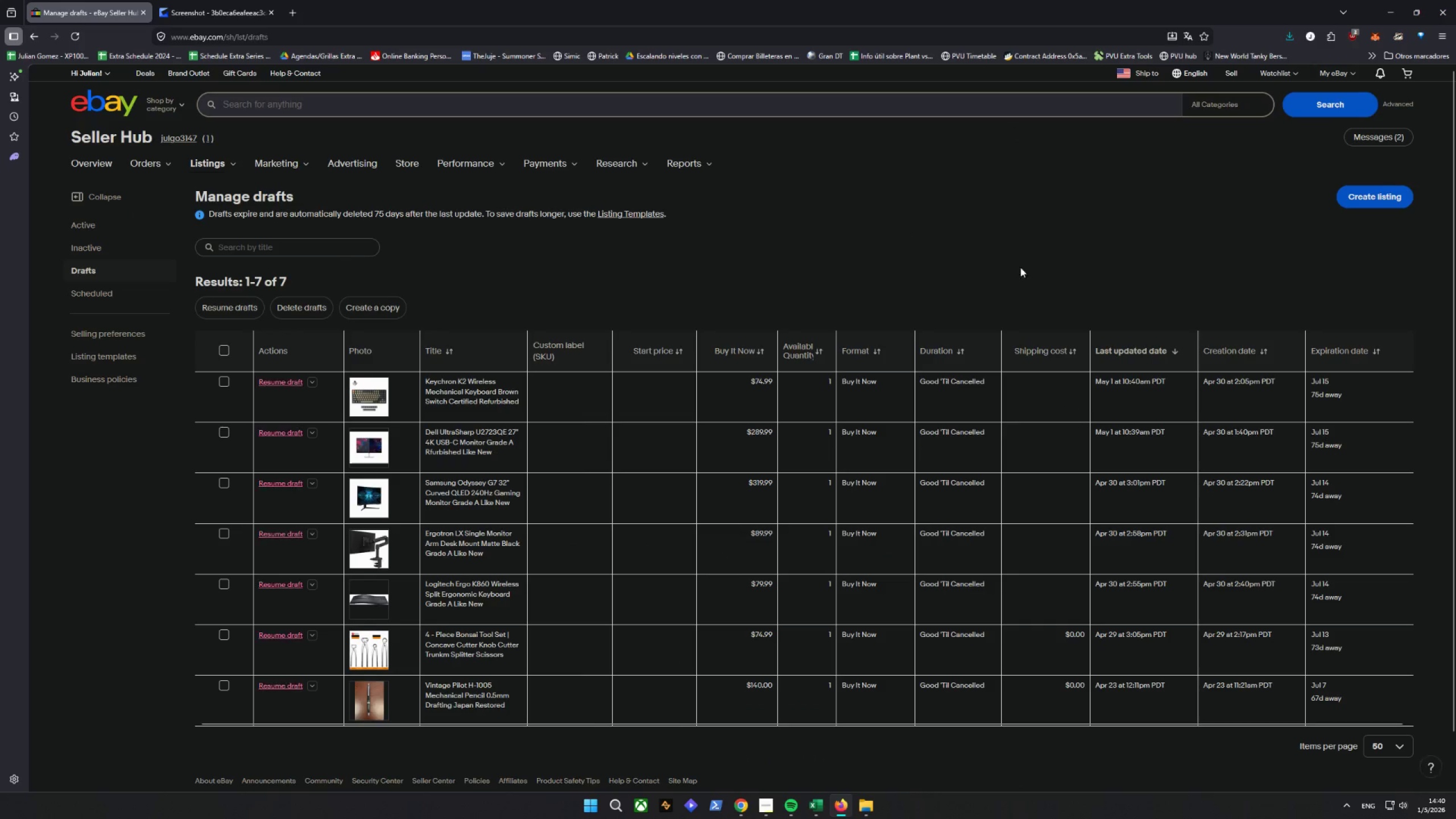 
wait(5.17)
 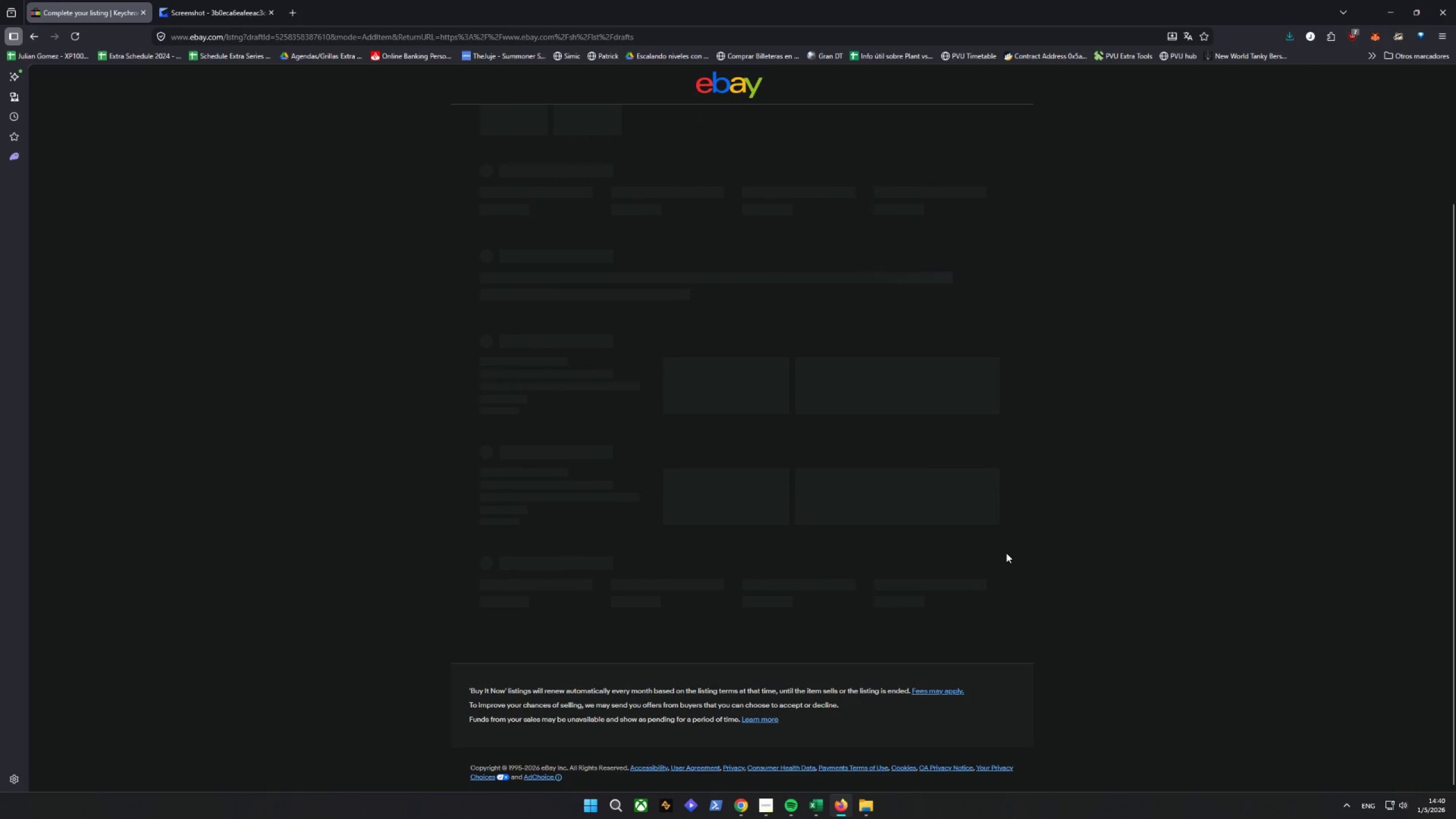 
left_click([283, 485])
 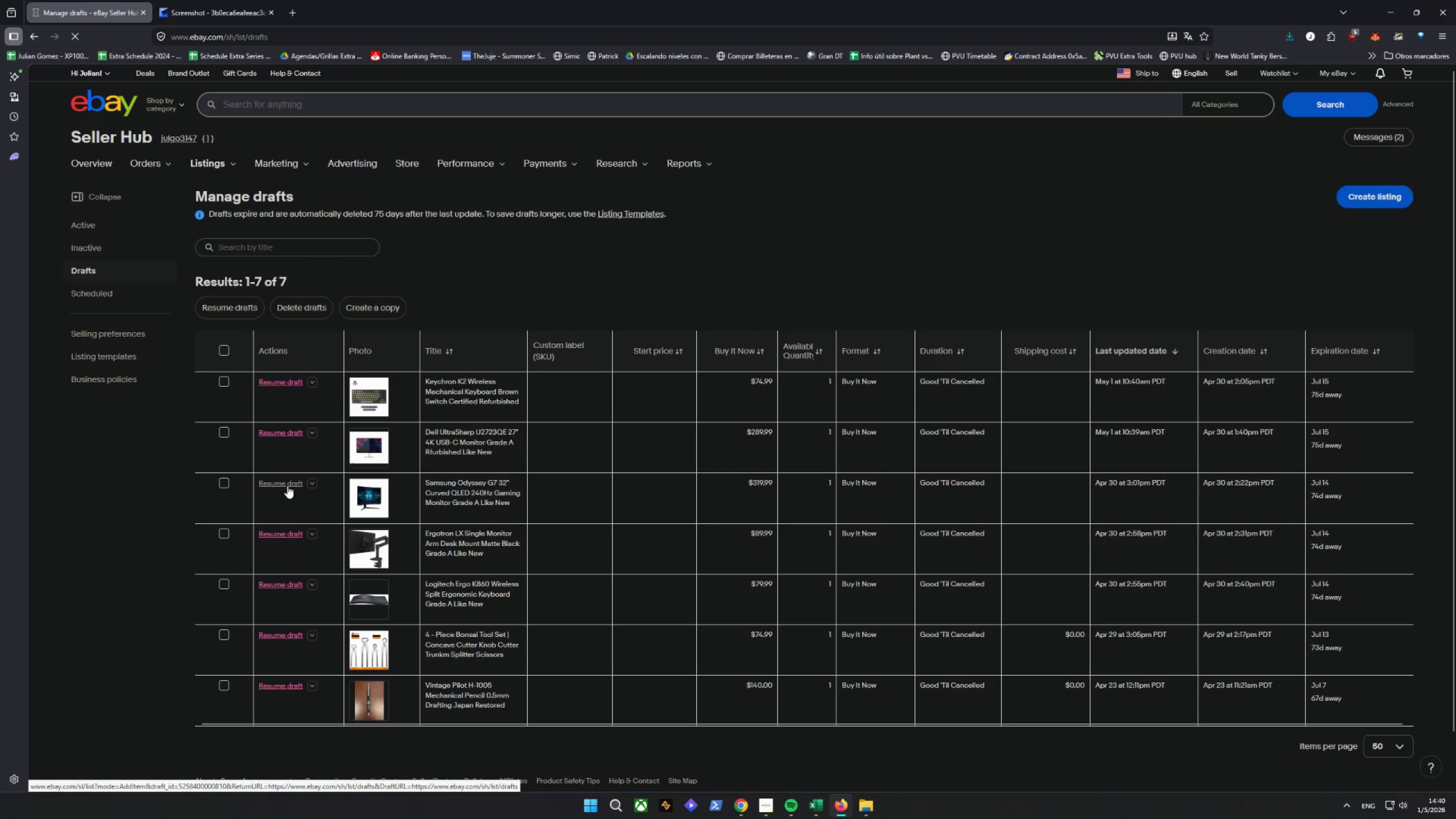 
mouse_move([374, 500])
 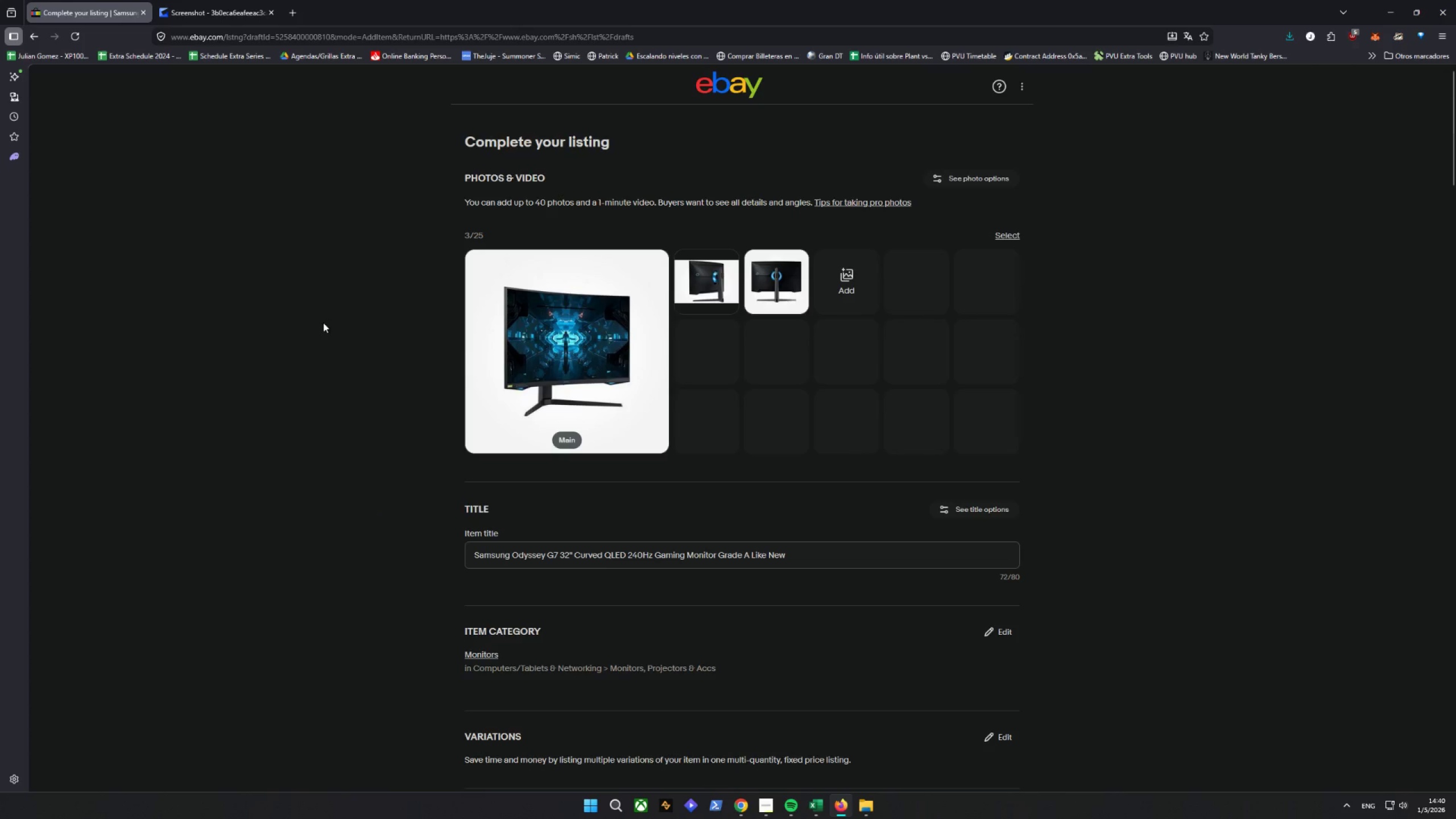 
scroll: coordinate [348, 326], scroll_direction: down, amount: 30.0
 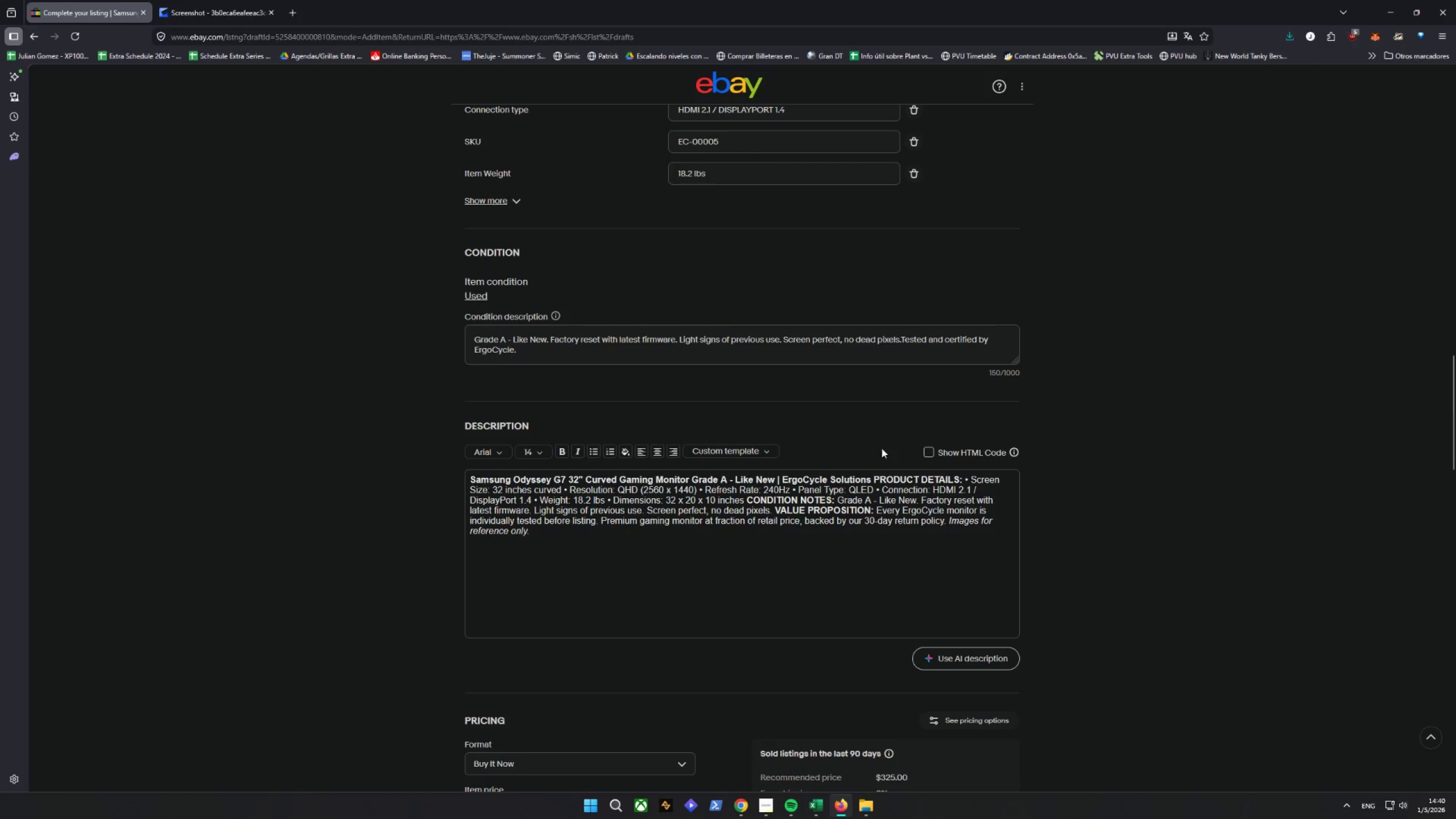 
left_click([925, 456])
 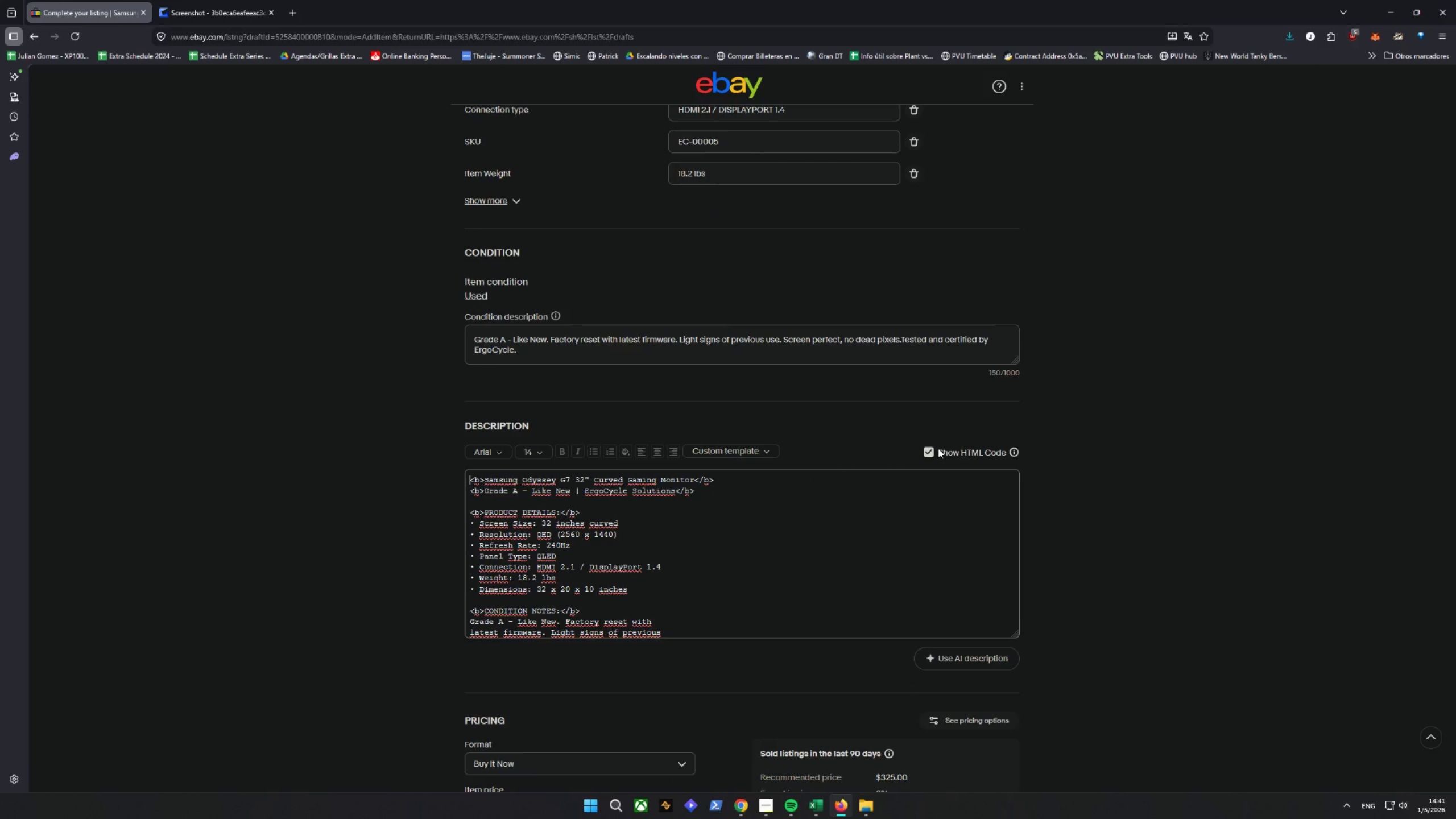 
wait(13.31)
 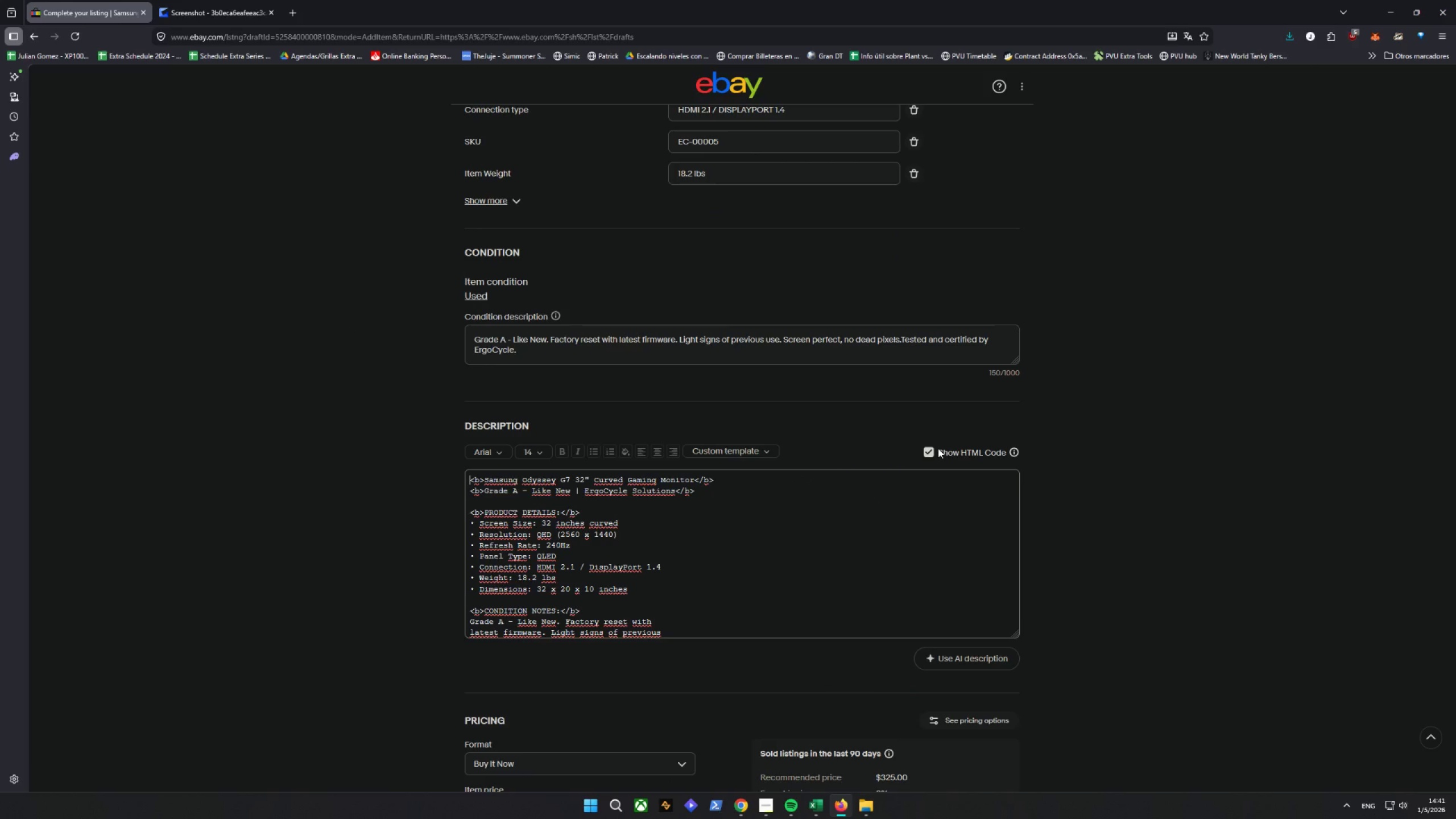 
left_click([930, 452])
 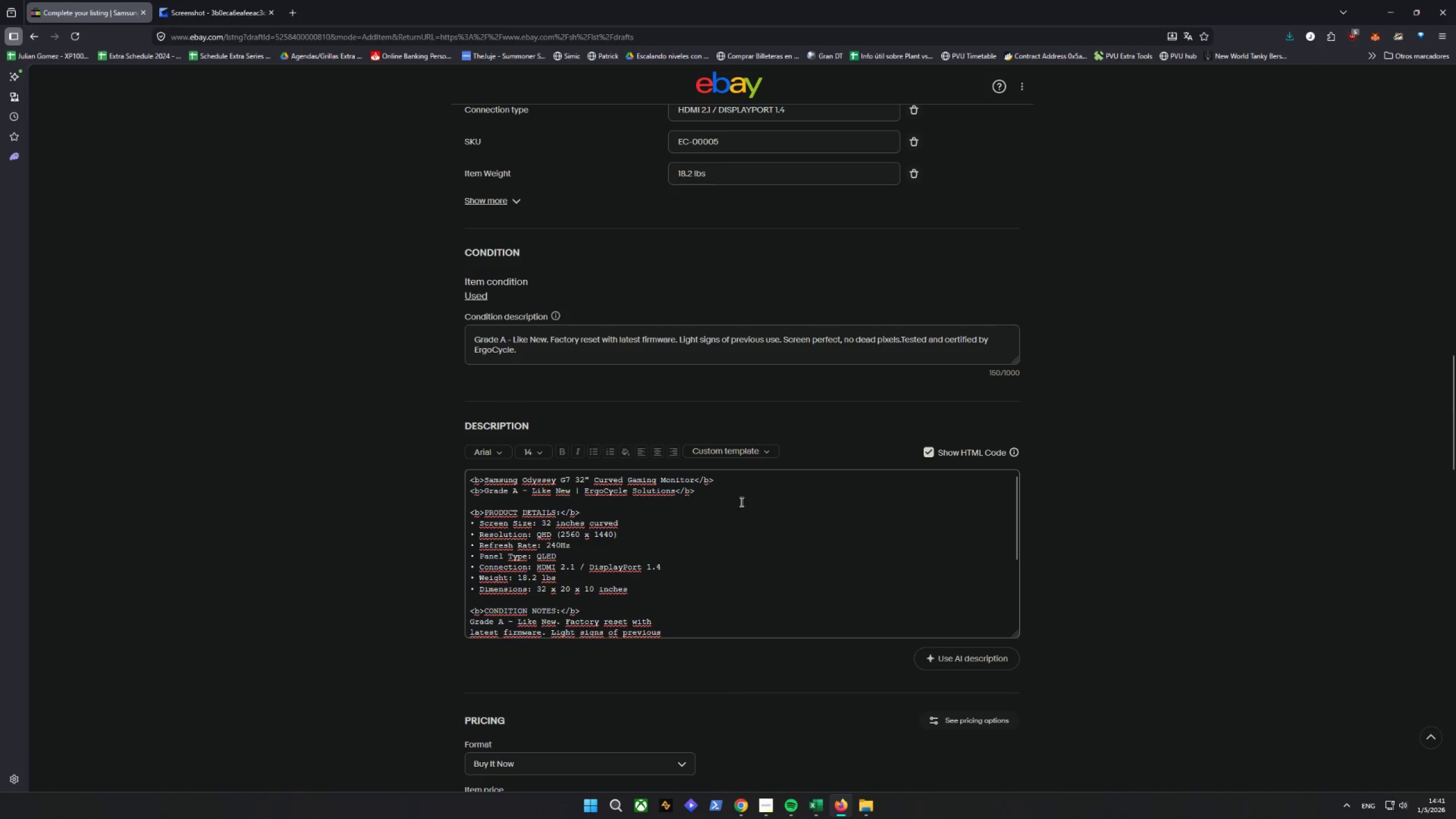 
double_click([750, 477])
 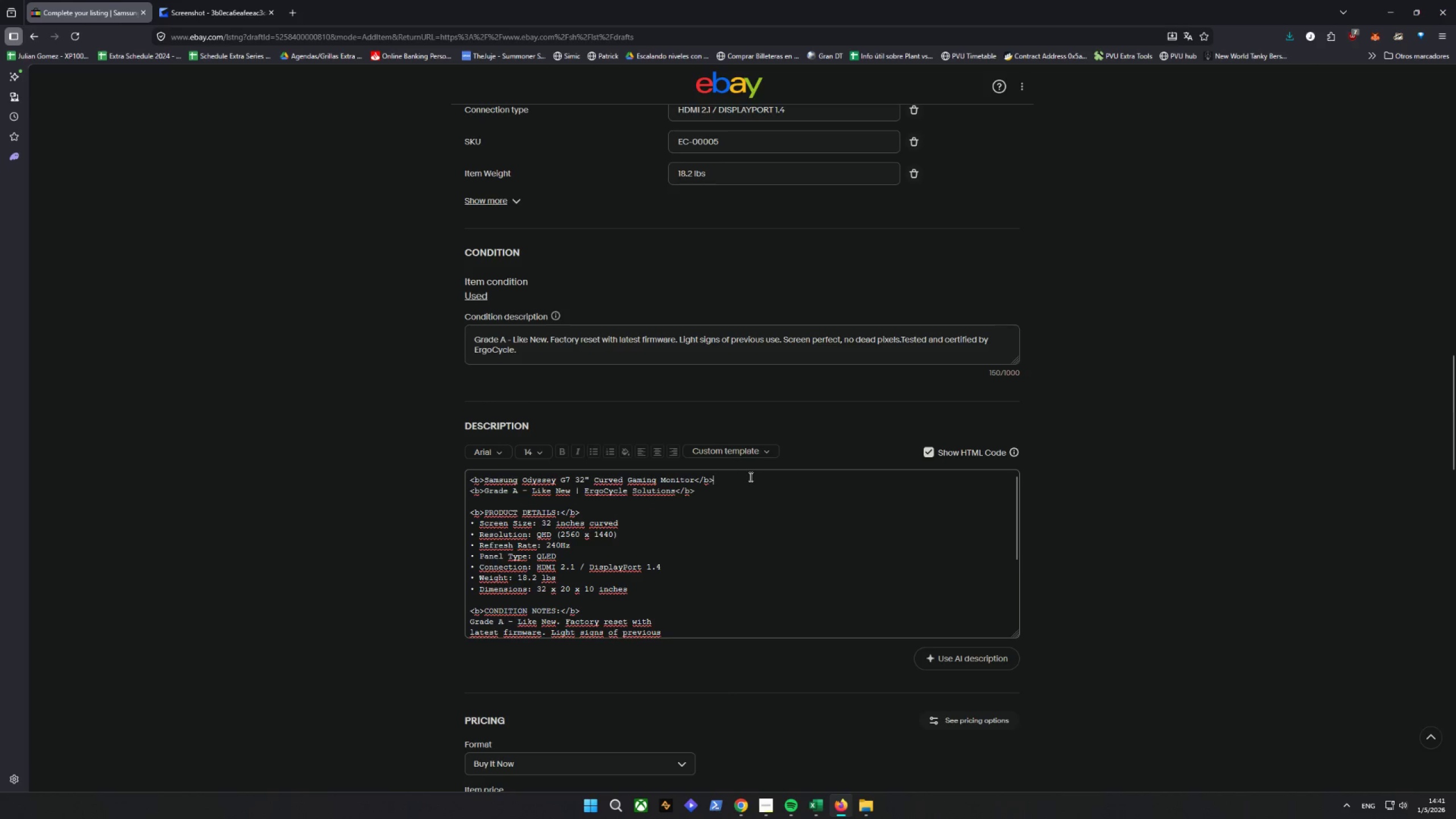 
key(Control+V)
 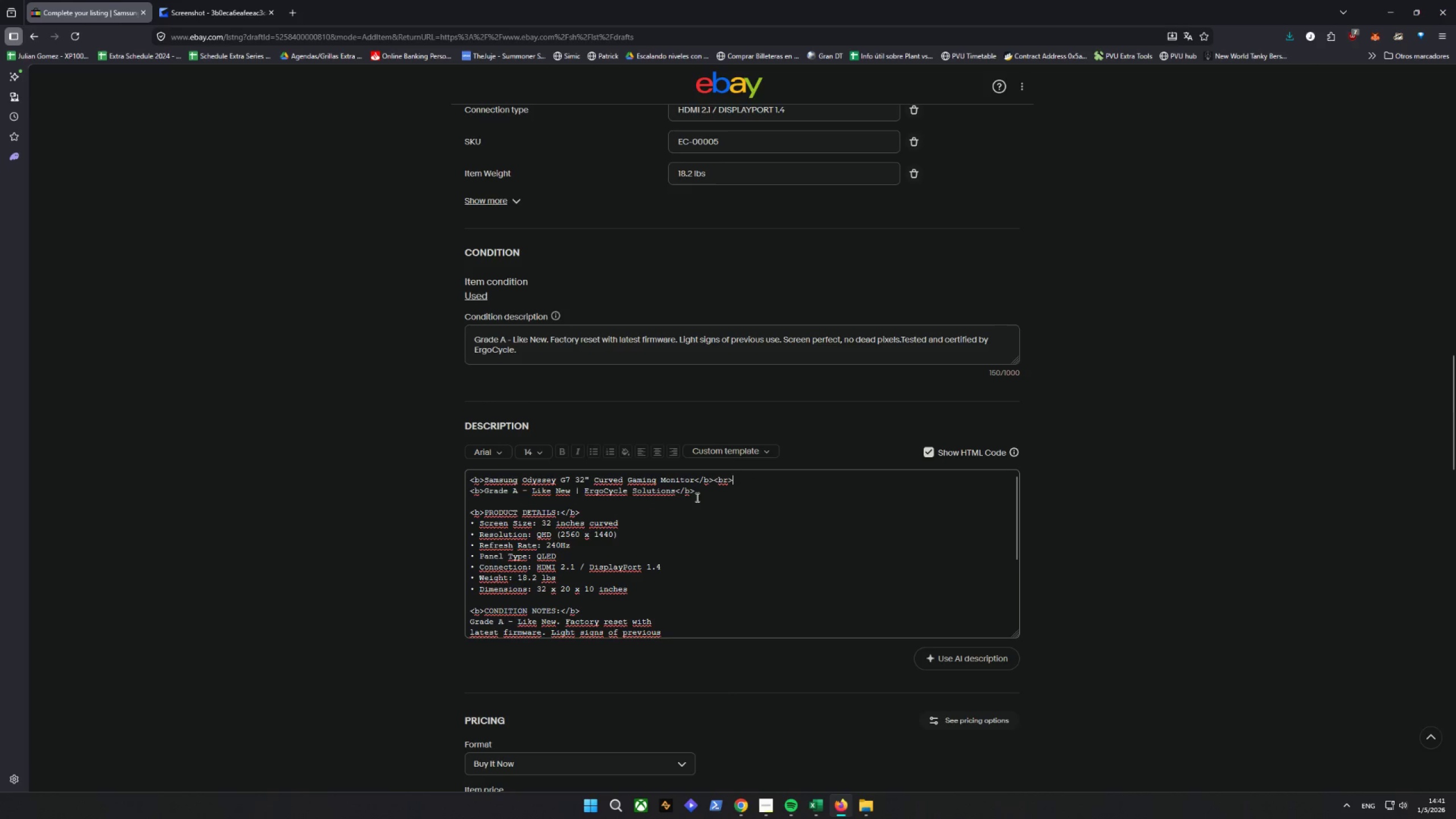 
left_click([706, 491])
 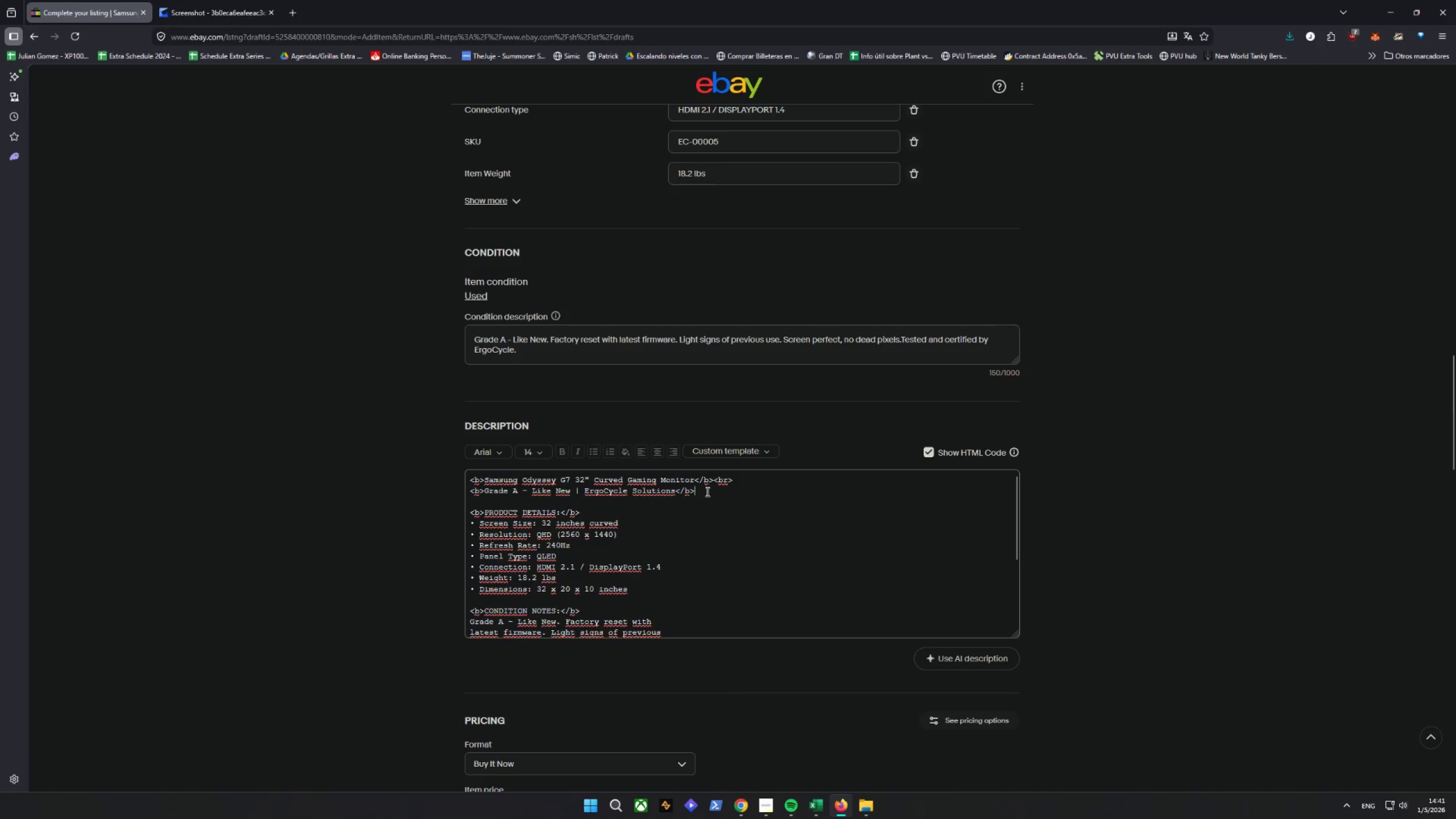 
key(Control+V)
 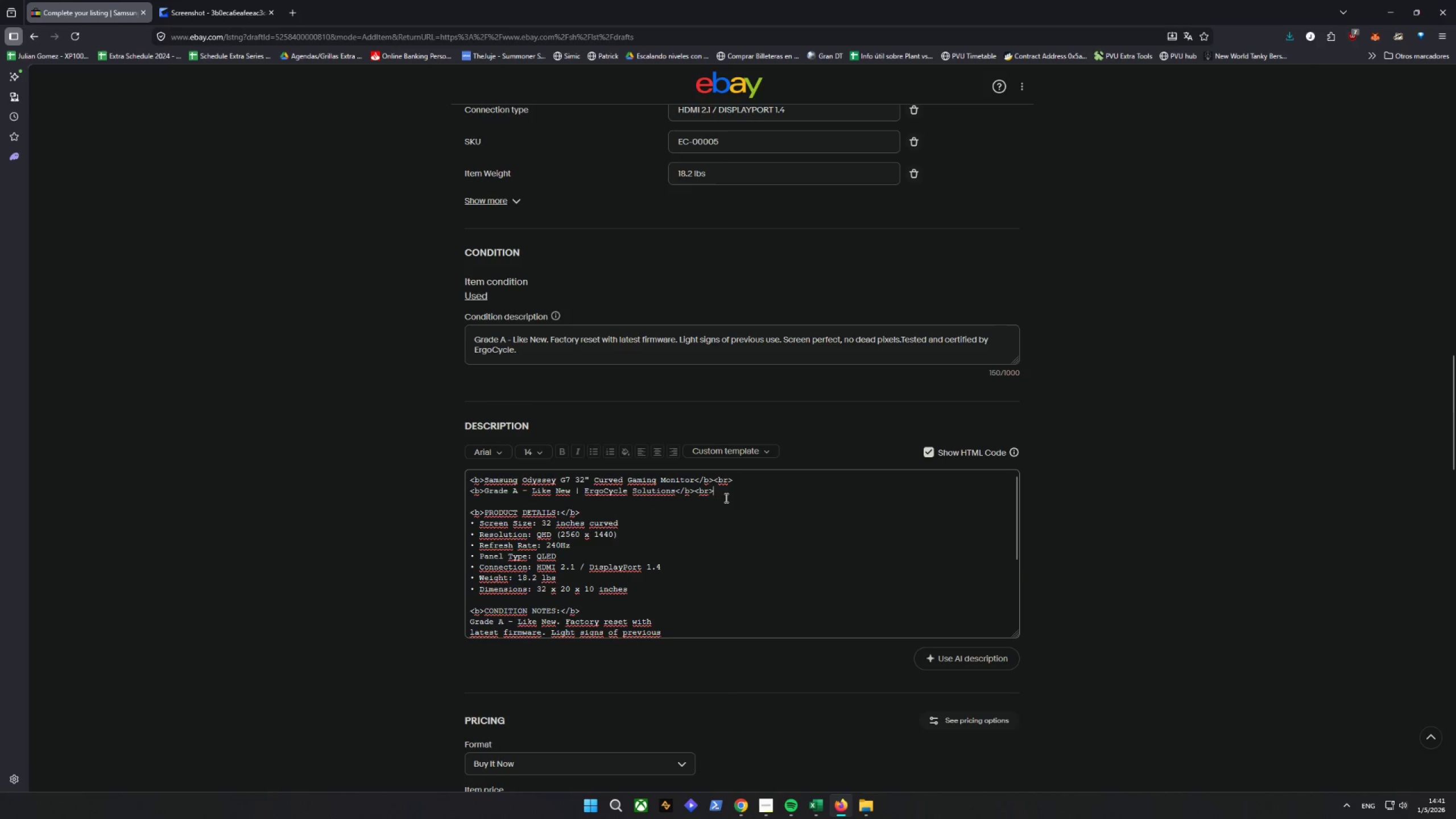 
key(Control+V)
 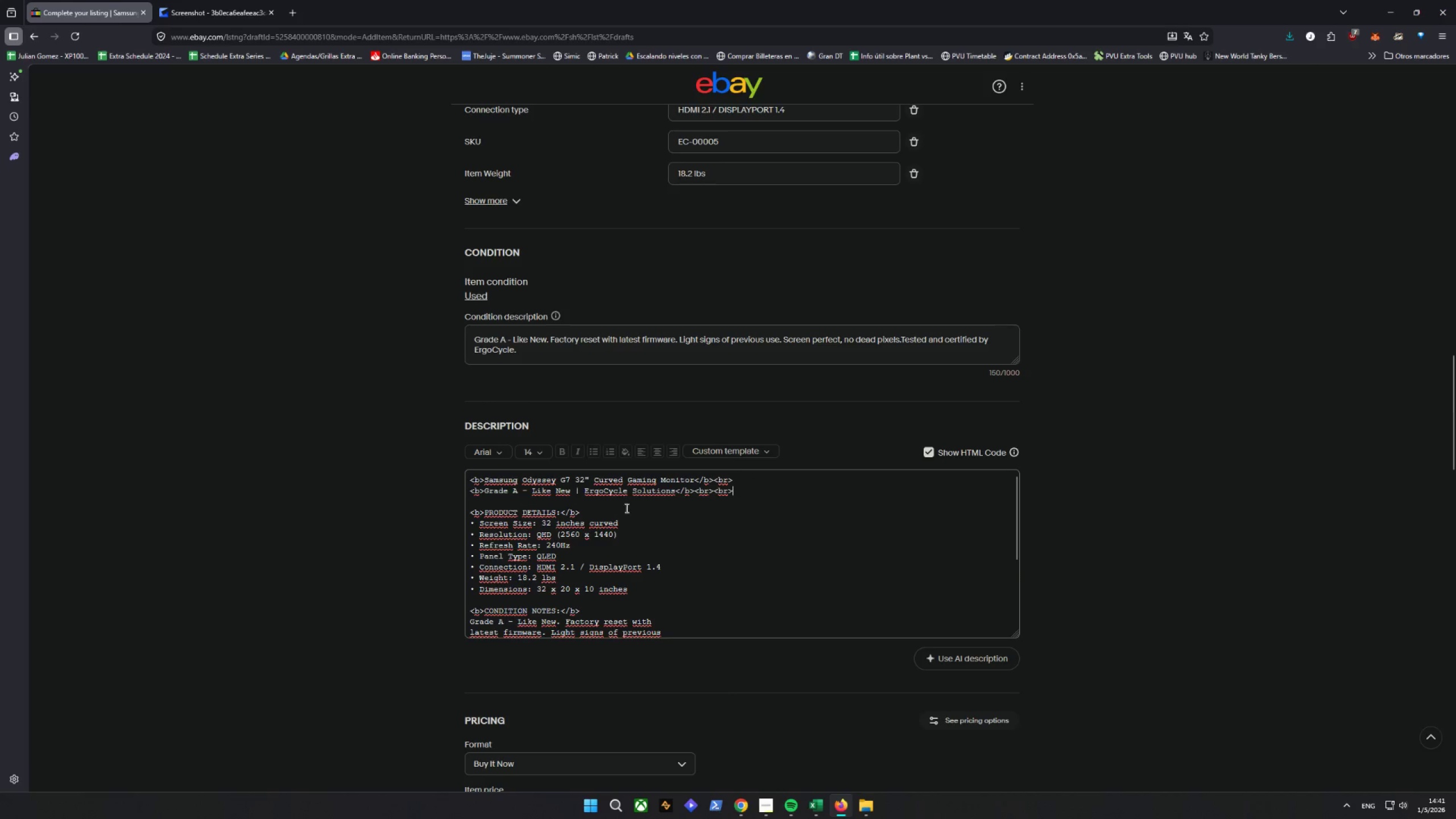 
left_click([621, 515])
 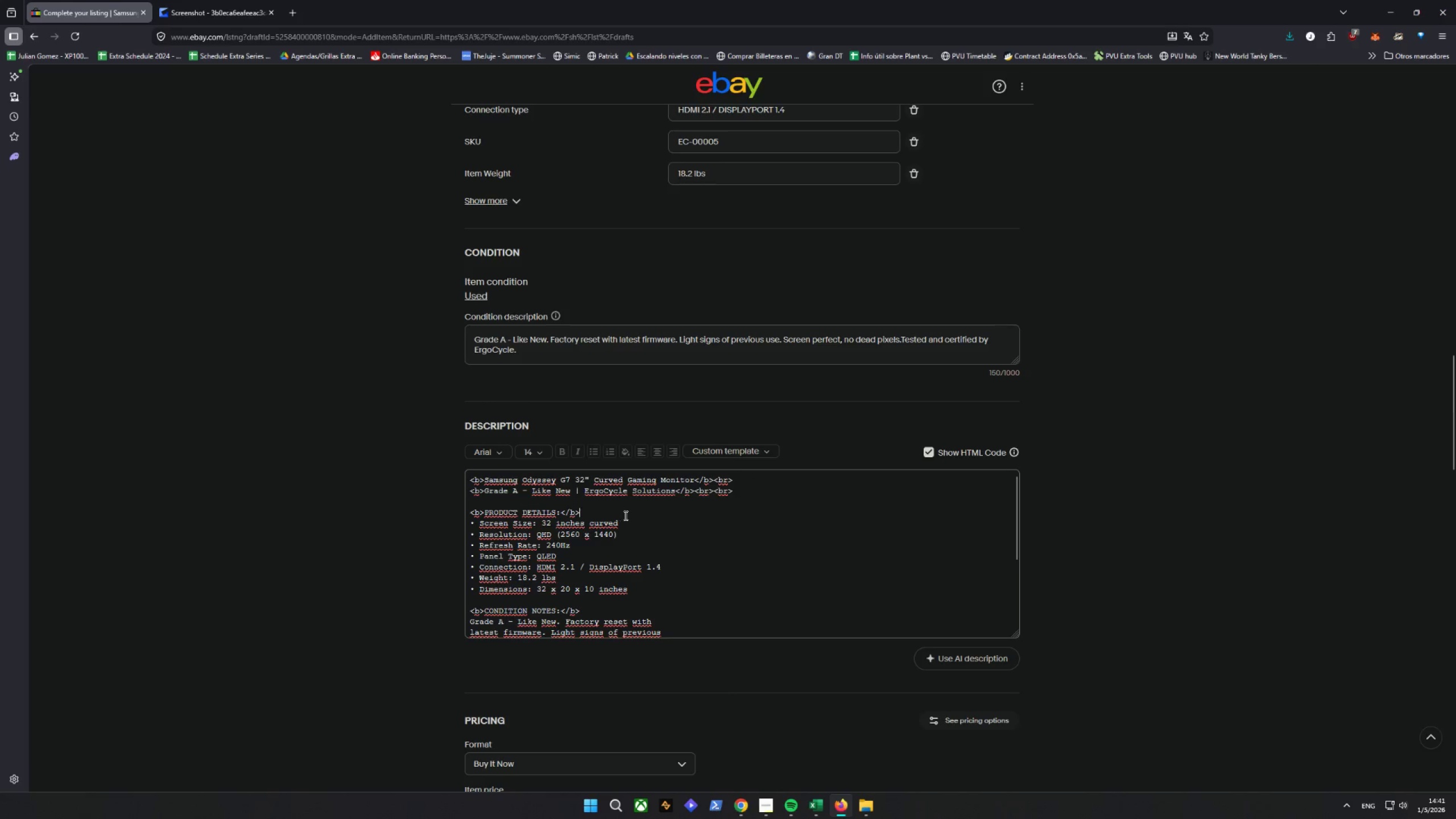 
key(Control+V)
 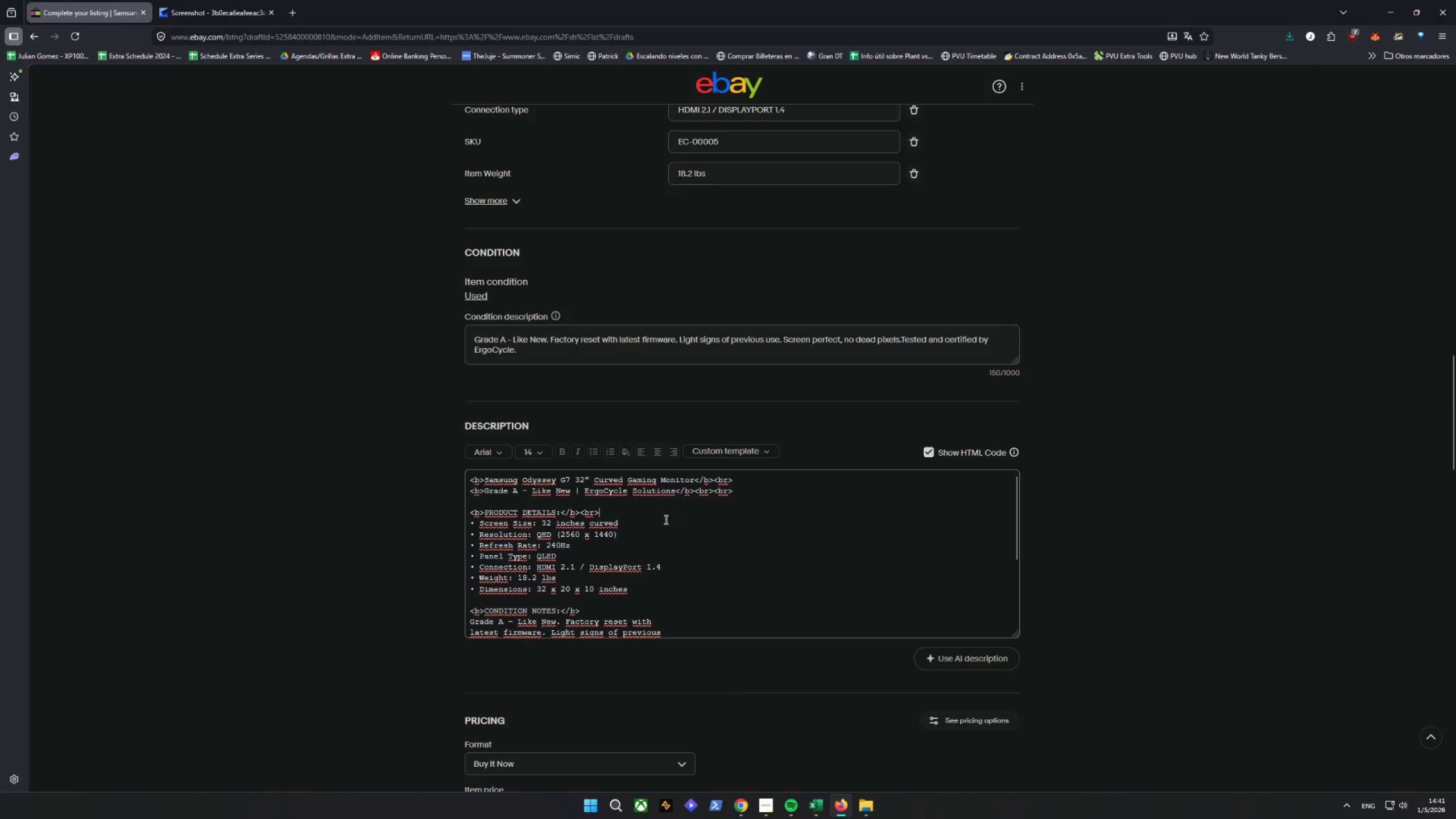 
double_click([665, 519])
 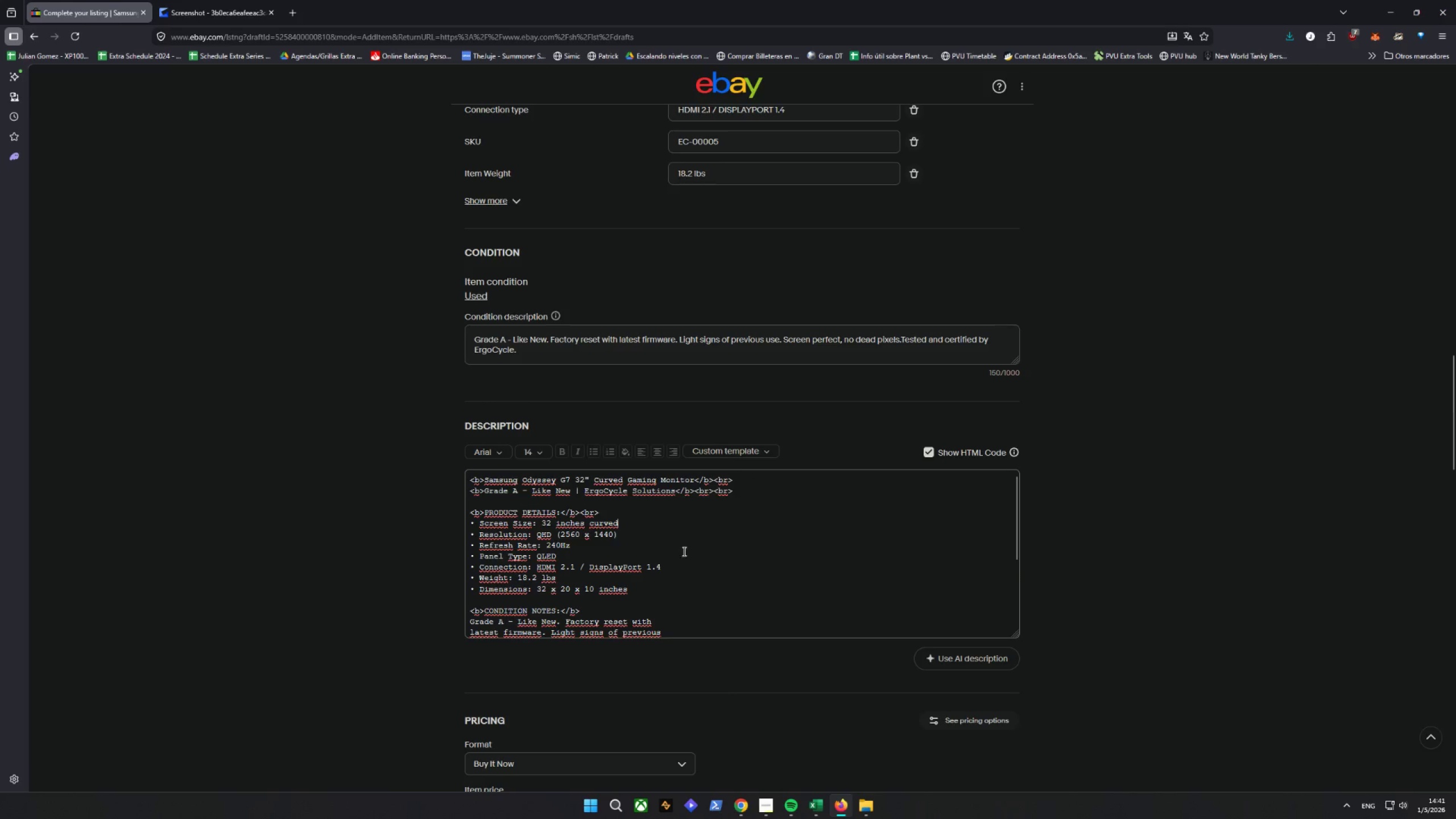 
key(Control+V)
 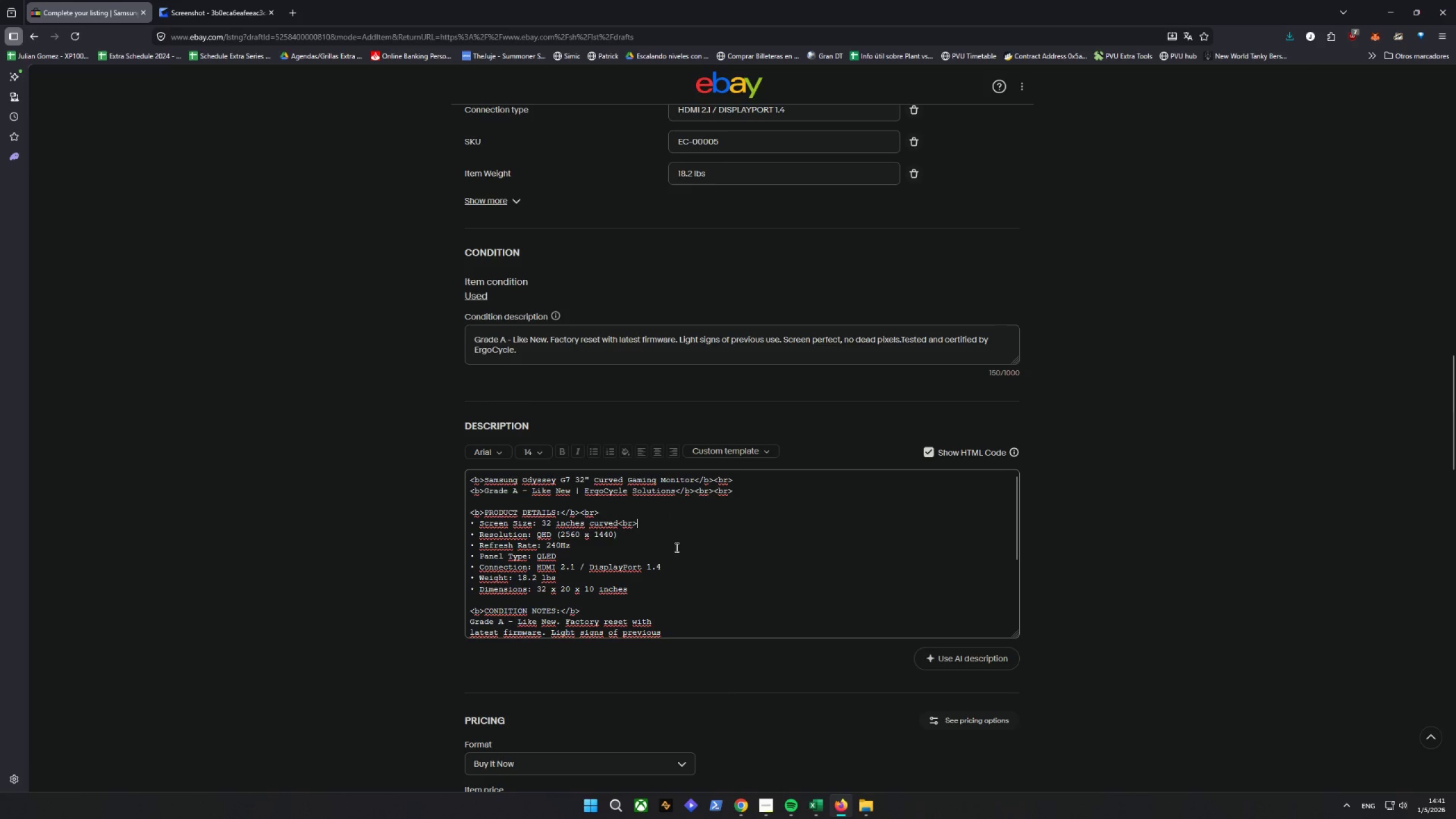 
left_click([665, 538])
 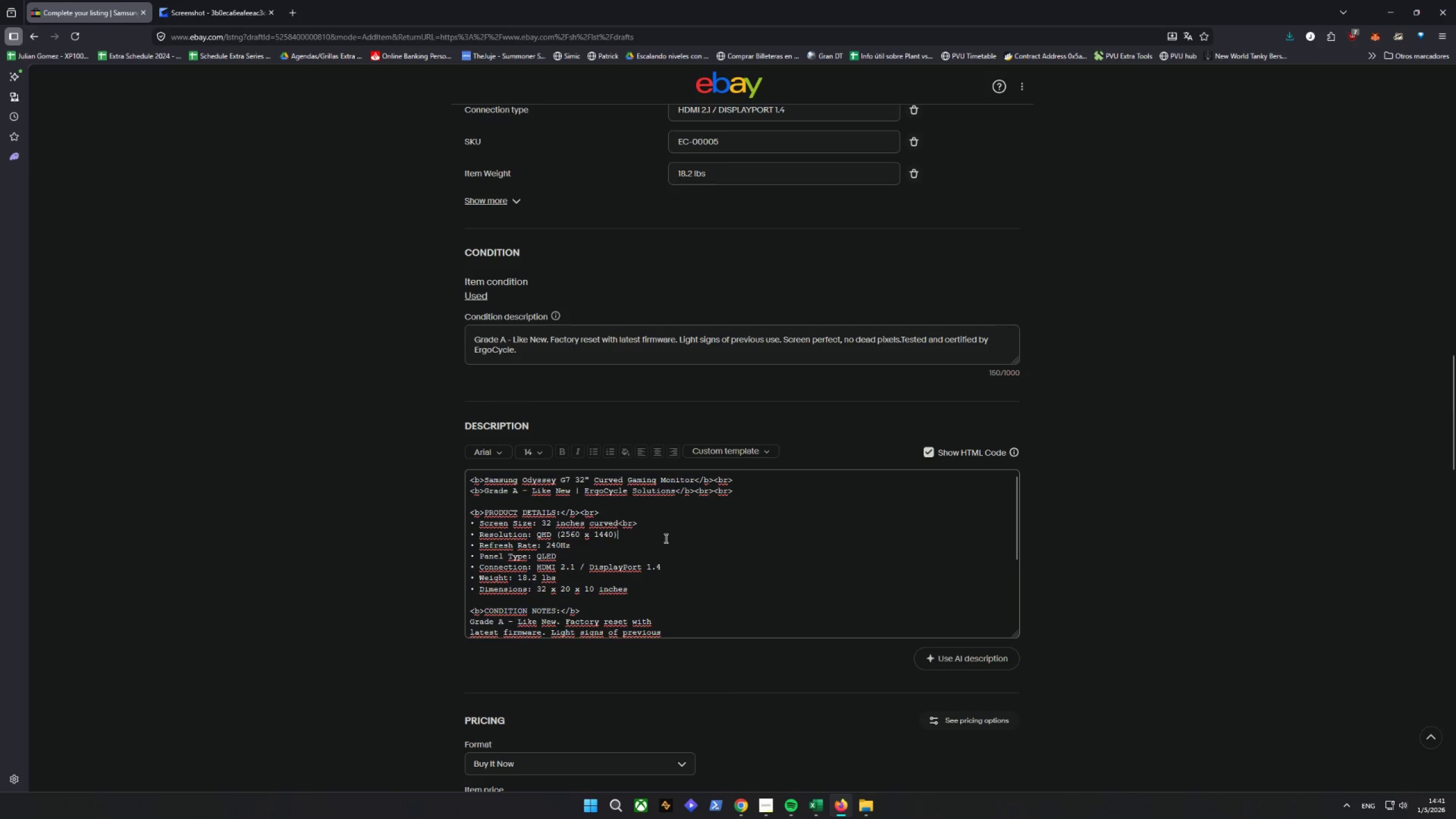 
key(Control+V)
 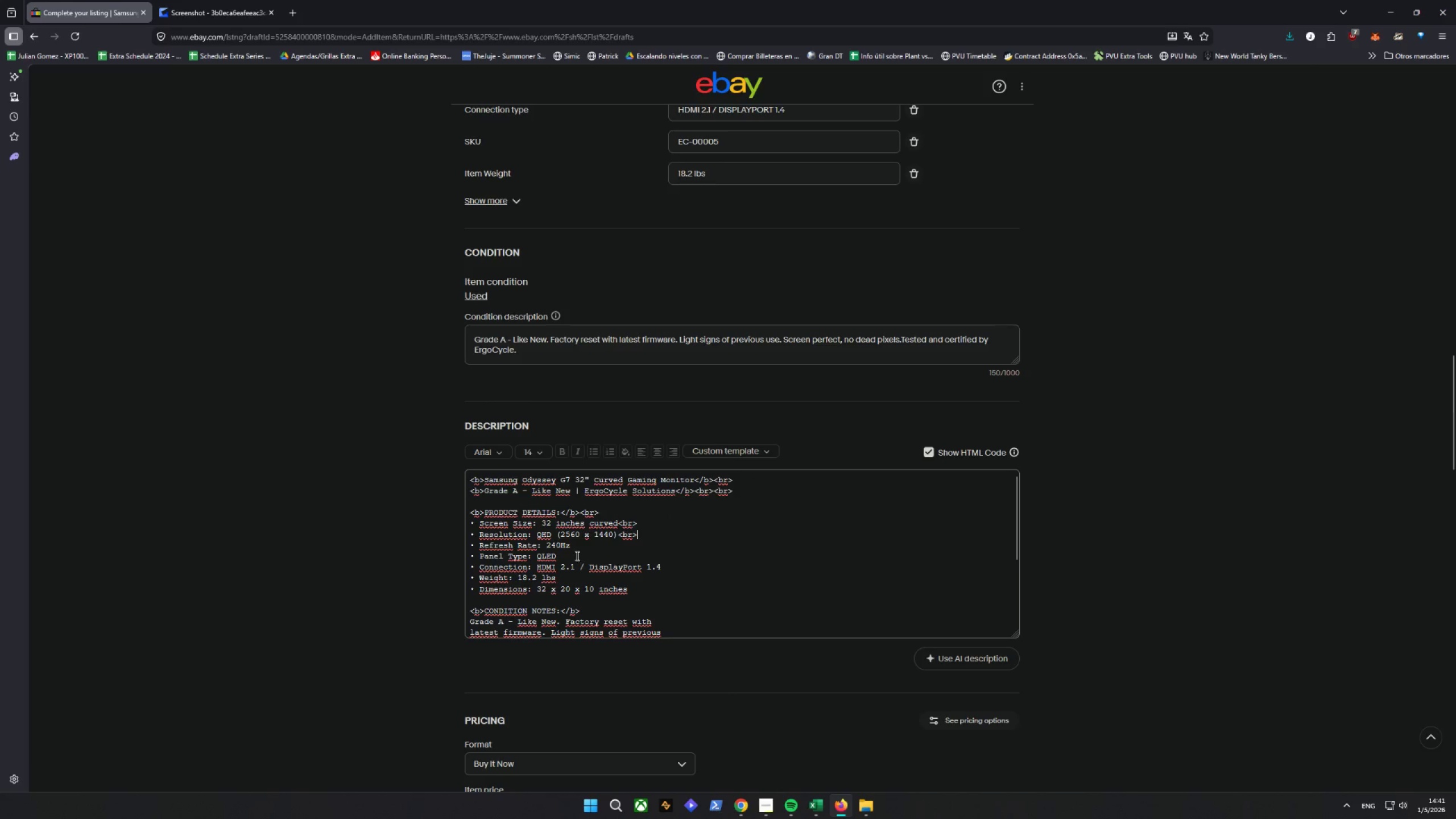 
left_click([588, 549])
 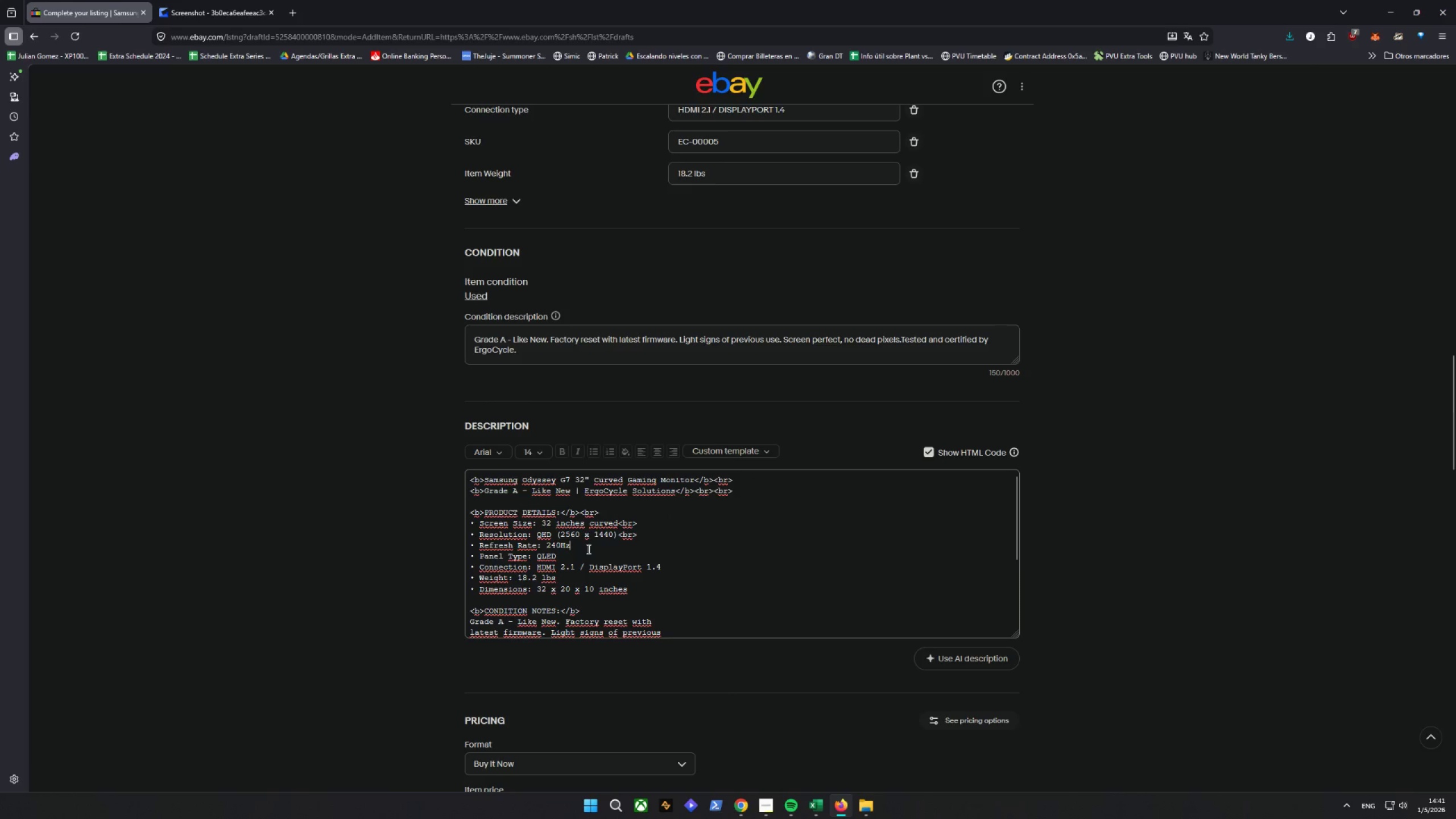 
key(Control+V)
 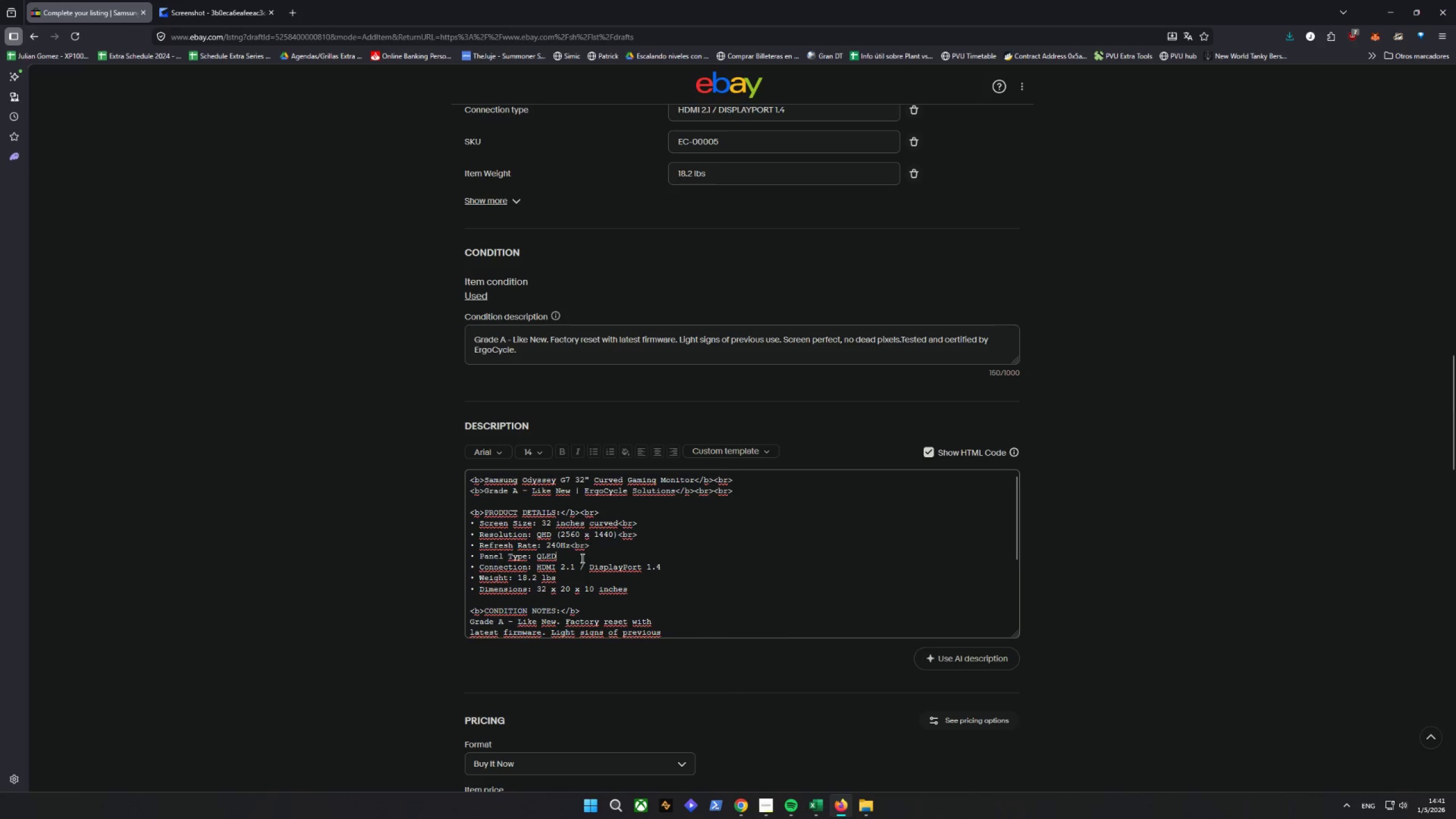 
key(Control+V)
 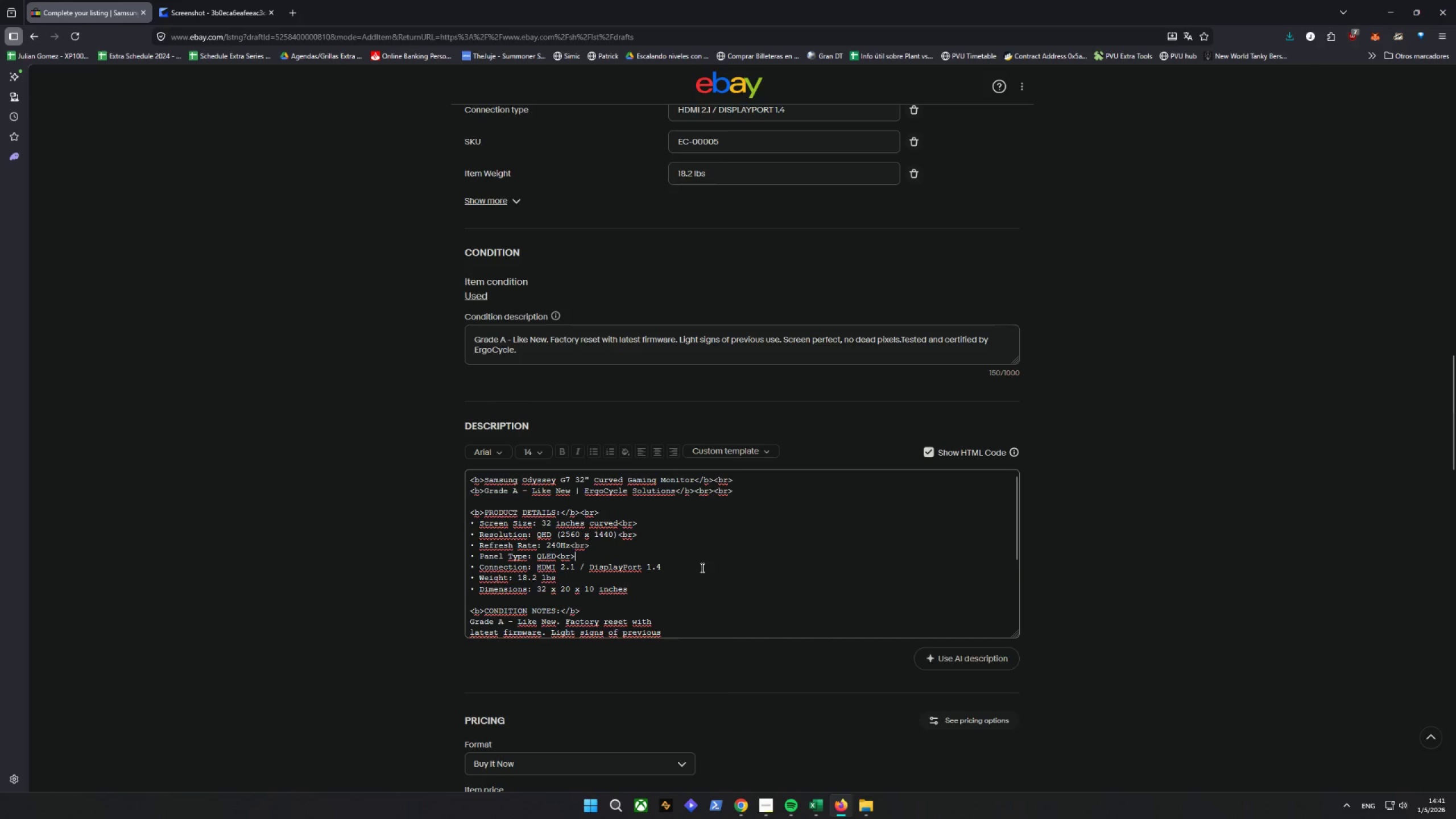 
left_click([701, 568])
 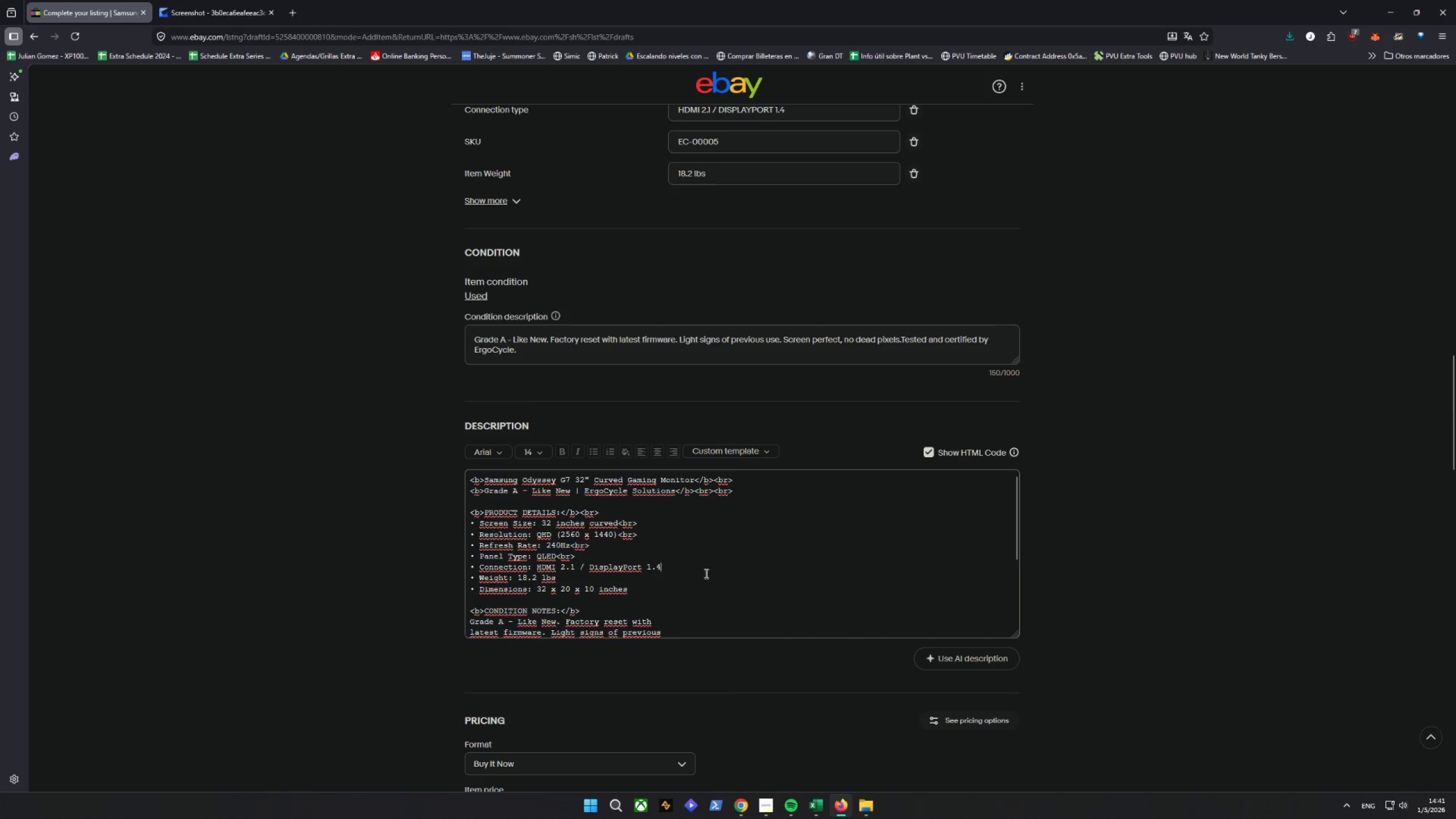 
key(Control+V)
 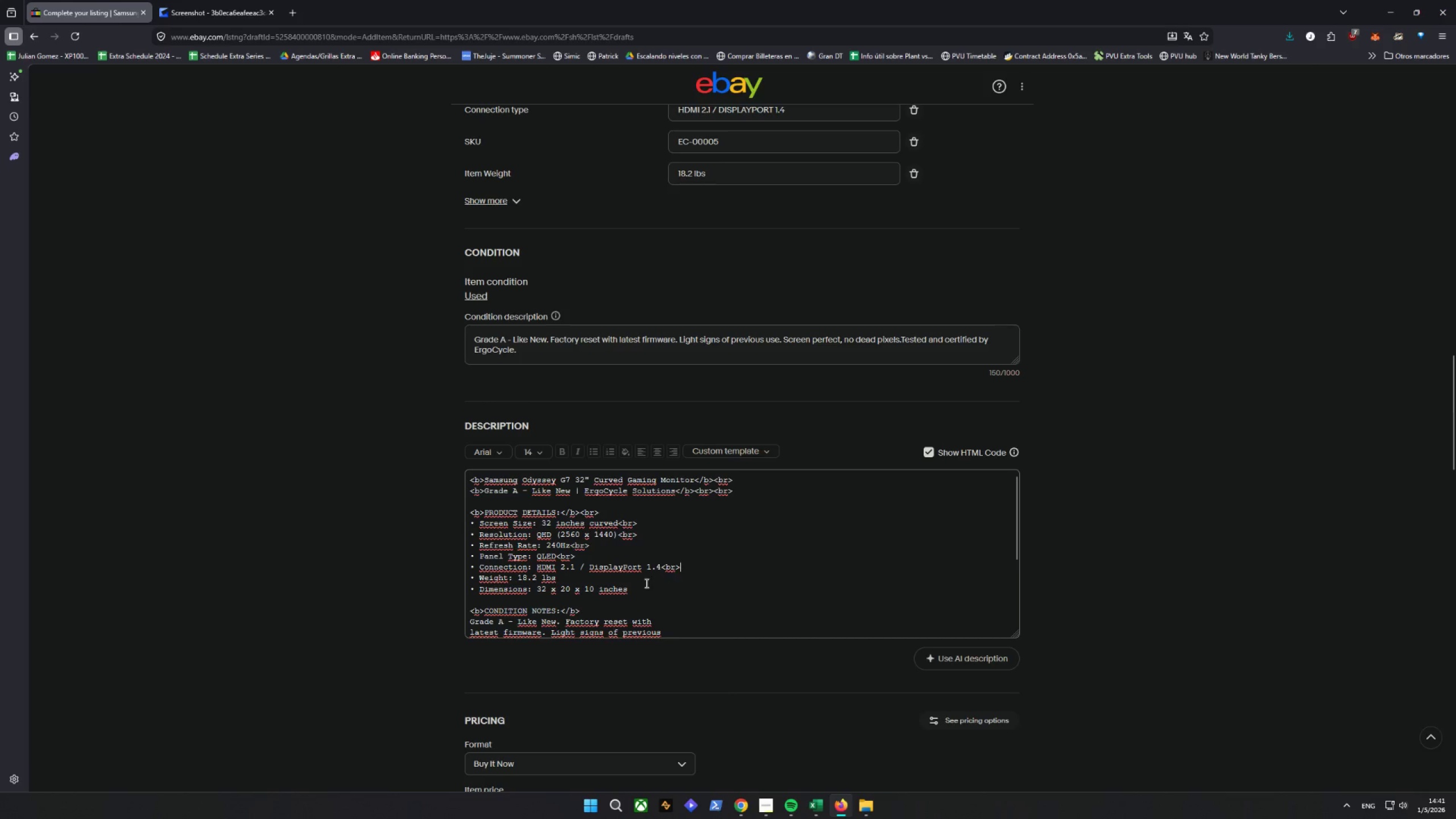 
left_click([646, 583])
 